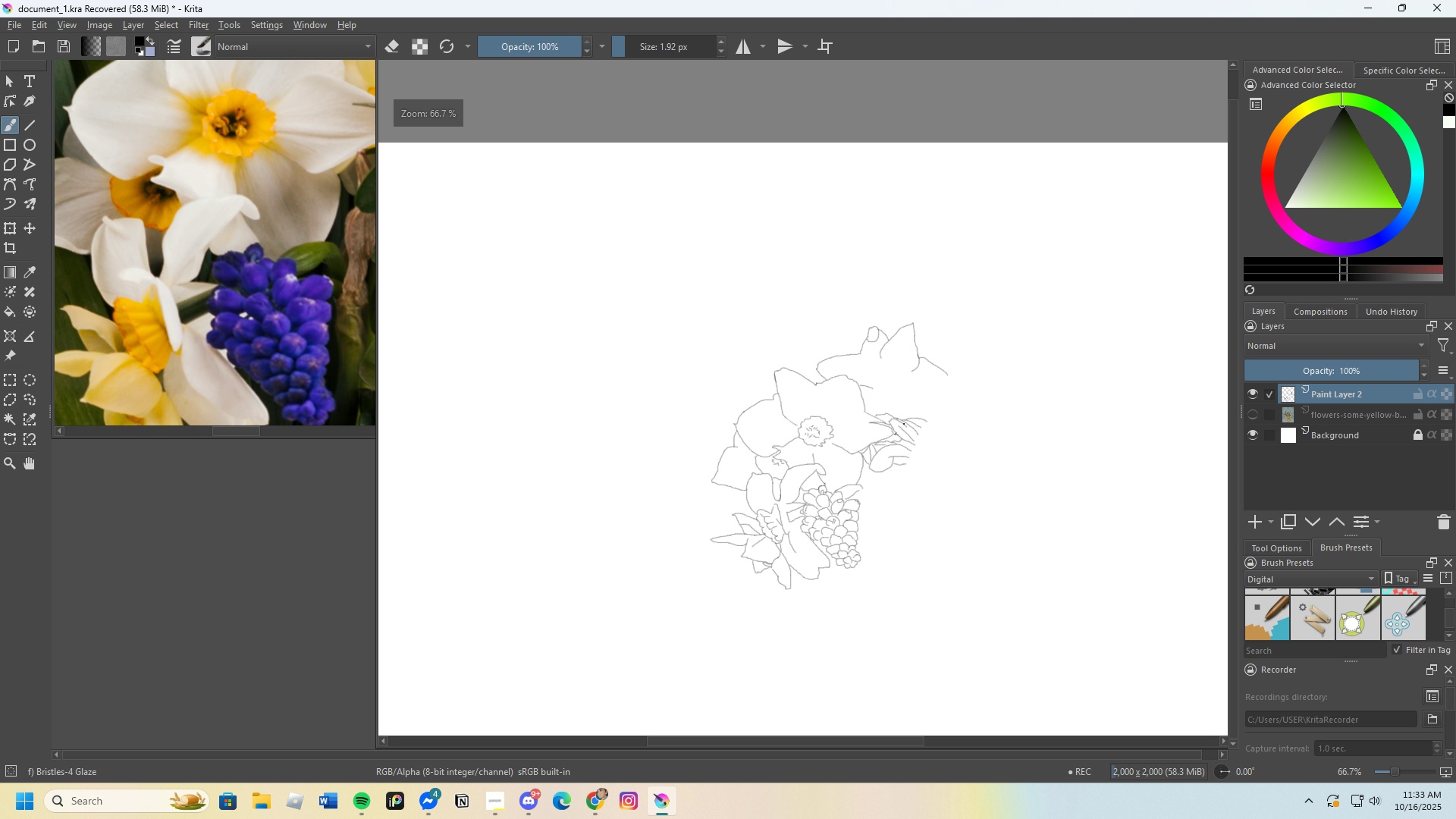 
scroll: coordinate [891, 422], scroll_direction: up, amount: 2.0
 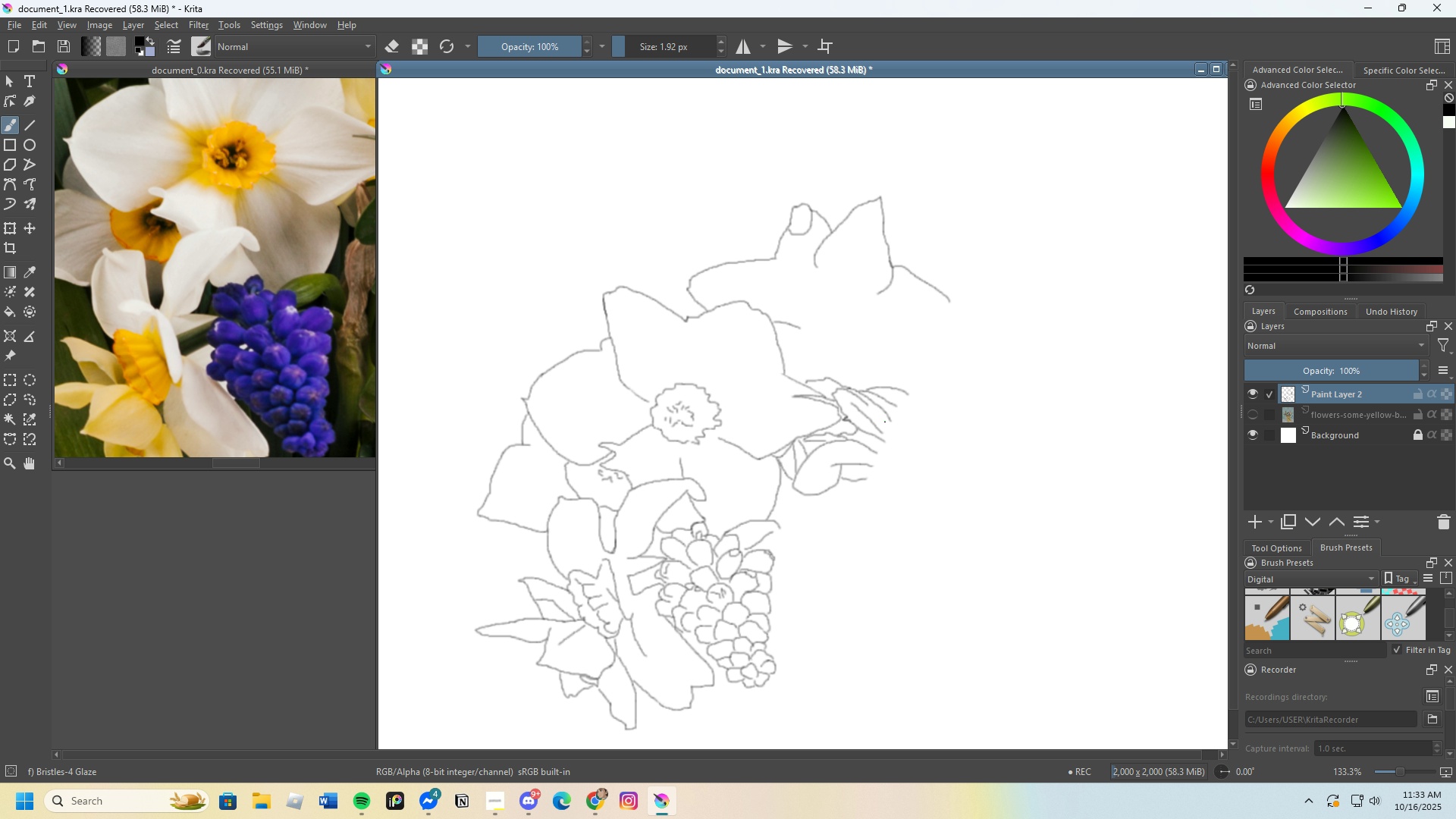 
wait(8.97)
 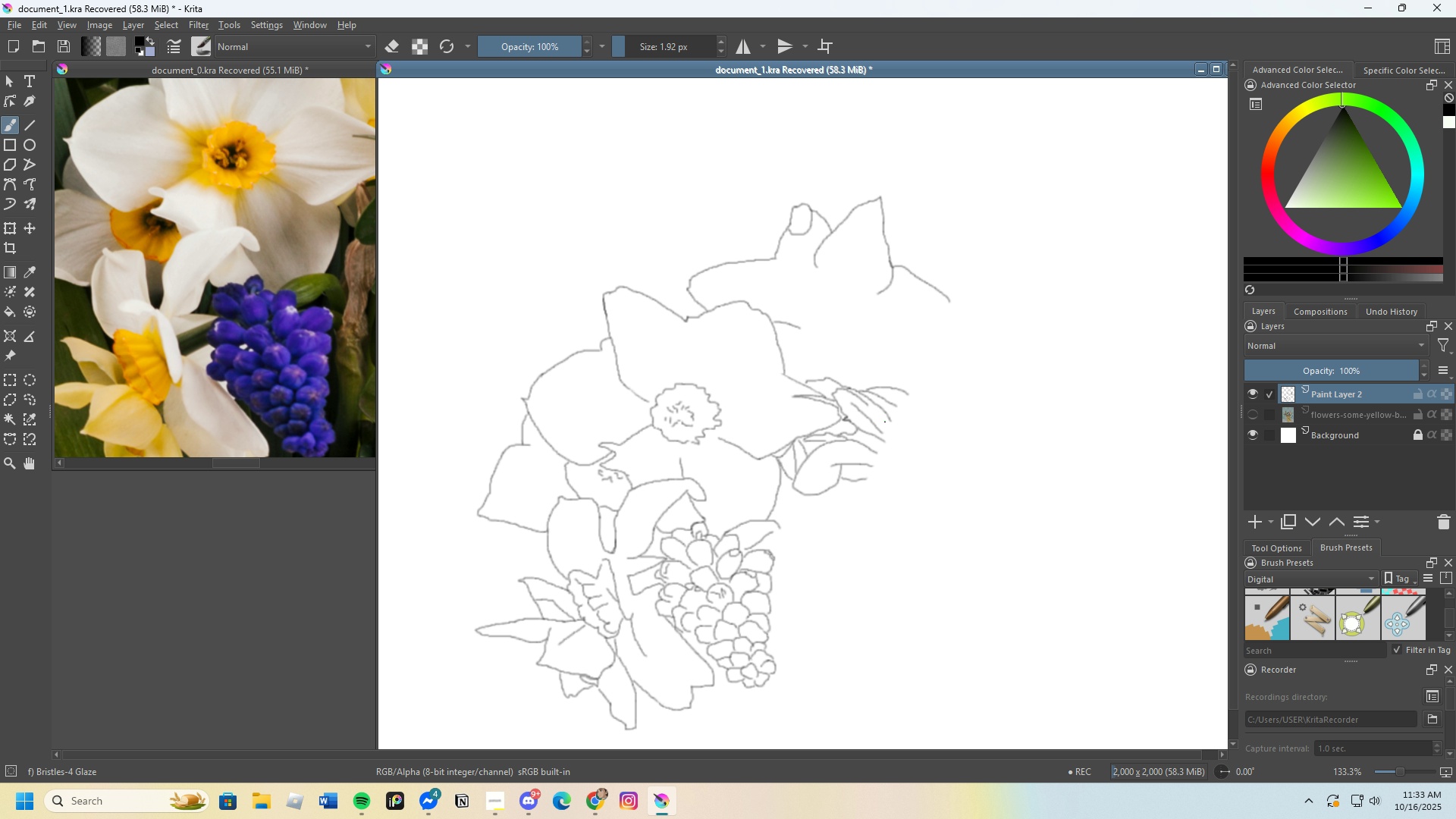 
scroll: coordinate [865, 270], scroll_direction: up, amount: 5.0
 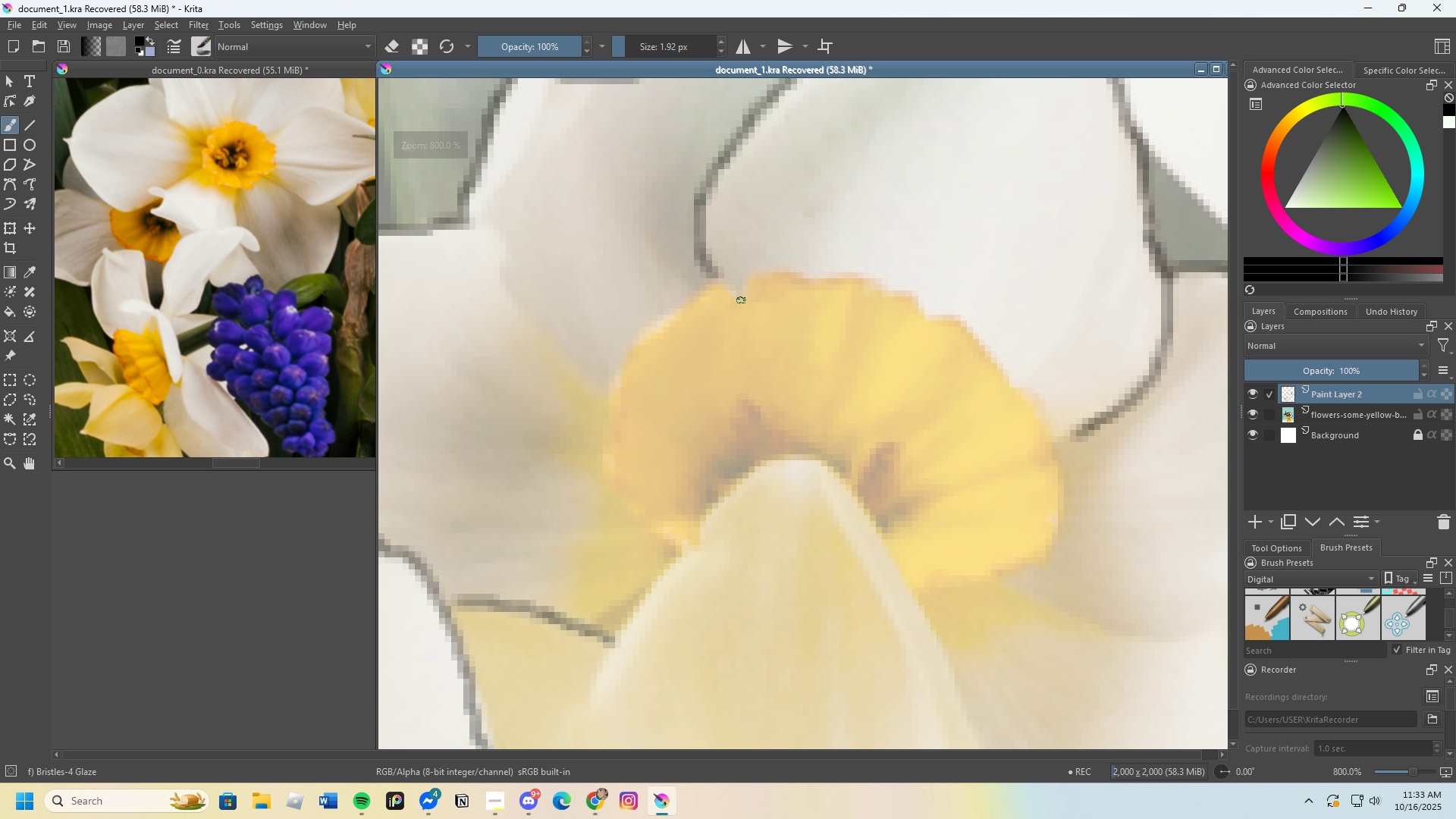 
left_click_drag(start_coordinate=[745, 301], to_coordinate=[893, 297])
 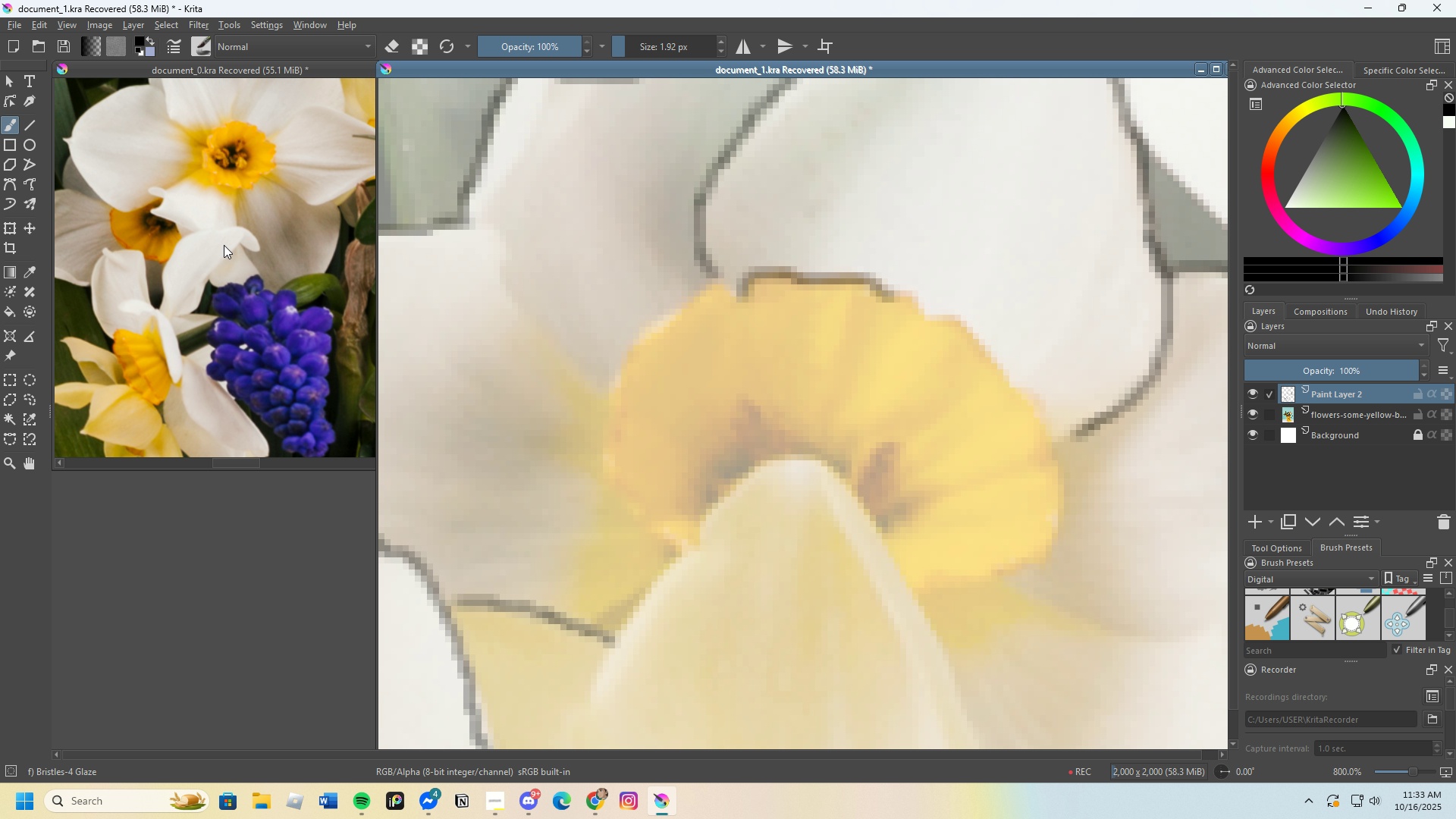 
scroll: coordinate [217, 237], scroll_direction: down, amount: 3.0
 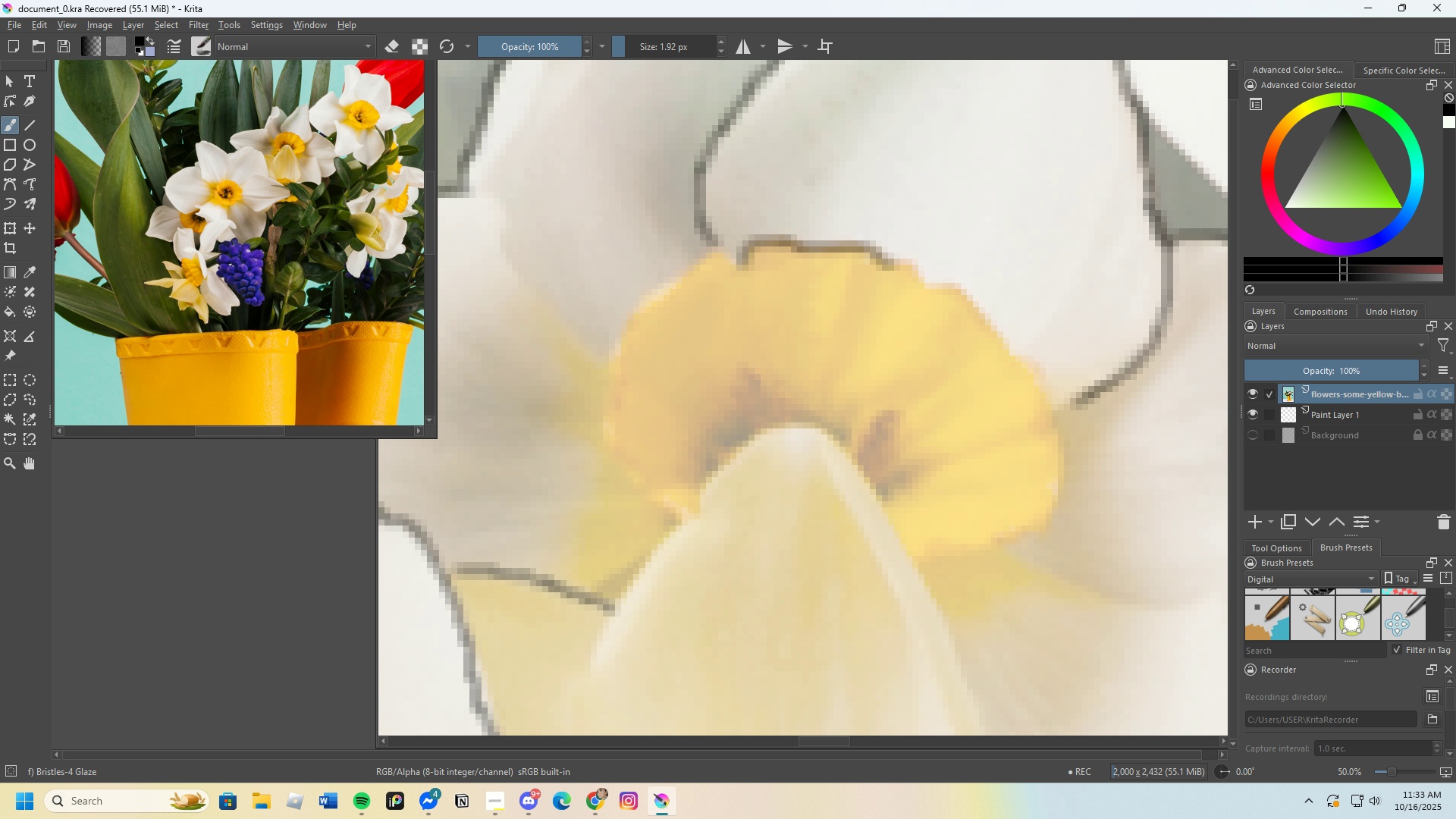 
scroll: coordinate [168, 200], scroll_direction: up, amount: 6.0
 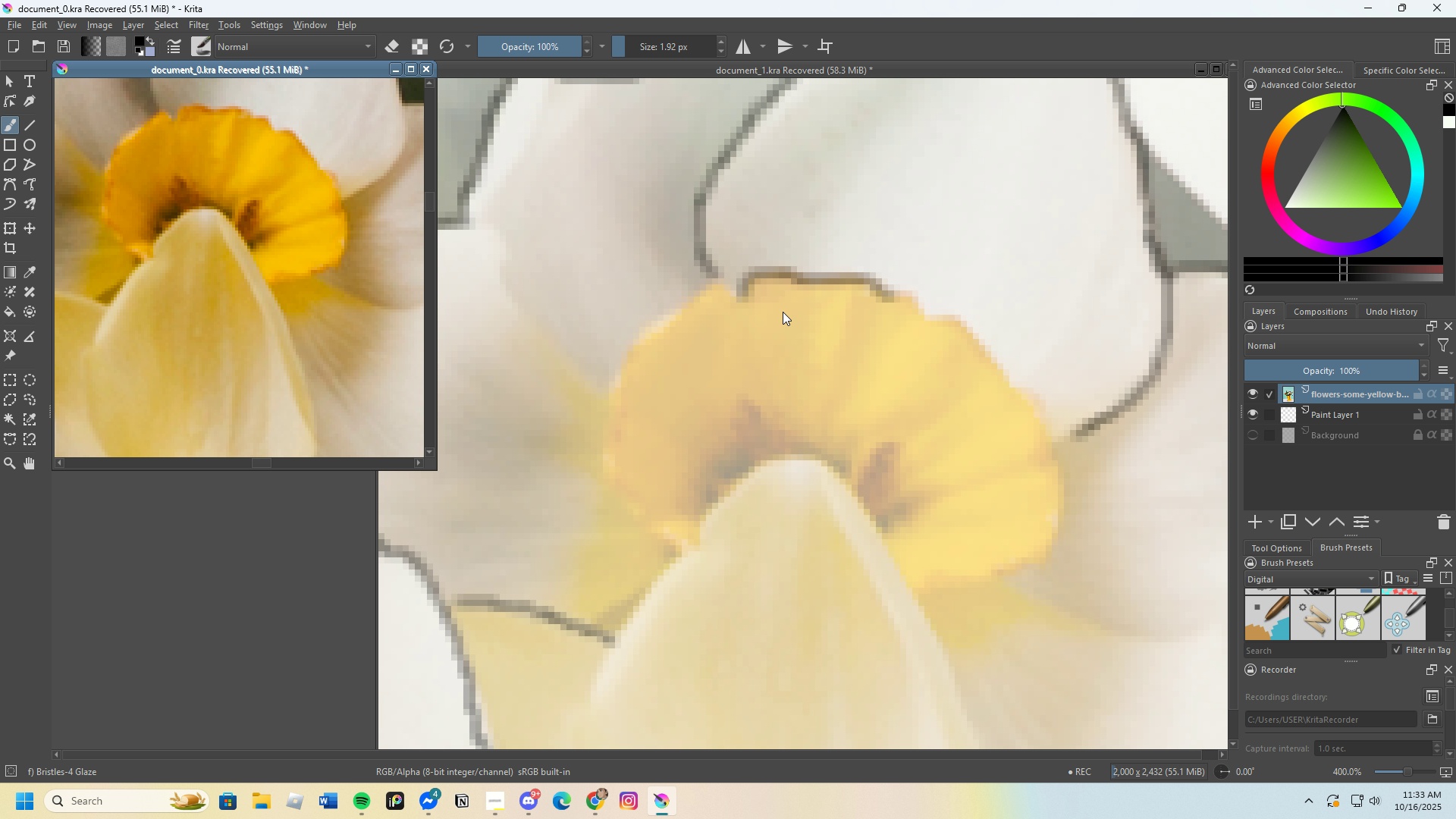 
left_click([896, 303])
 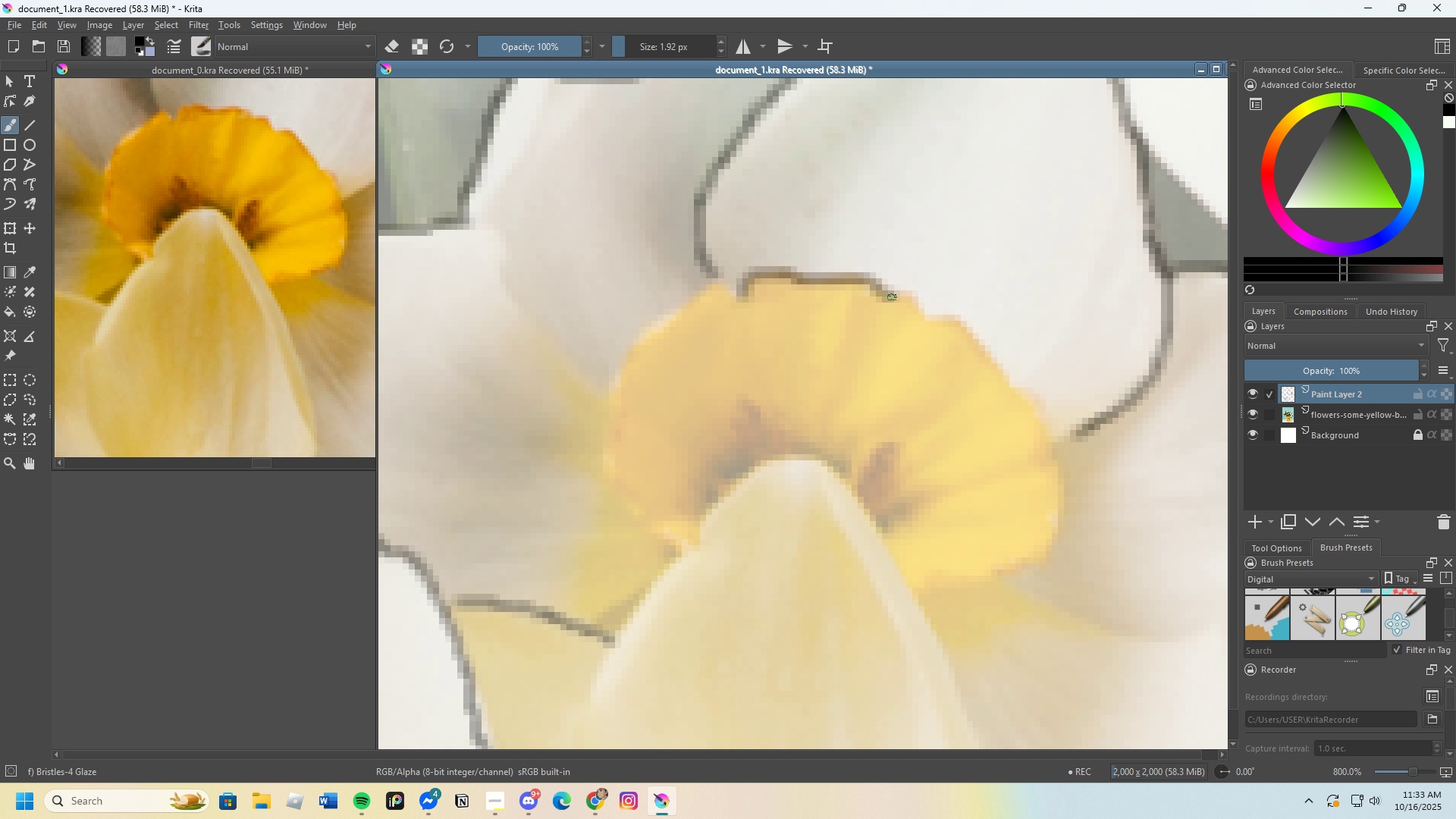 
left_click_drag(start_coordinate=[890, 297], to_coordinate=[920, 588])
 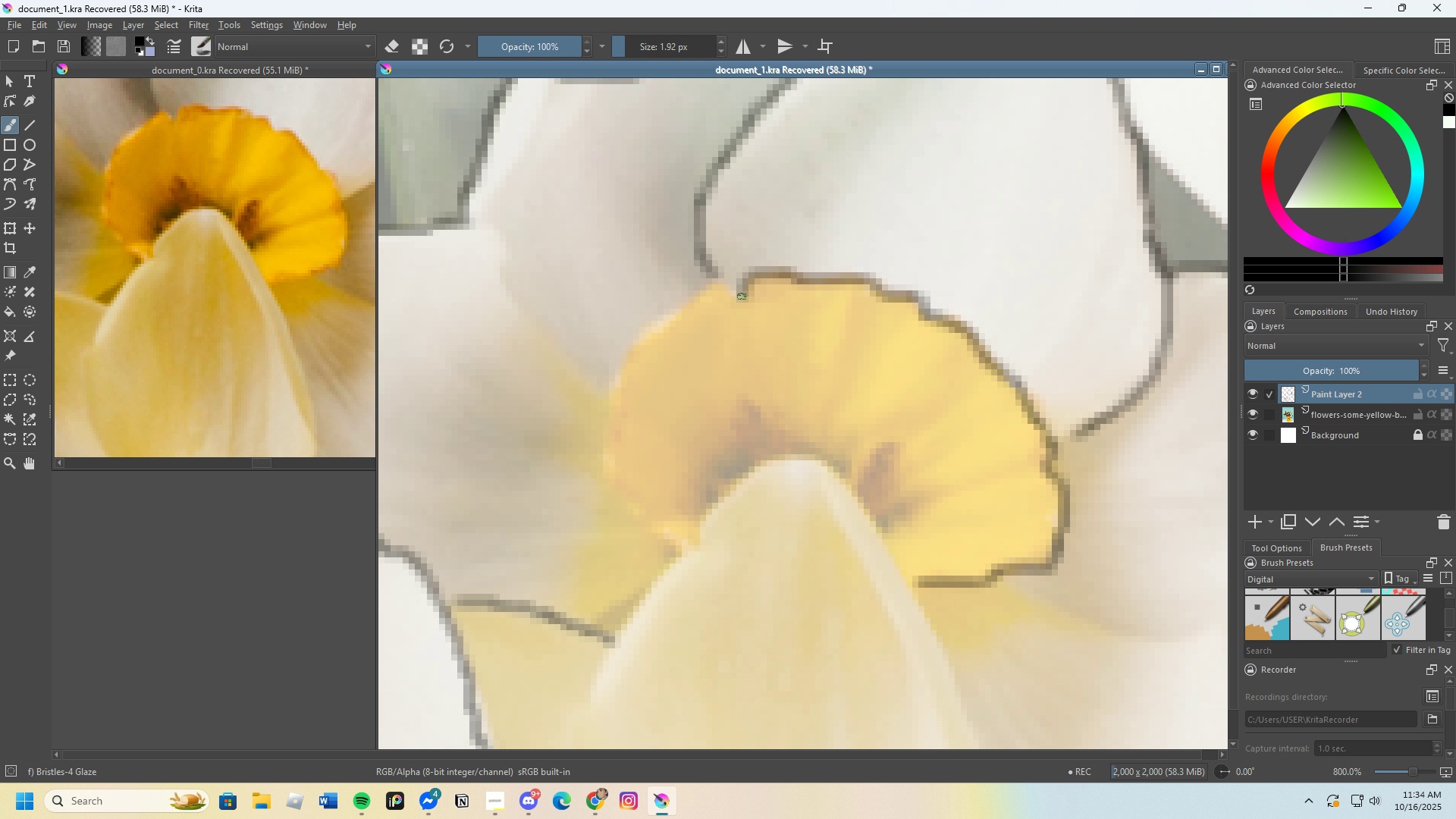 
left_click_drag(start_coordinate=[733, 298], to_coordinate=[627, 375])
 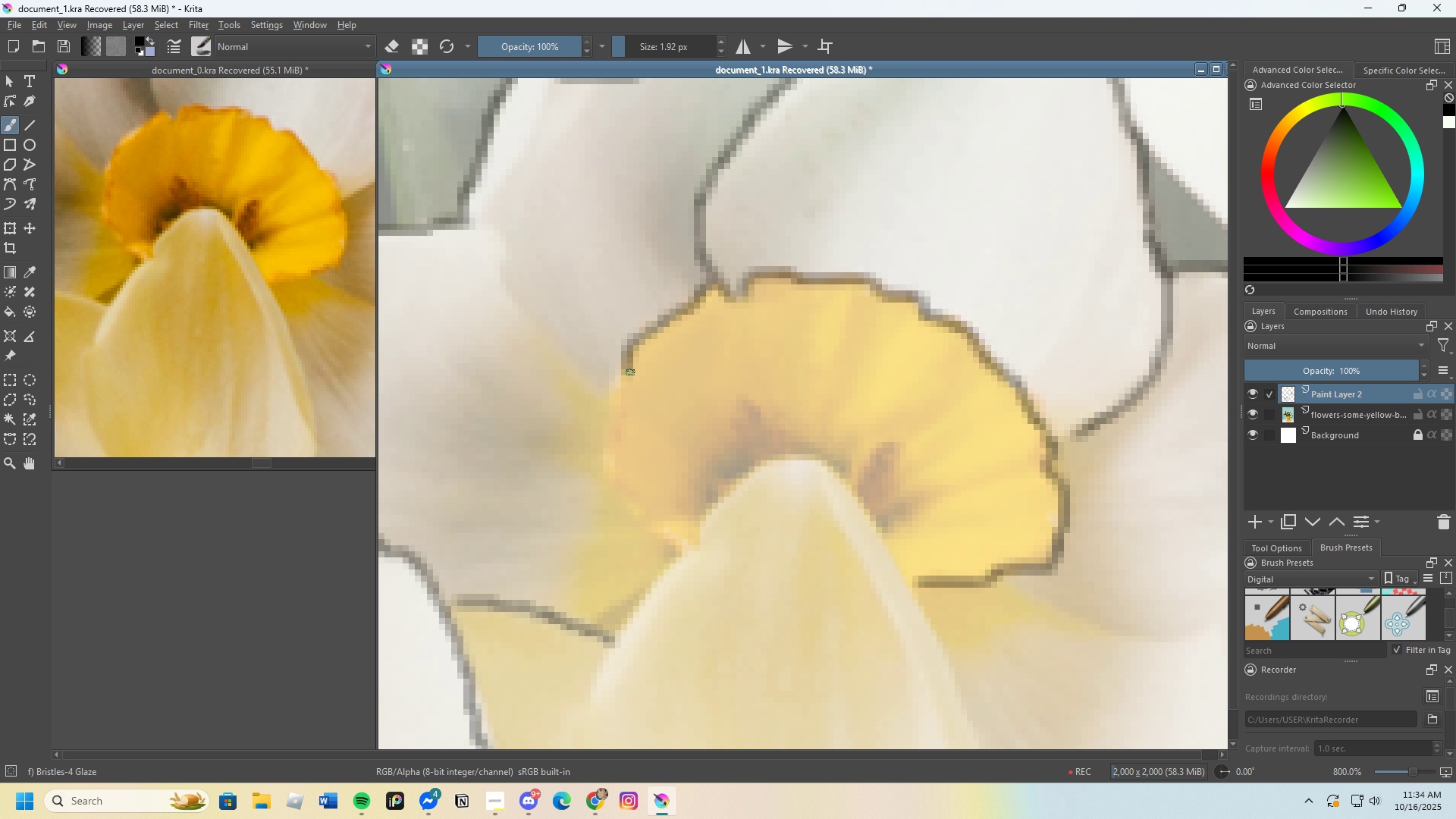 
scroll: coordinate [639, 368], scroll_direction: down, amount: 1.0
 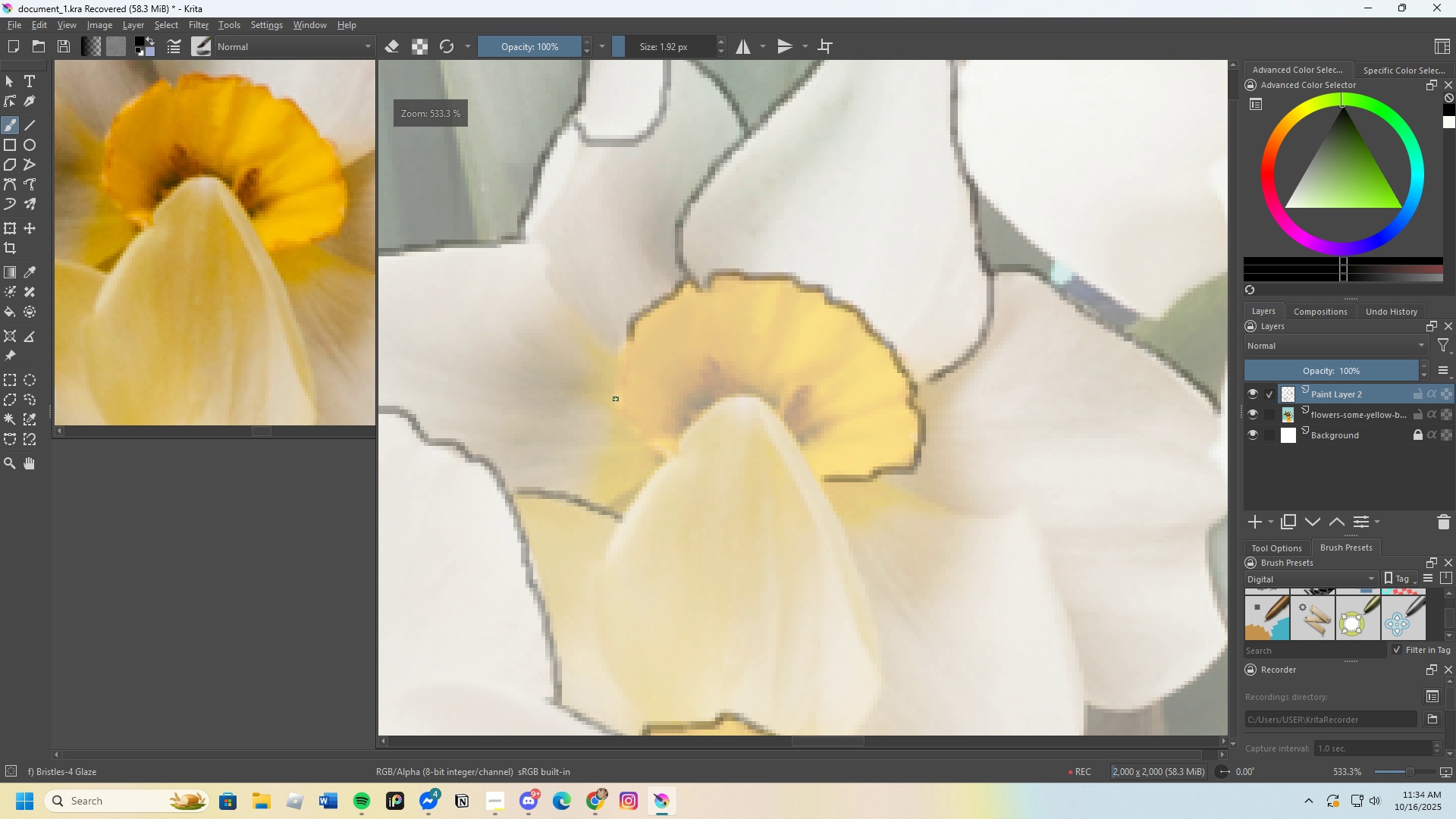 
scroll: coordinate [615, 399], scroll_direction: up, amount: 1.0
 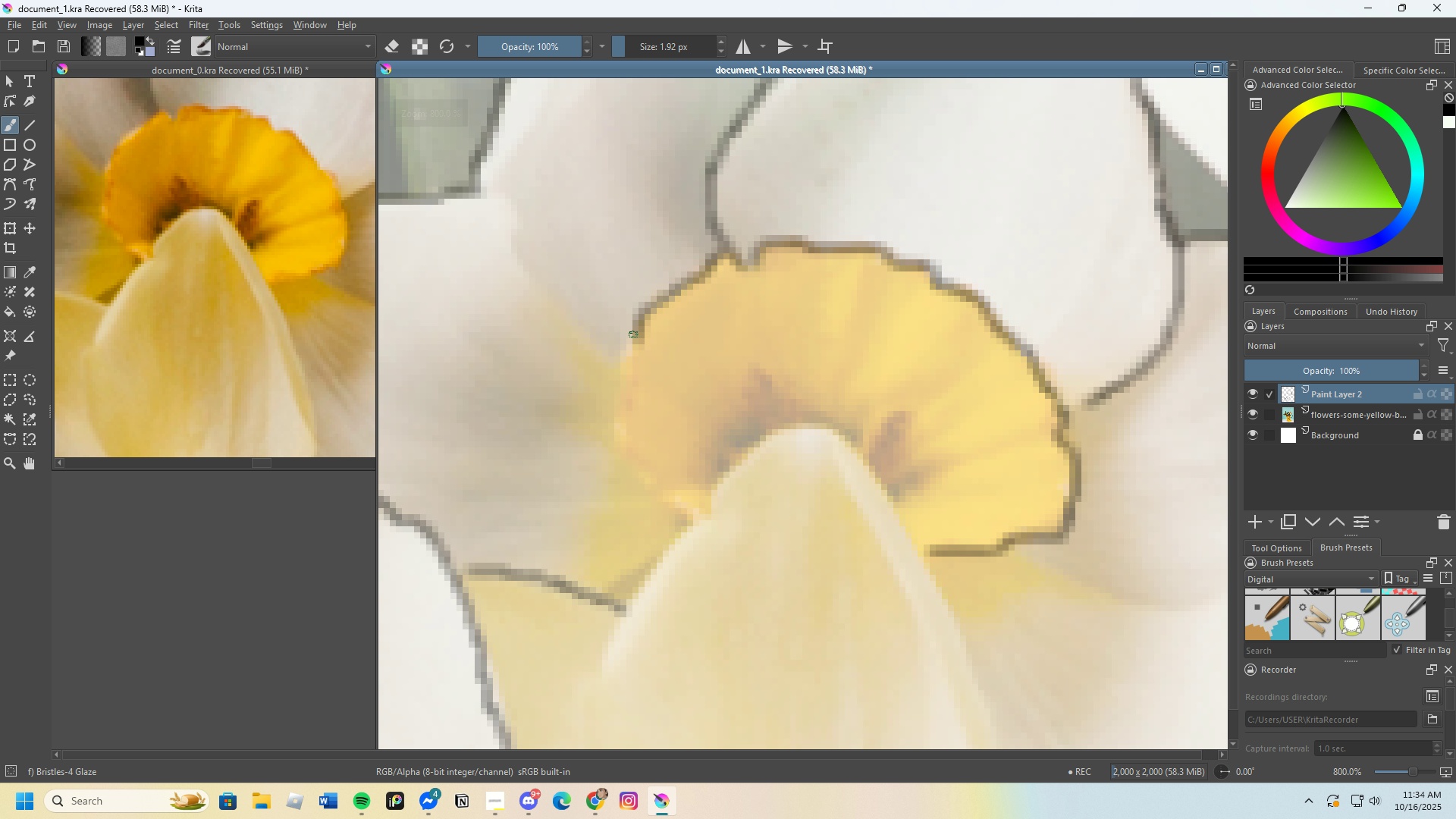 
left_click_drag(start_coordinate=[635, 344], to_coordinate=[694, 515])
 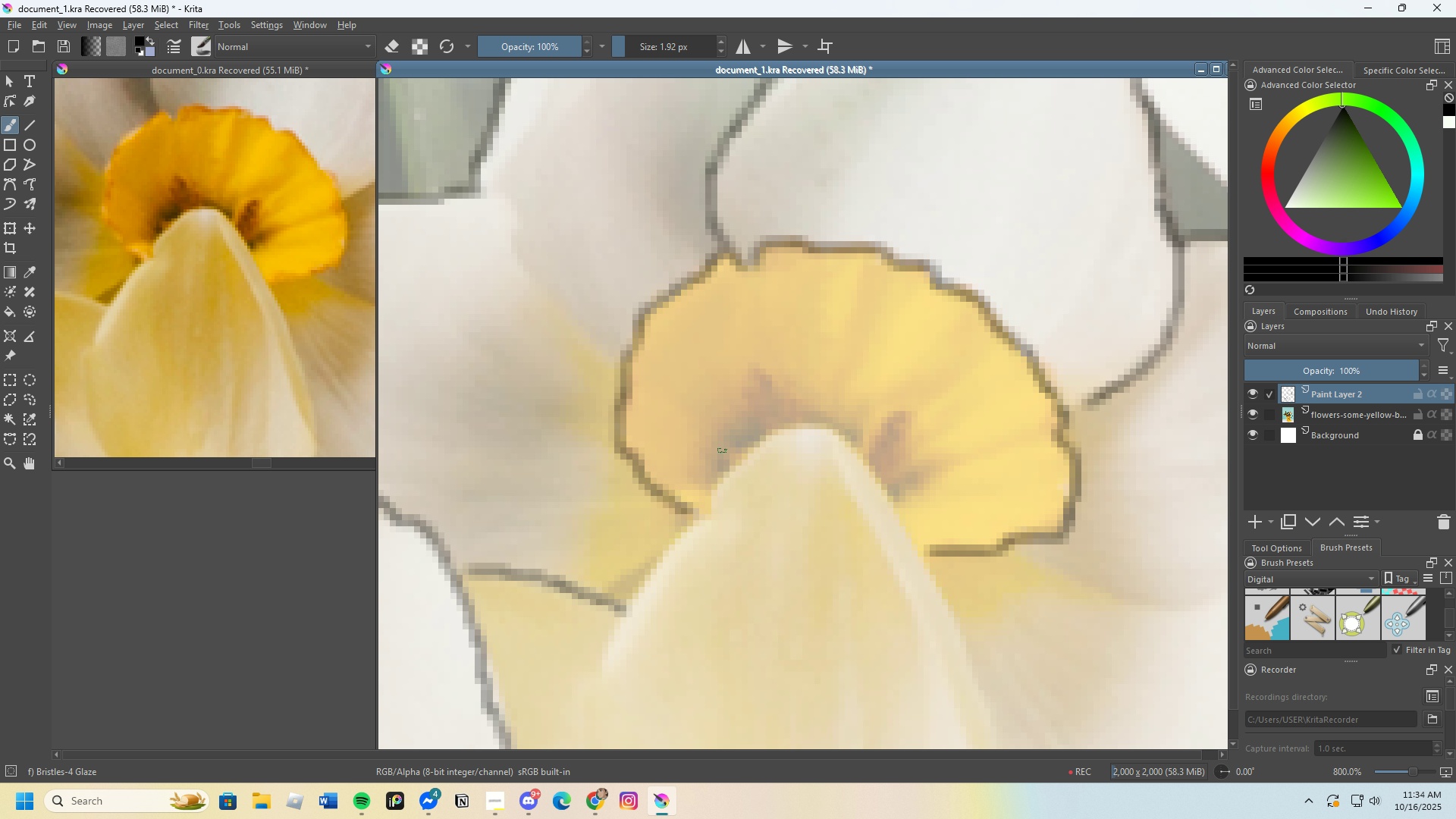 
scroll: coordinate [723, 325], scroll_direction: down, amount: 3.0
 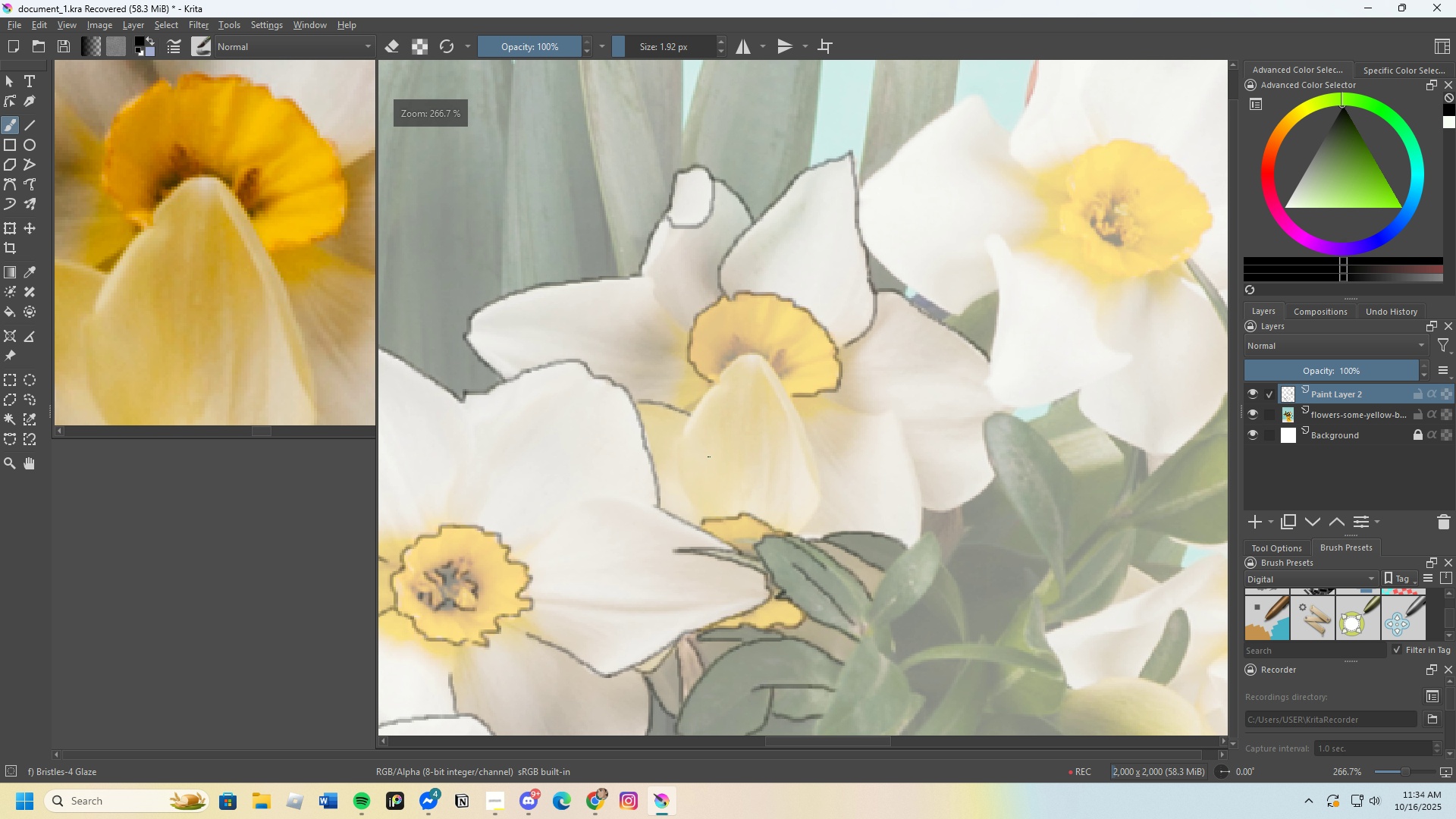 
scroll: coordinate [723, 489], scroll_direction: up, amount: 3.0
 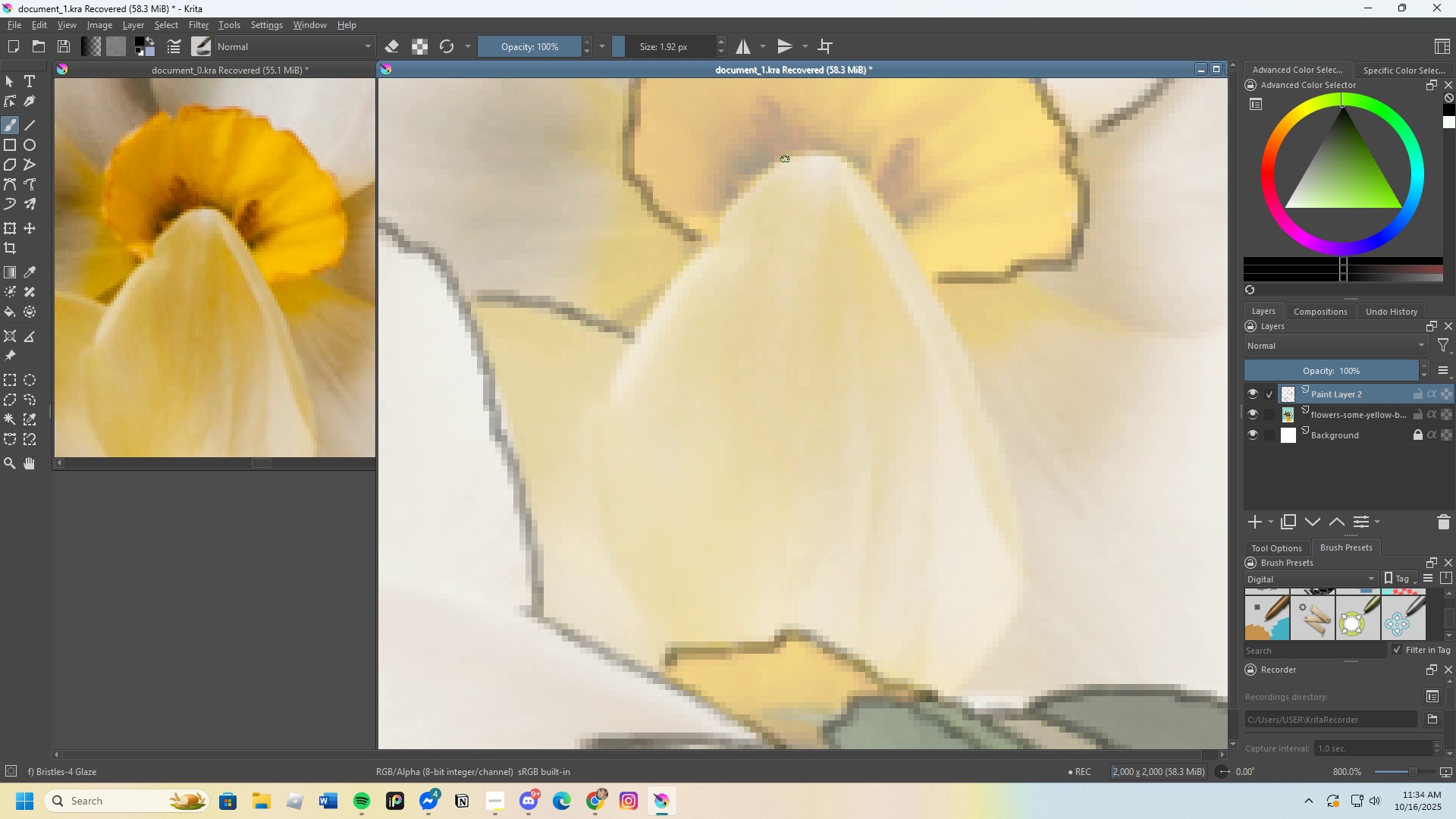 
left_click_drag(start_coordinate=[788, 158], to_coordinate=[706, 259])
 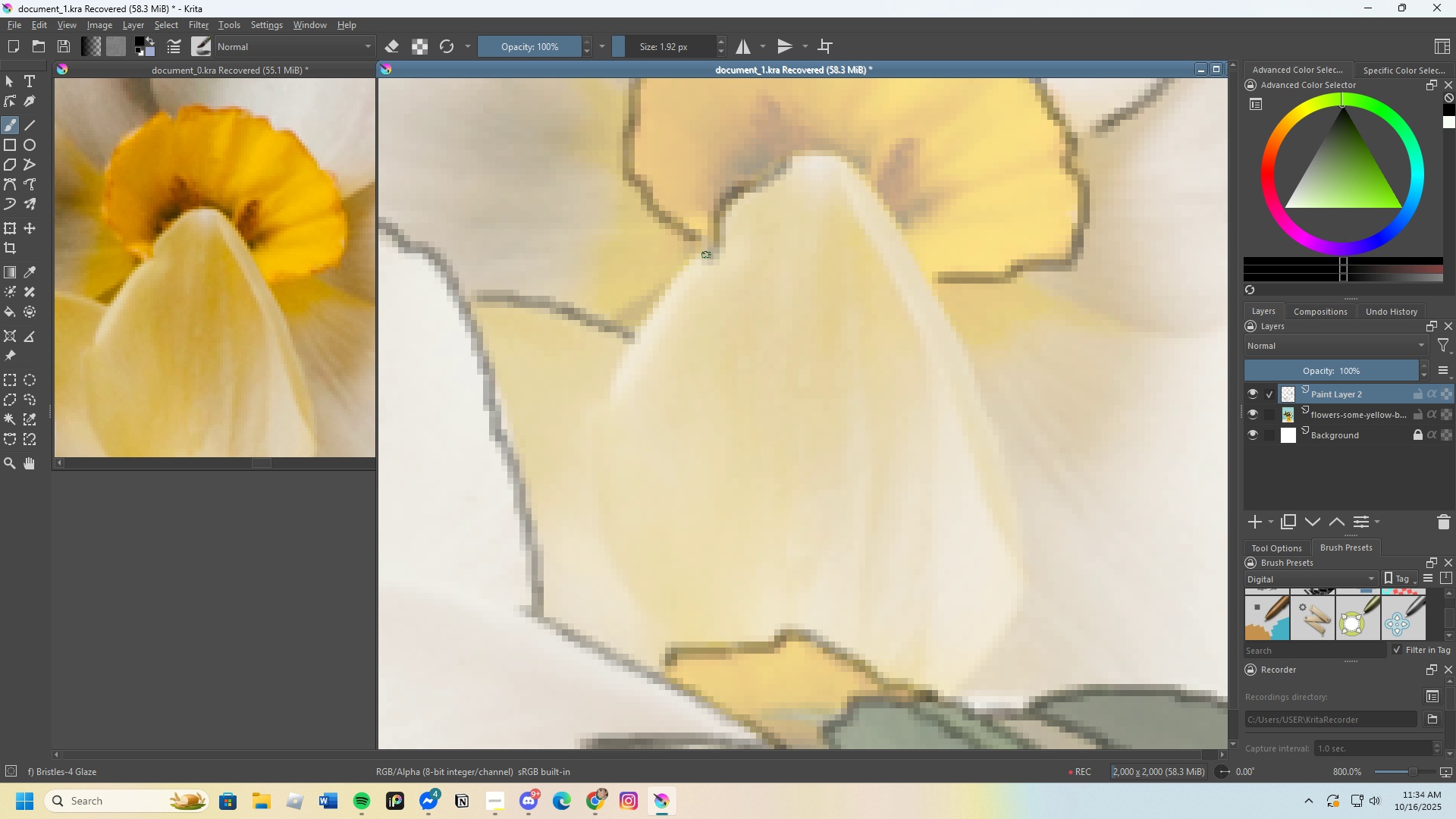 
key(Control+Z)
 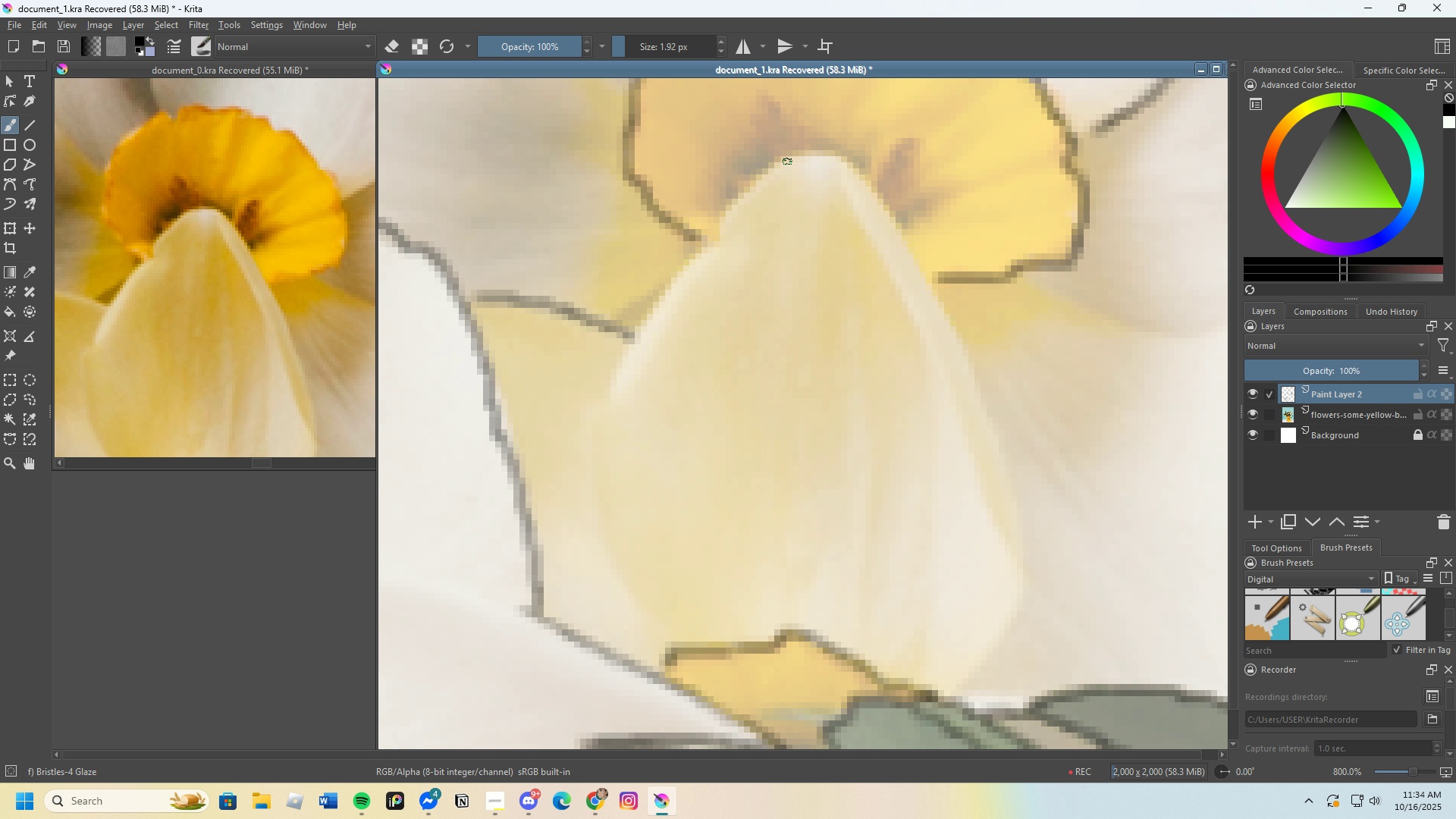 
left_click_drag(start_coordinate=[781, 160], to_coordinate=[622, 358])
 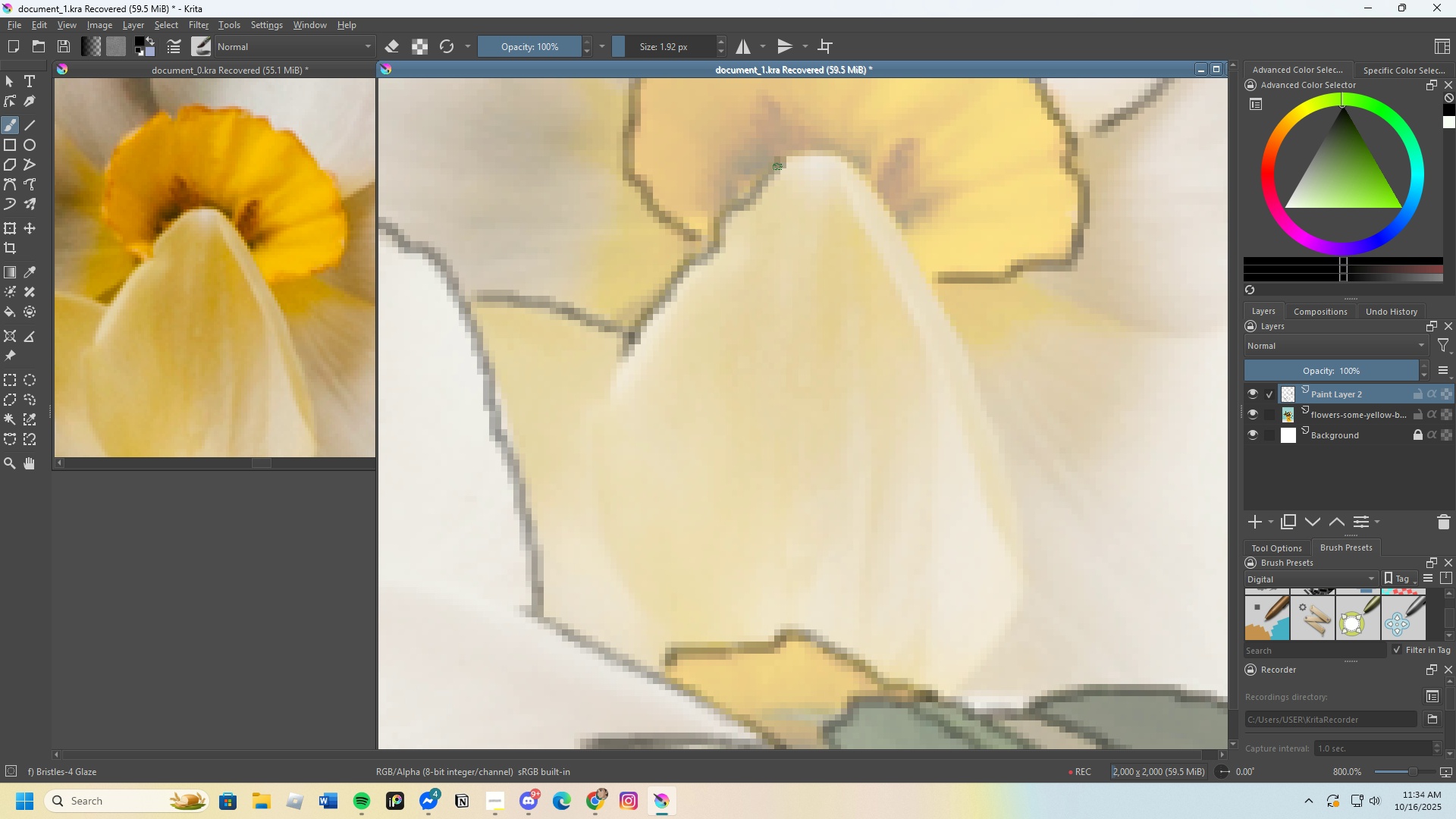 
left_click_drag(start_coordinate=[784, 160], to_coordinate=[839, 168])
 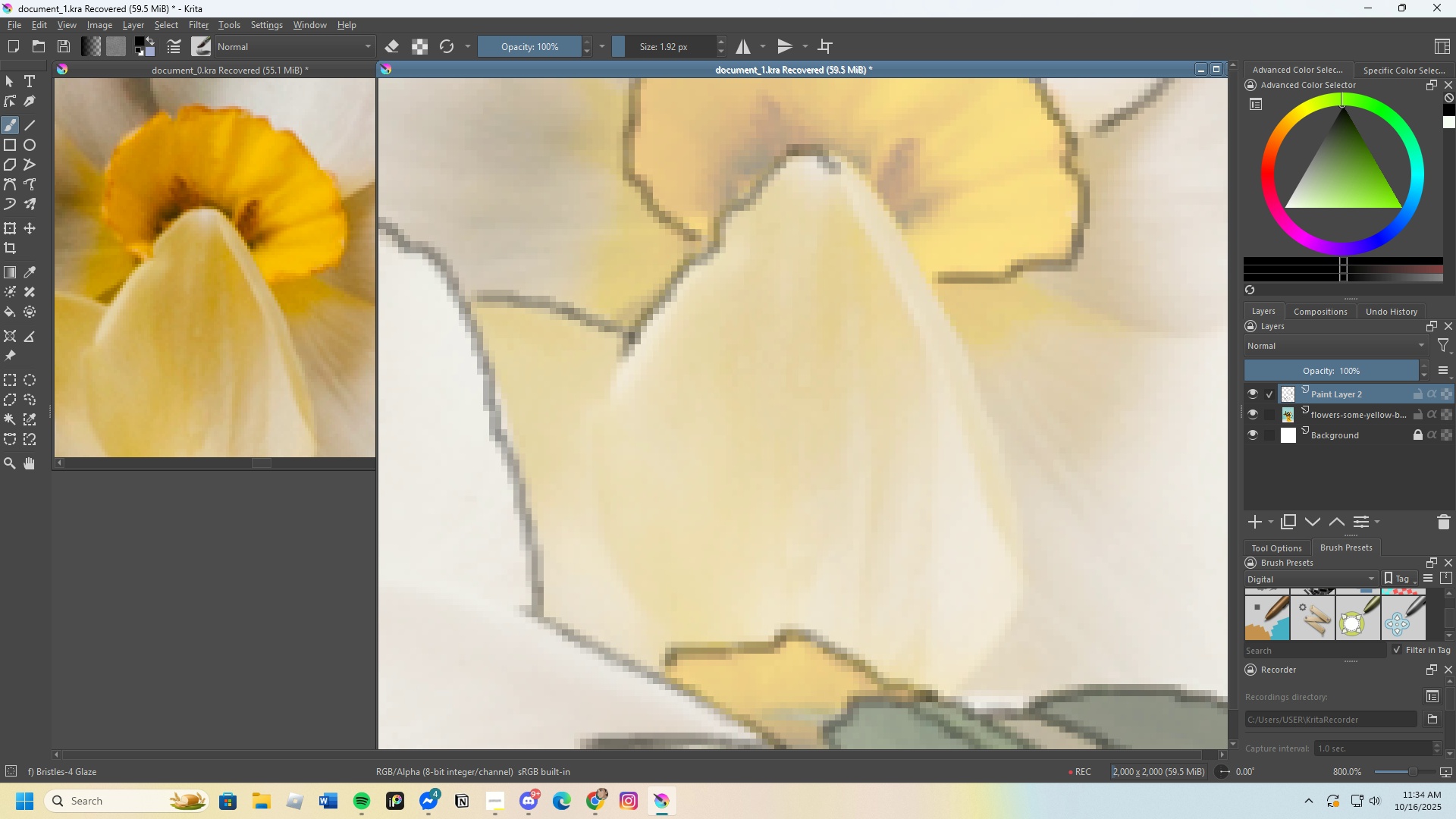 
key(Control+Z)
 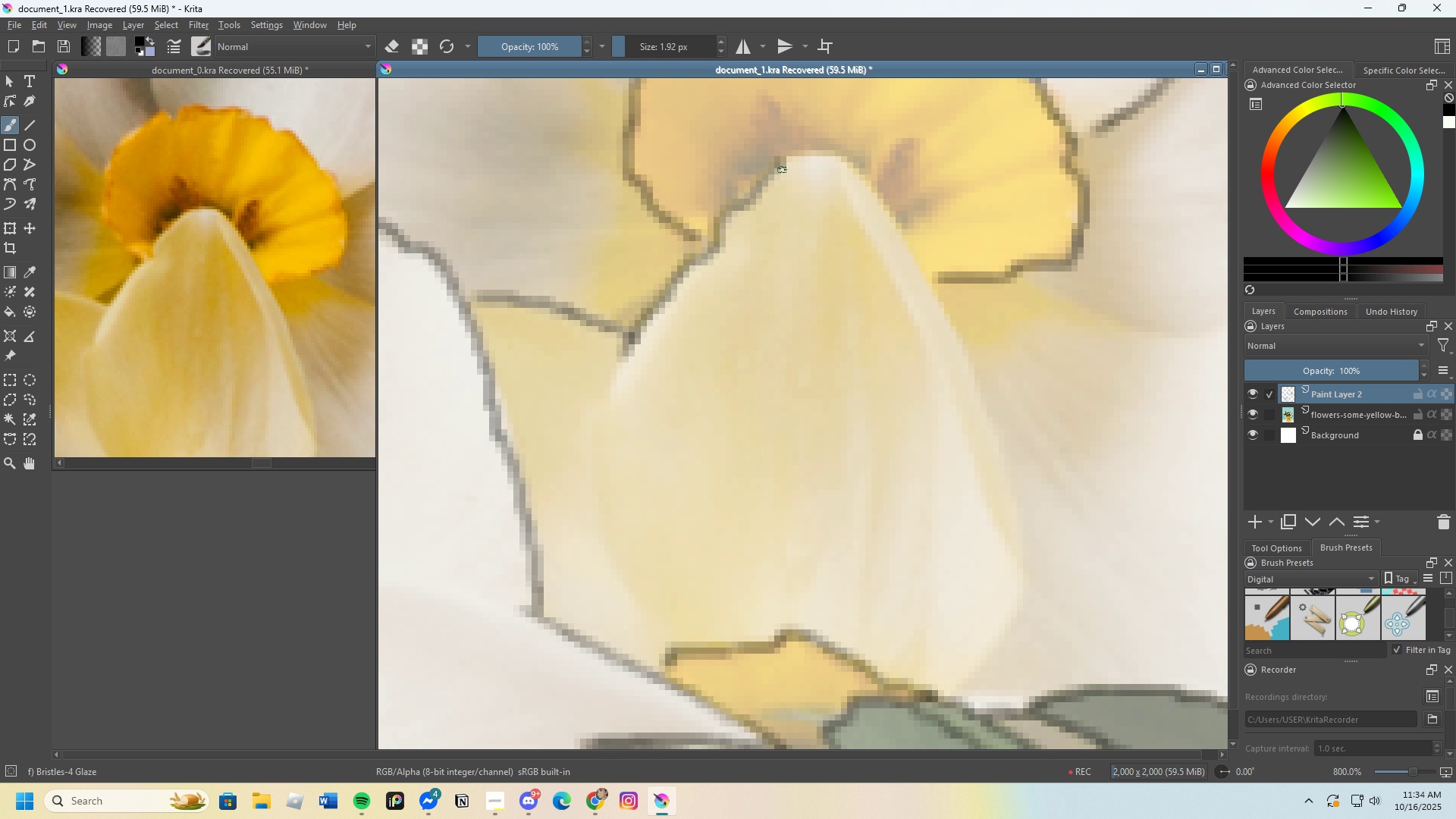 
left_click_drag(start_coordinate=[779, 168], to_coordinate=[844, 156])
 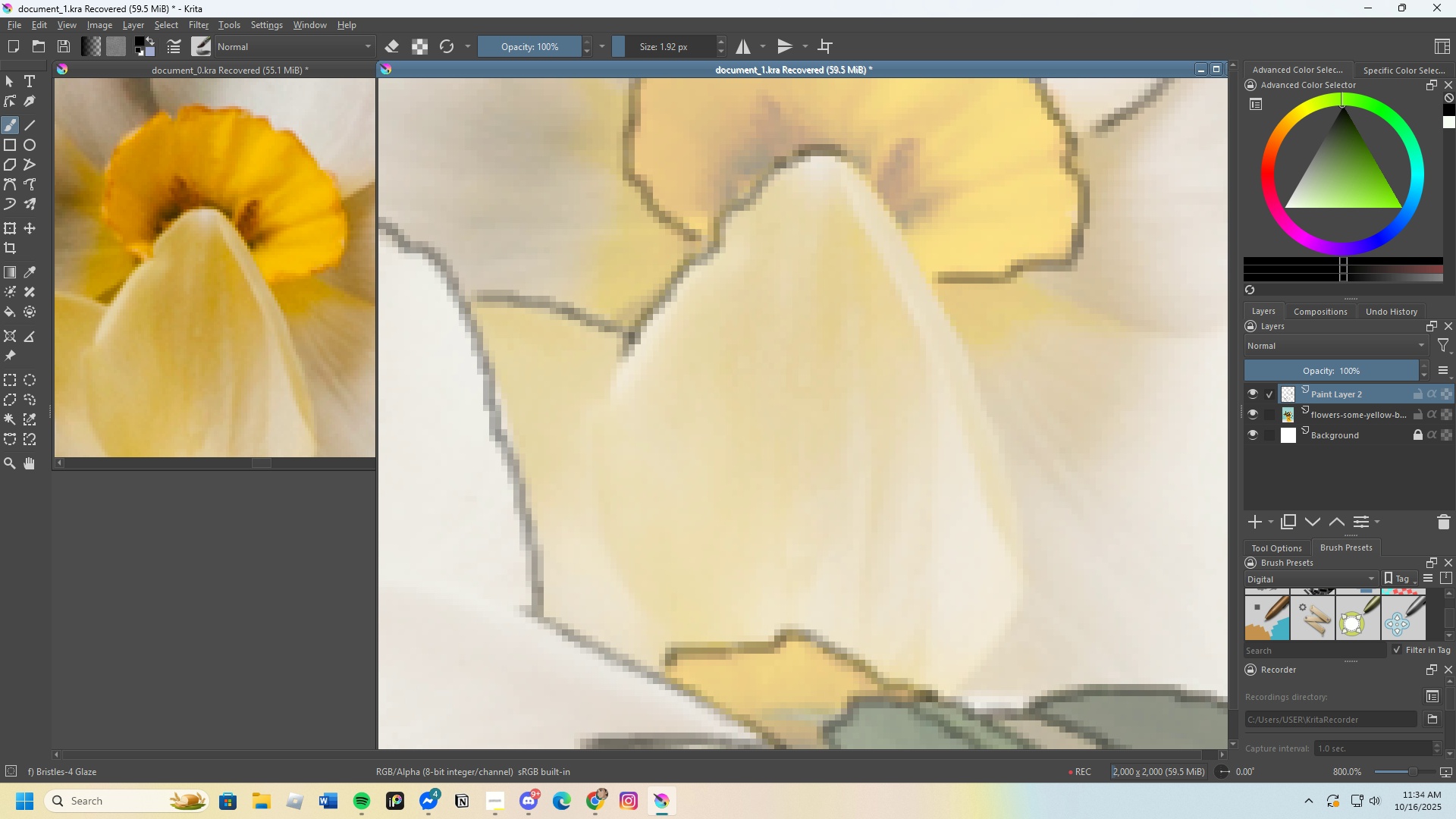 
key(Control+Z)
 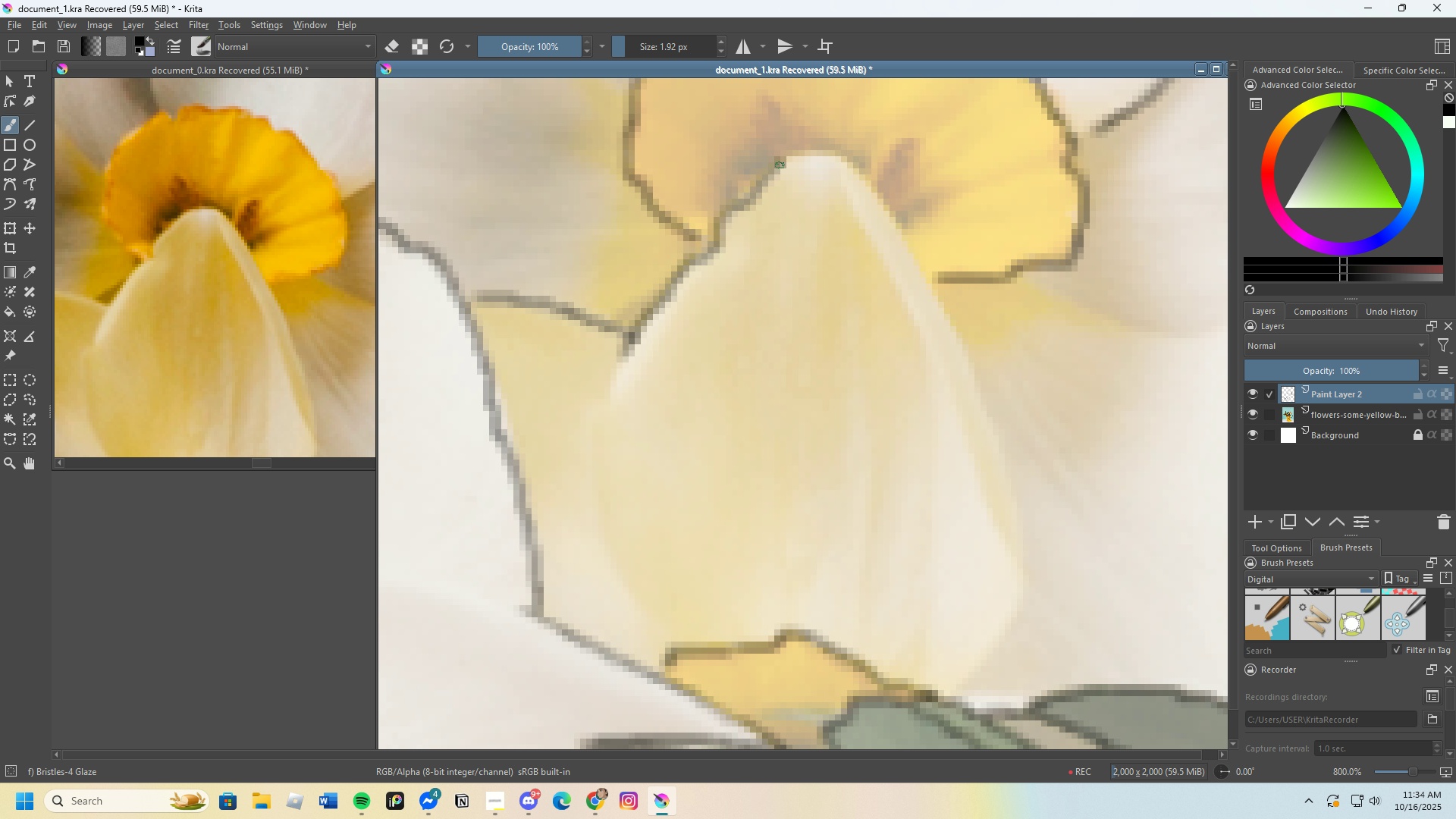 
left_click_drag(start_coordinate=[782, 161], to_coordinate=[905, 224])
 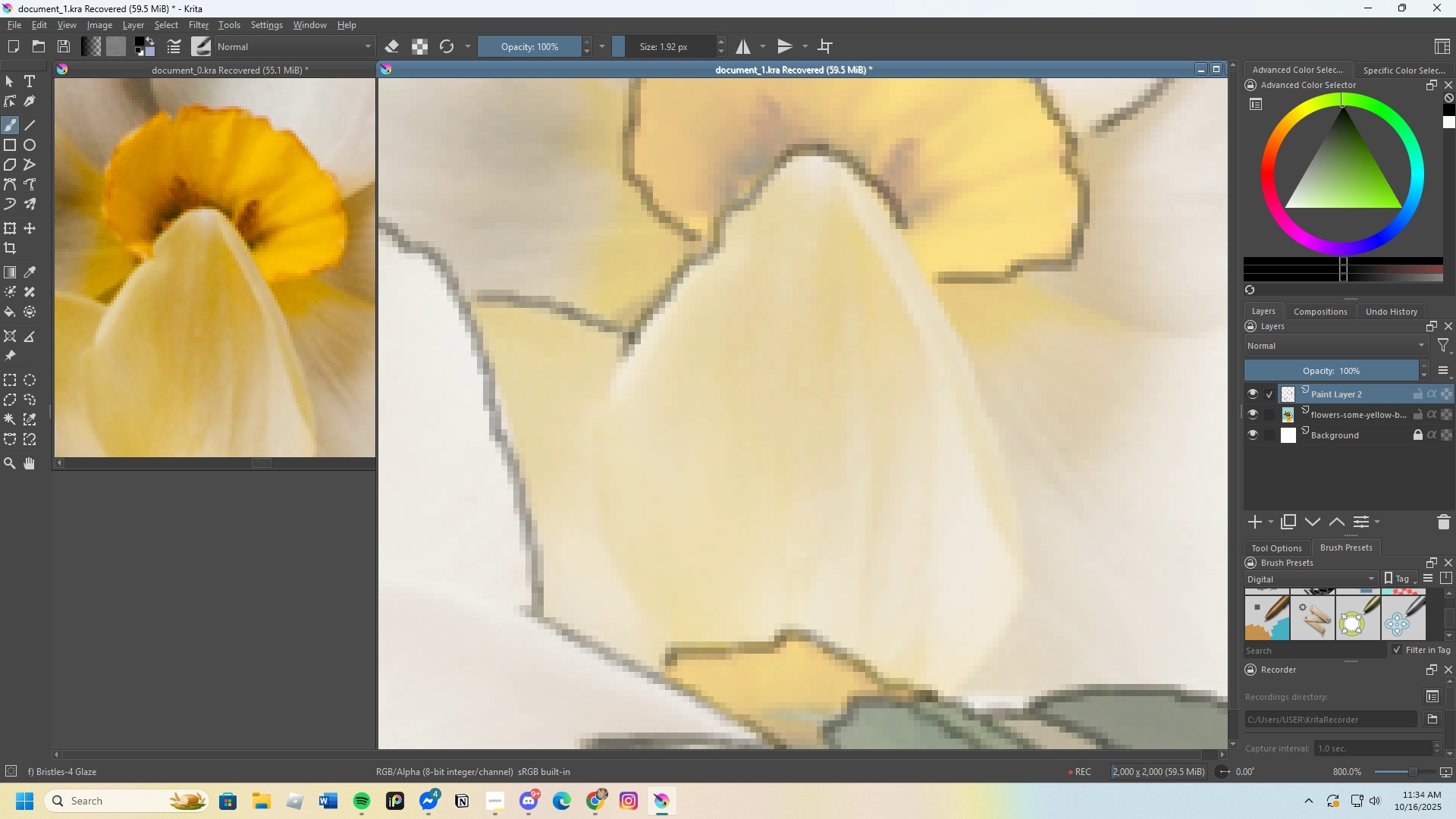 
key(Control+Z)
 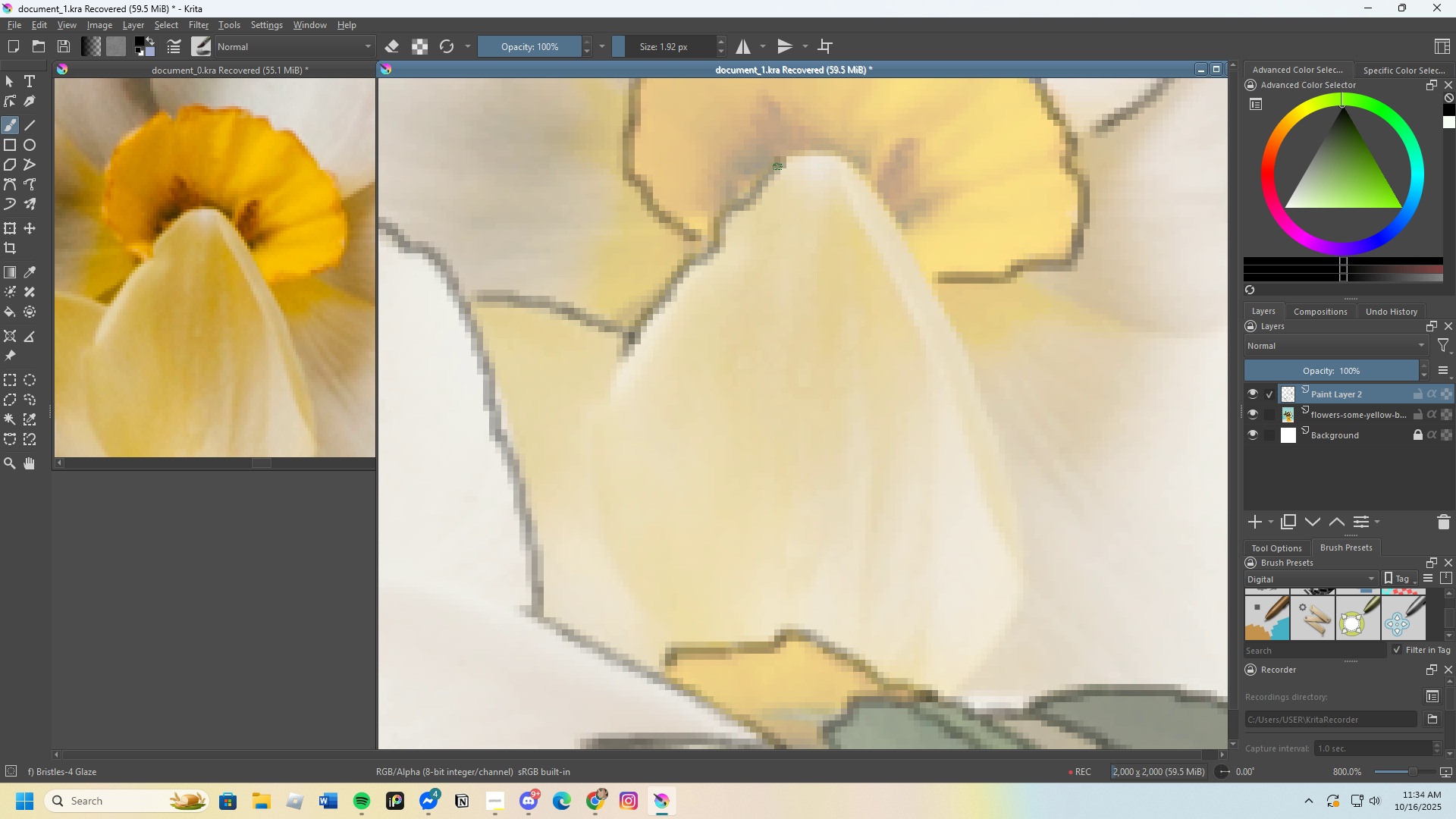 
left_click_drag(start_coordinate=[782, 162], to_coordinate=[921, 268])
 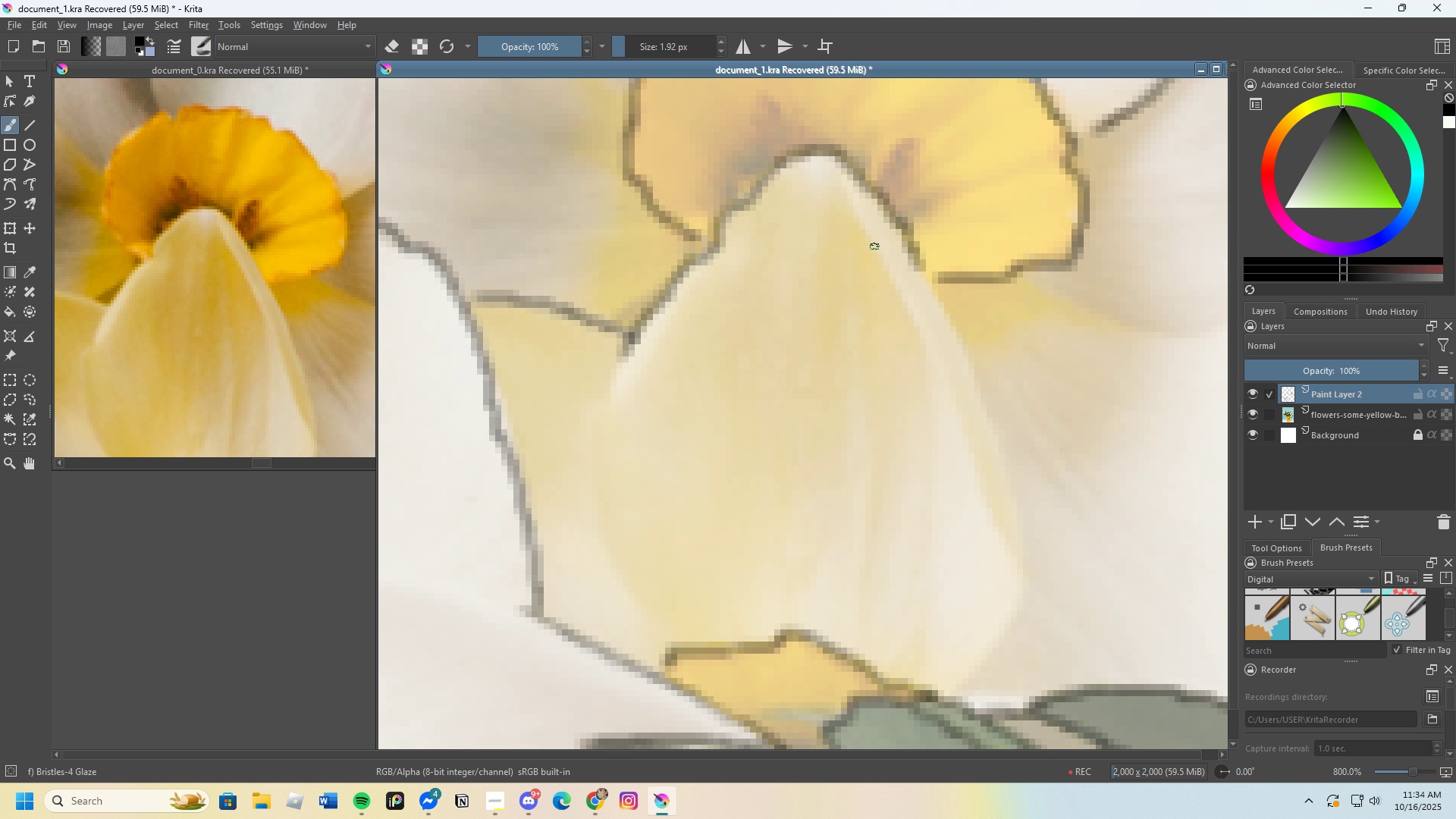 
key(Control+Z)
 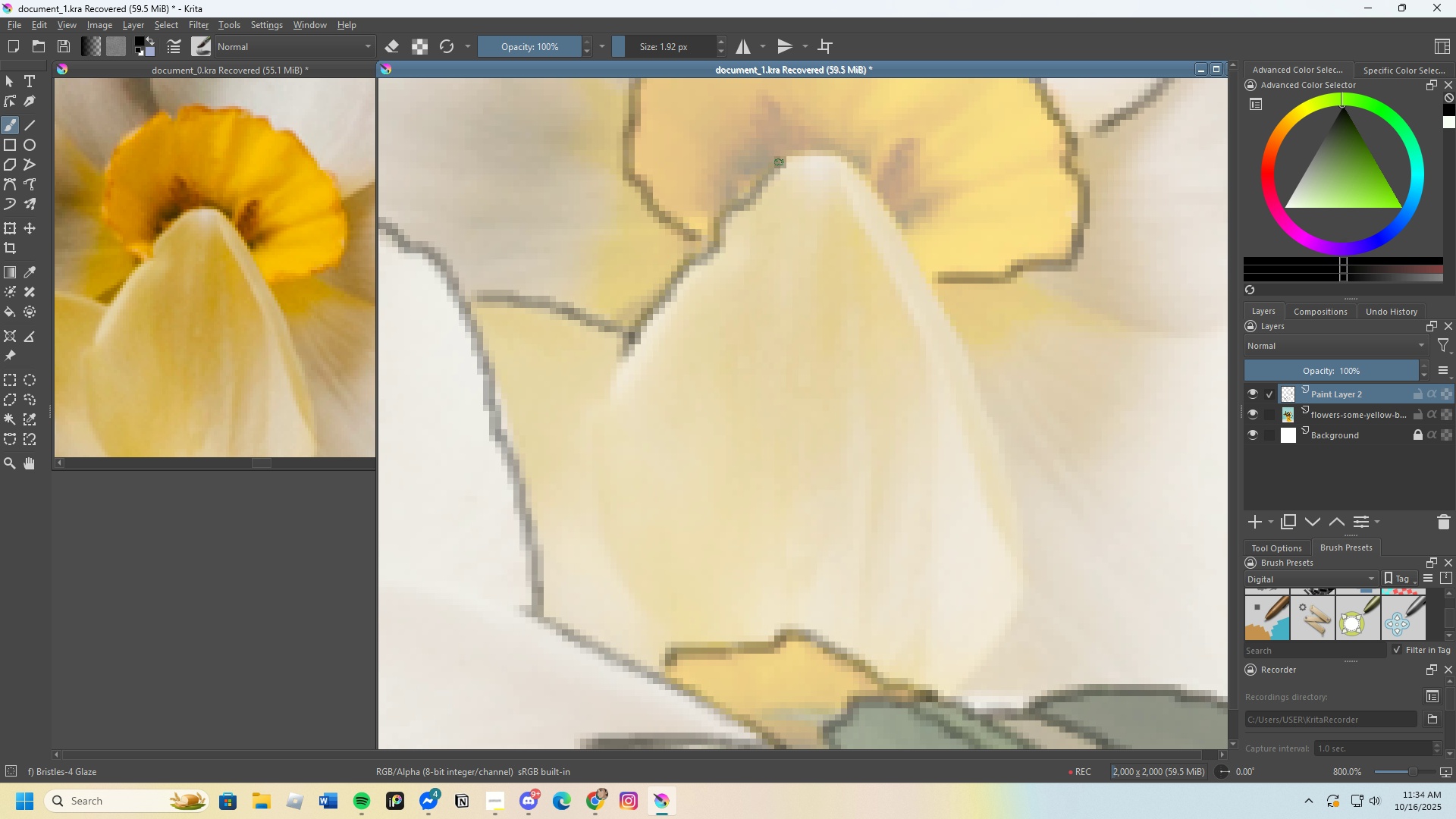 
left_click_drag(start_coordinate=[783, 160], to_coordinate=[924, 278])
 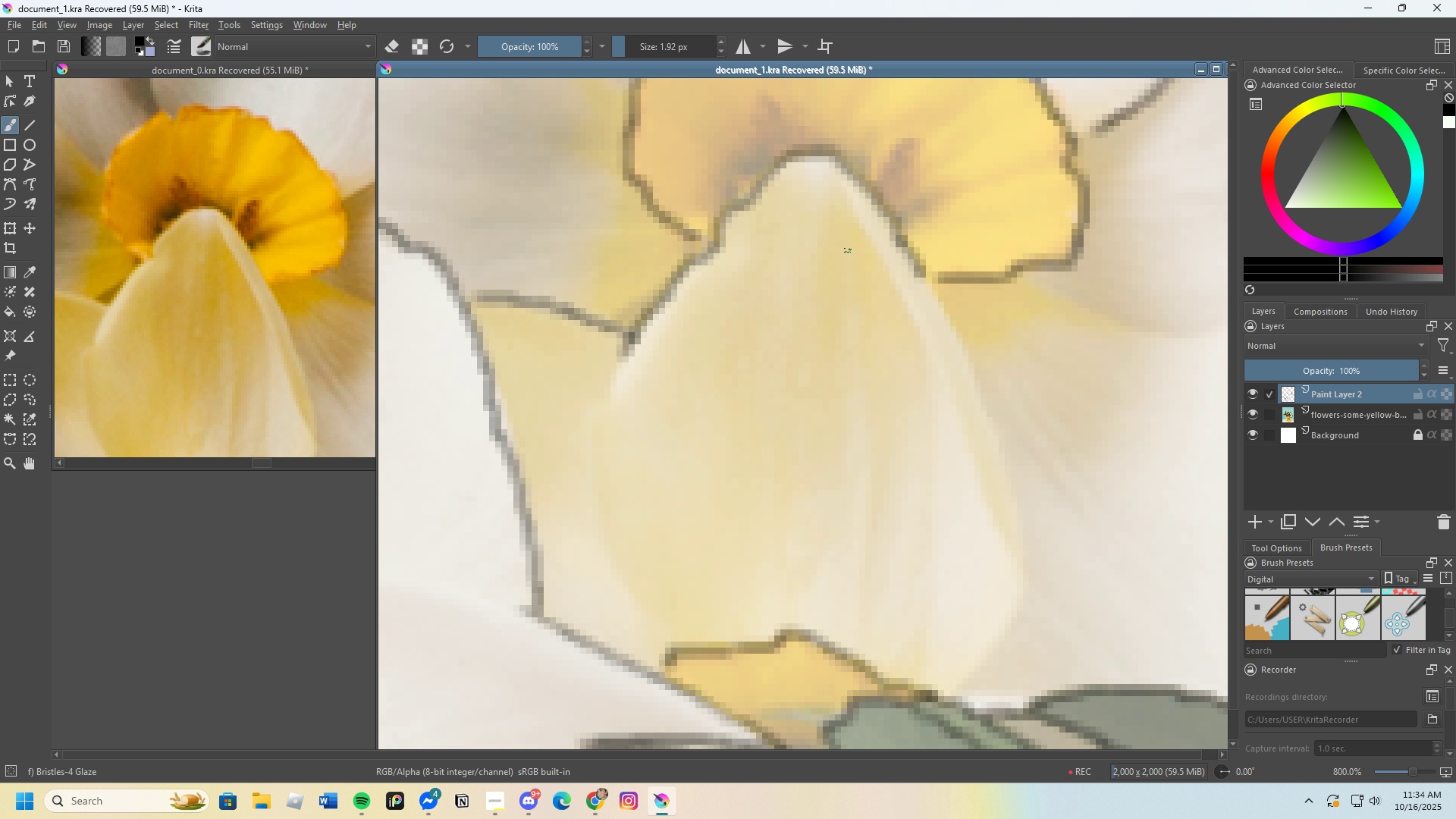 
scroll: coordinate [821, 222], scroll_direction: down, amount: 3.0
 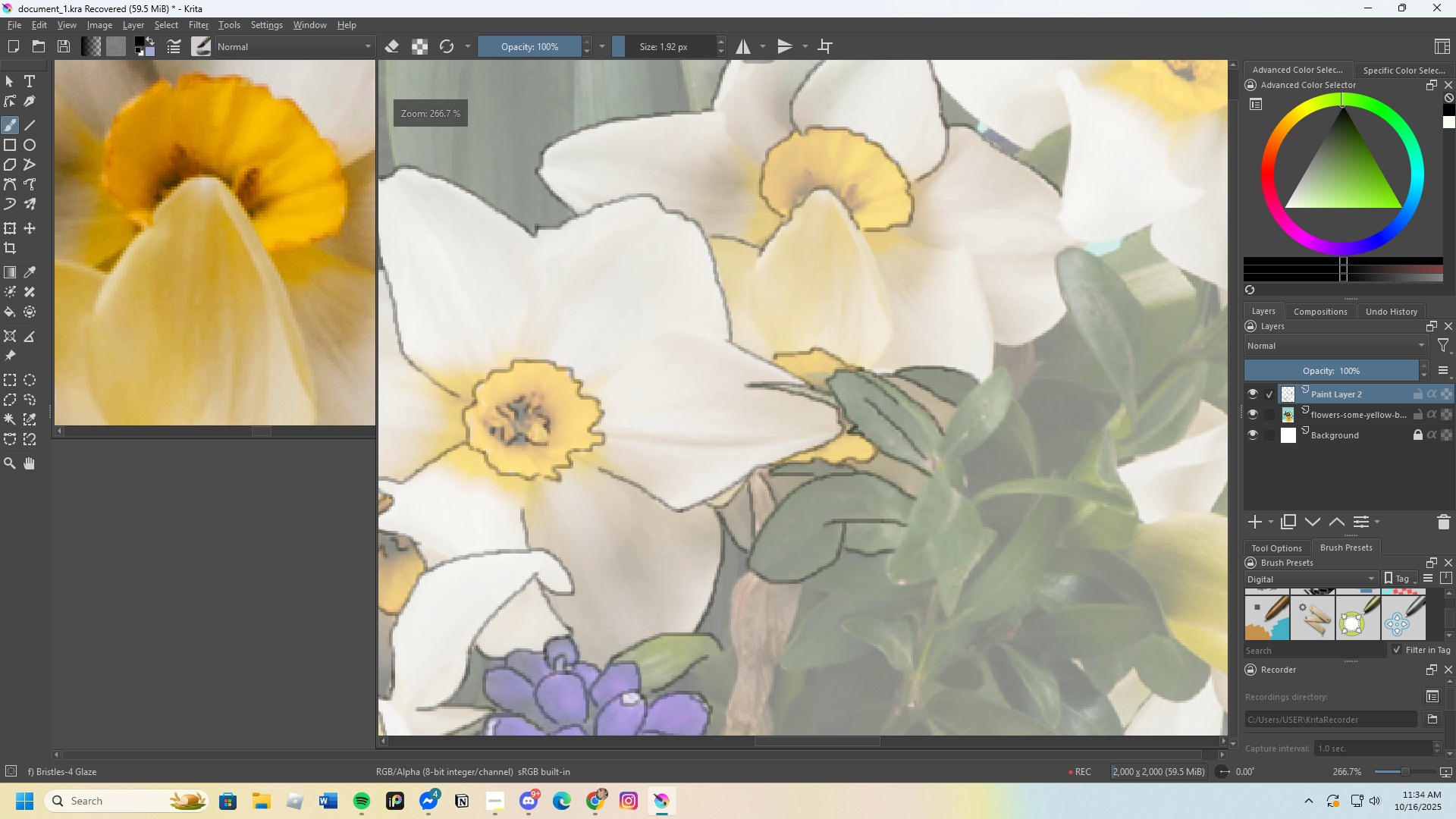 
scroll: coordinate [805, 259], scroll_direction: up, amount: 3.0
 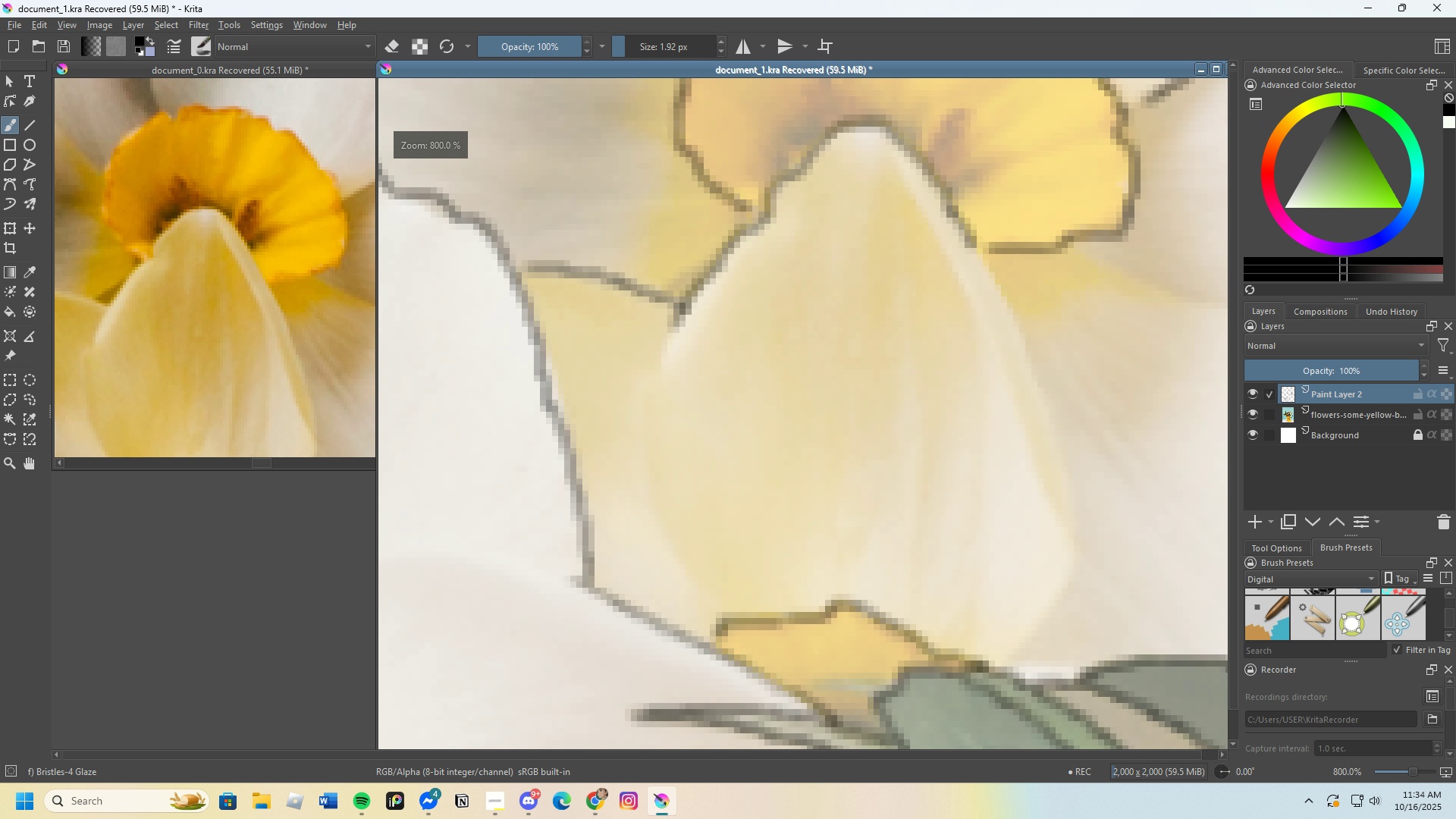 
scroll: coordinate [789, 250], scroll_direction: none, amount: 0.0
 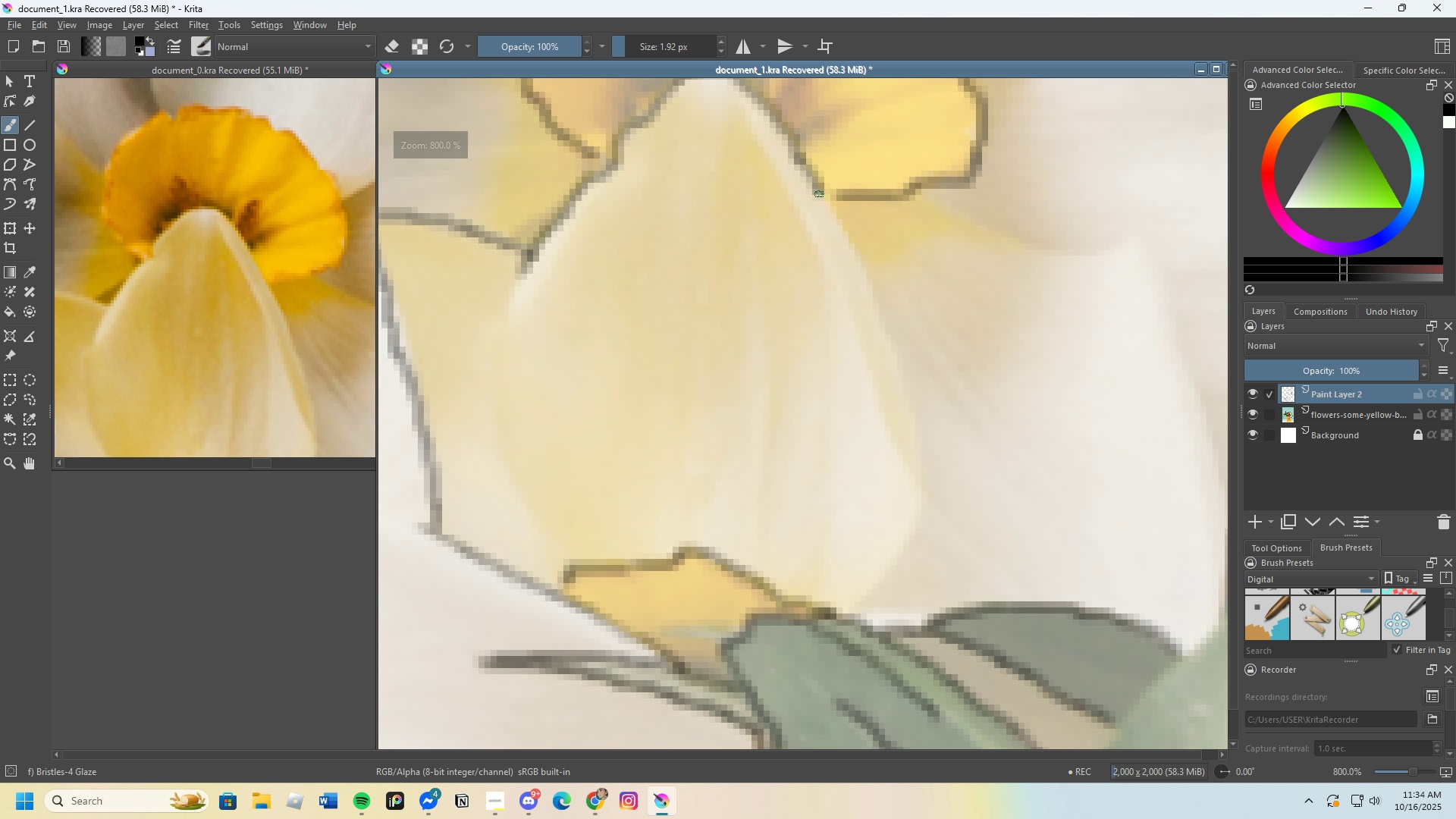 
left_click_drag(start_coordinate=[820, 186], to_coordinate=[902, 356])
 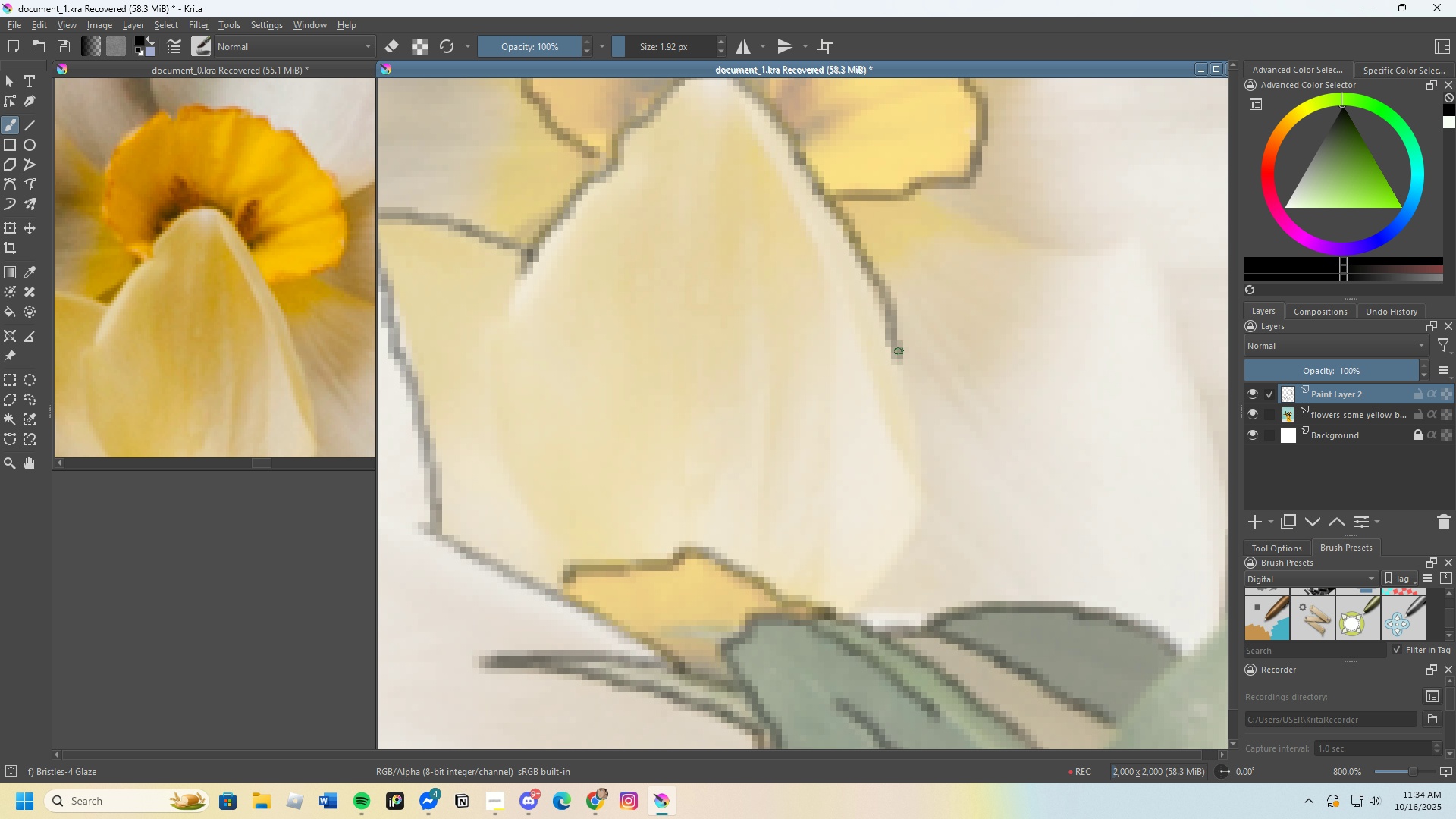 
key(Control+Z)
 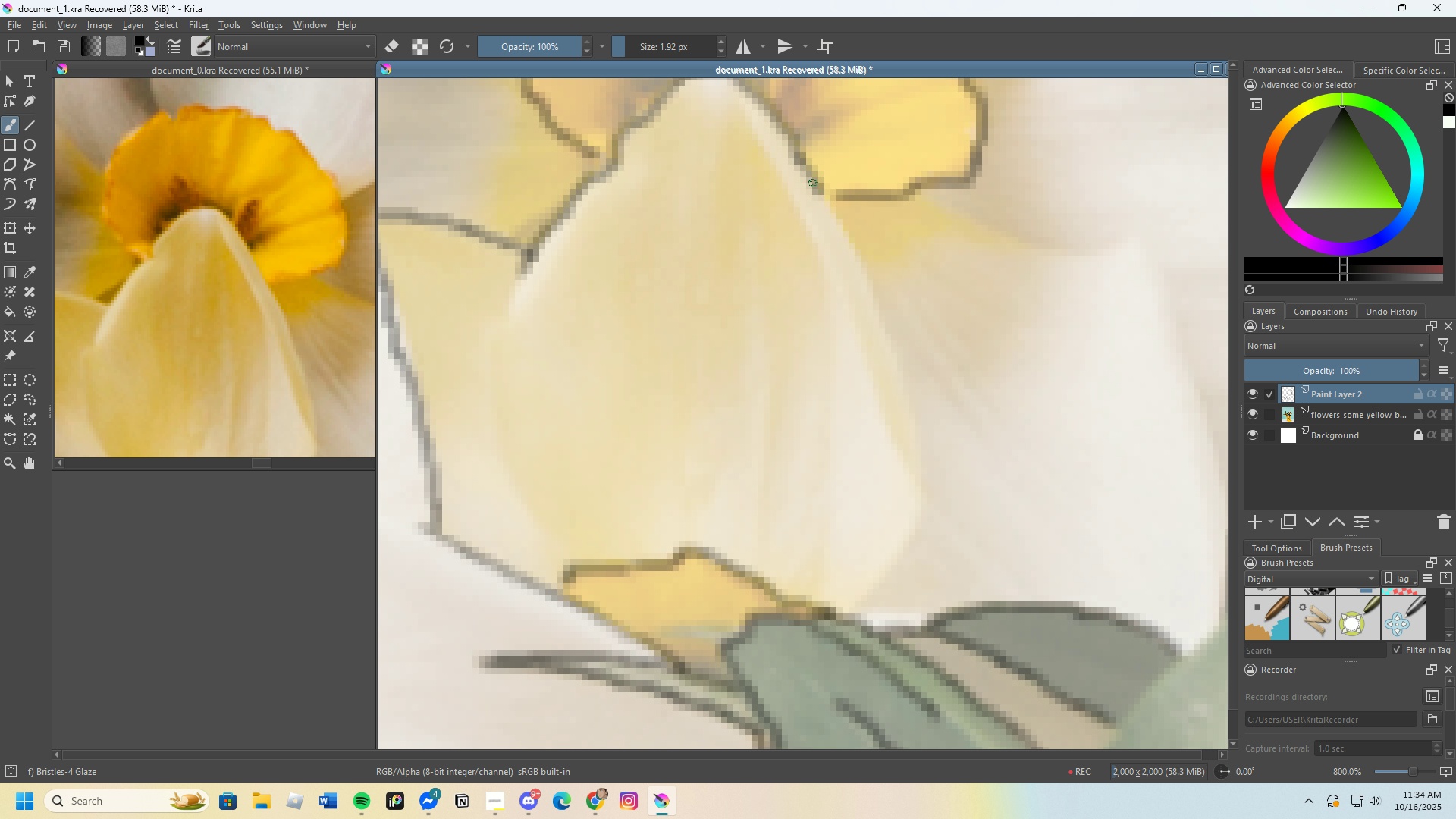 
key(Control+Z)
 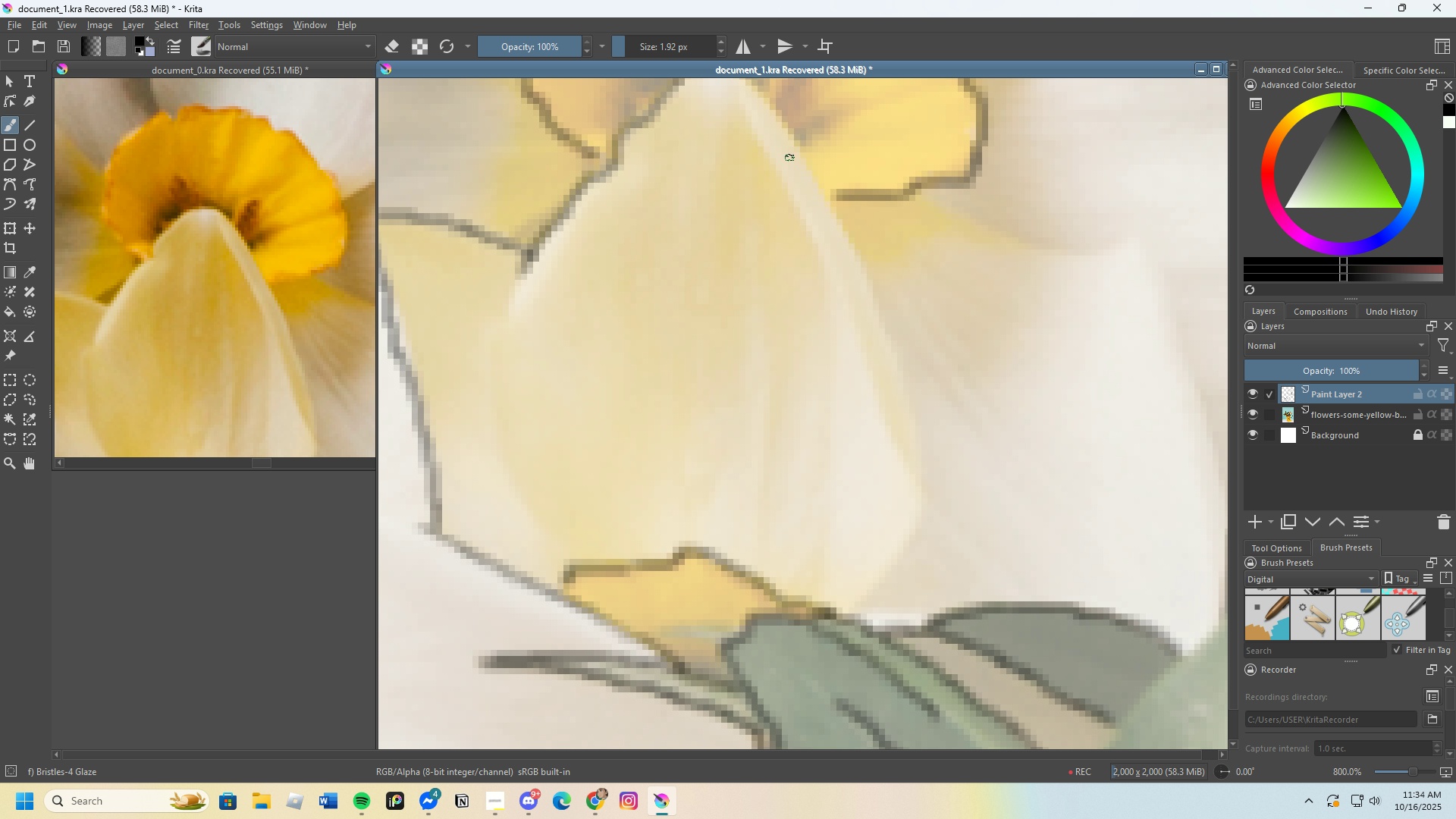 
scroll: coordinate [796, 246], scroll_direction: down, amount: 1.0
 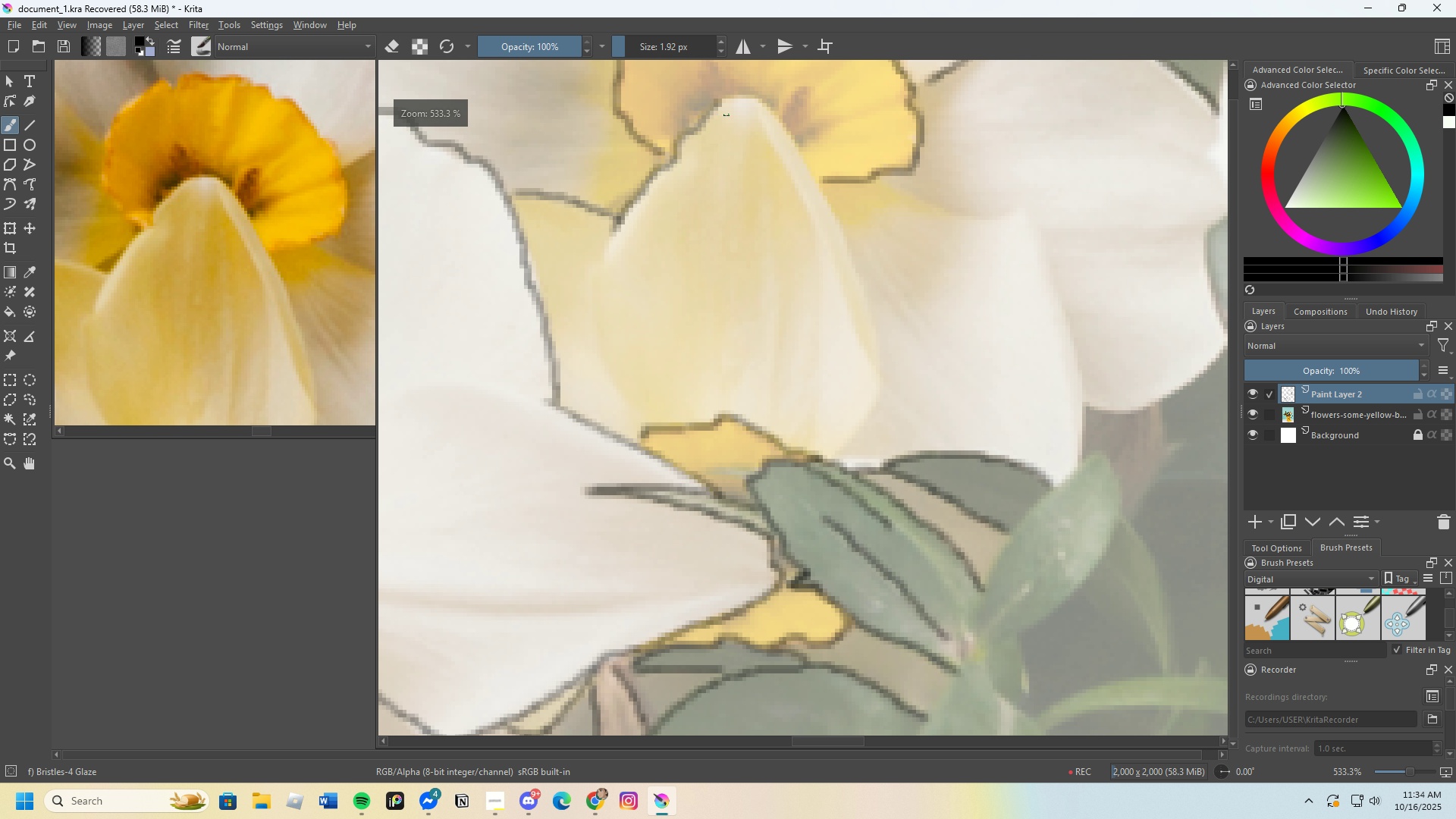 
scroll: coordinate [726, 94], scroll_direction: up, amount: 2.0
 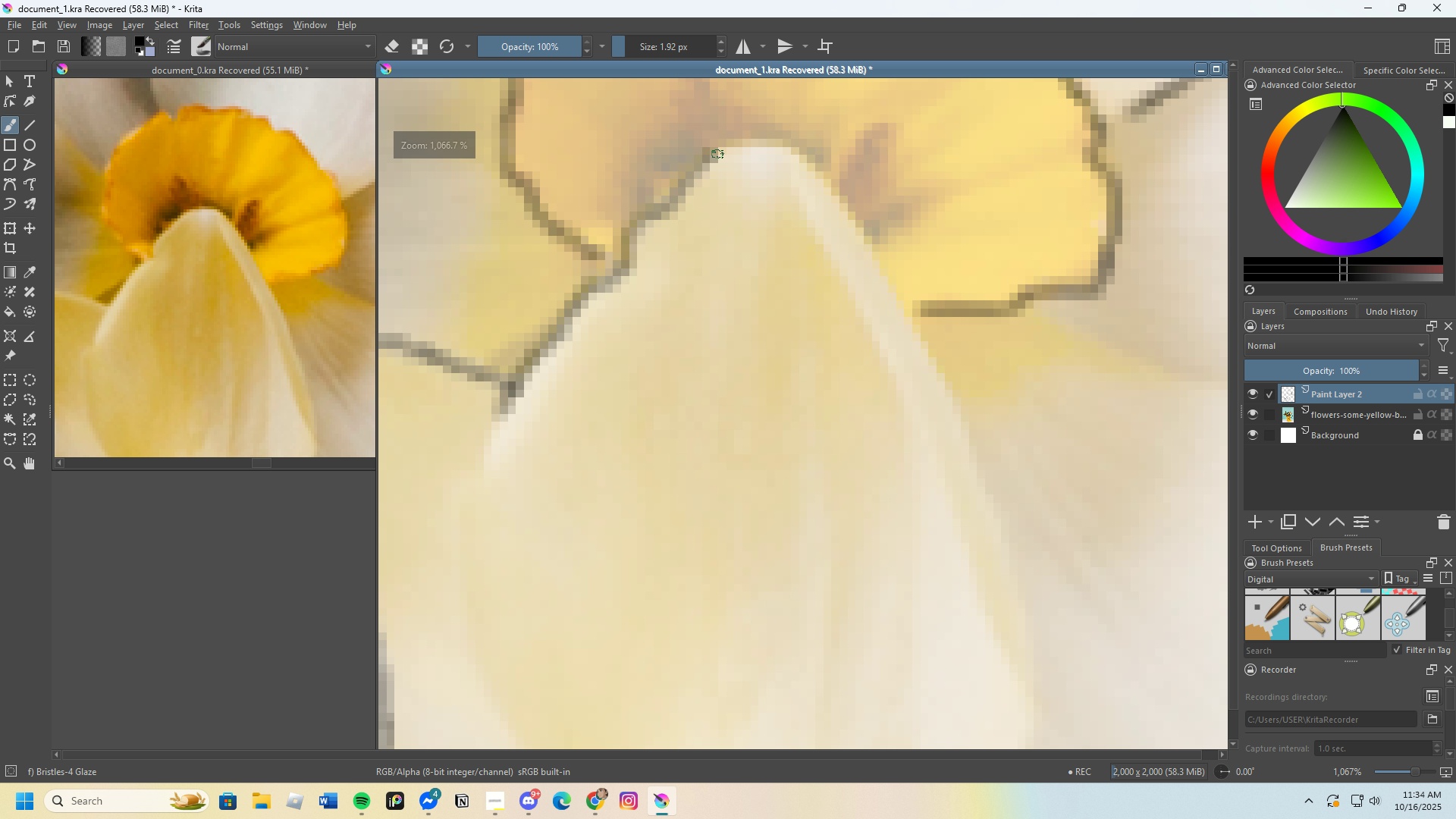 
left_click_drag(start_coordinate=[716, 151], to_coordinate=[940, 370])
 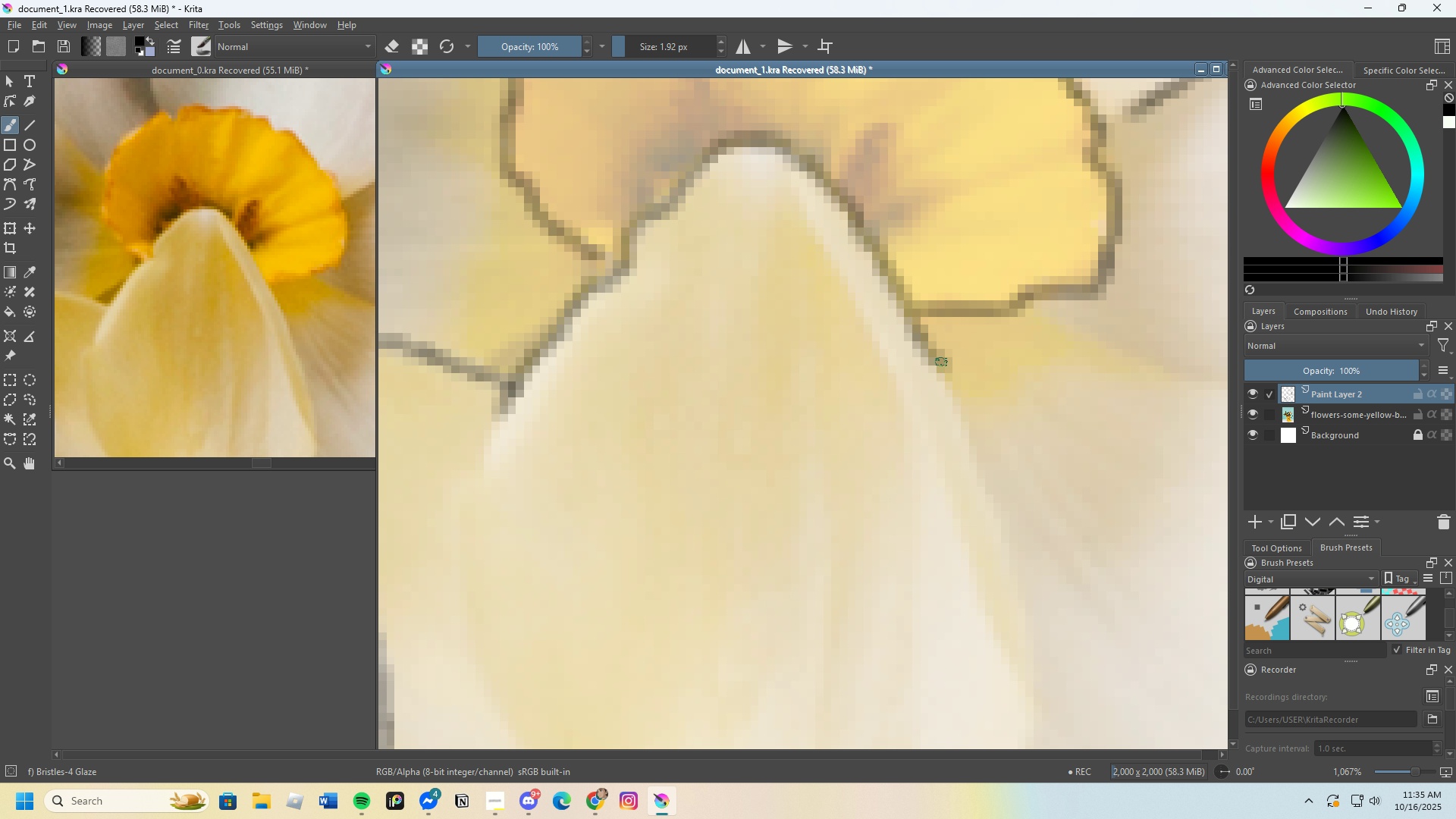 
wait(14.17)
 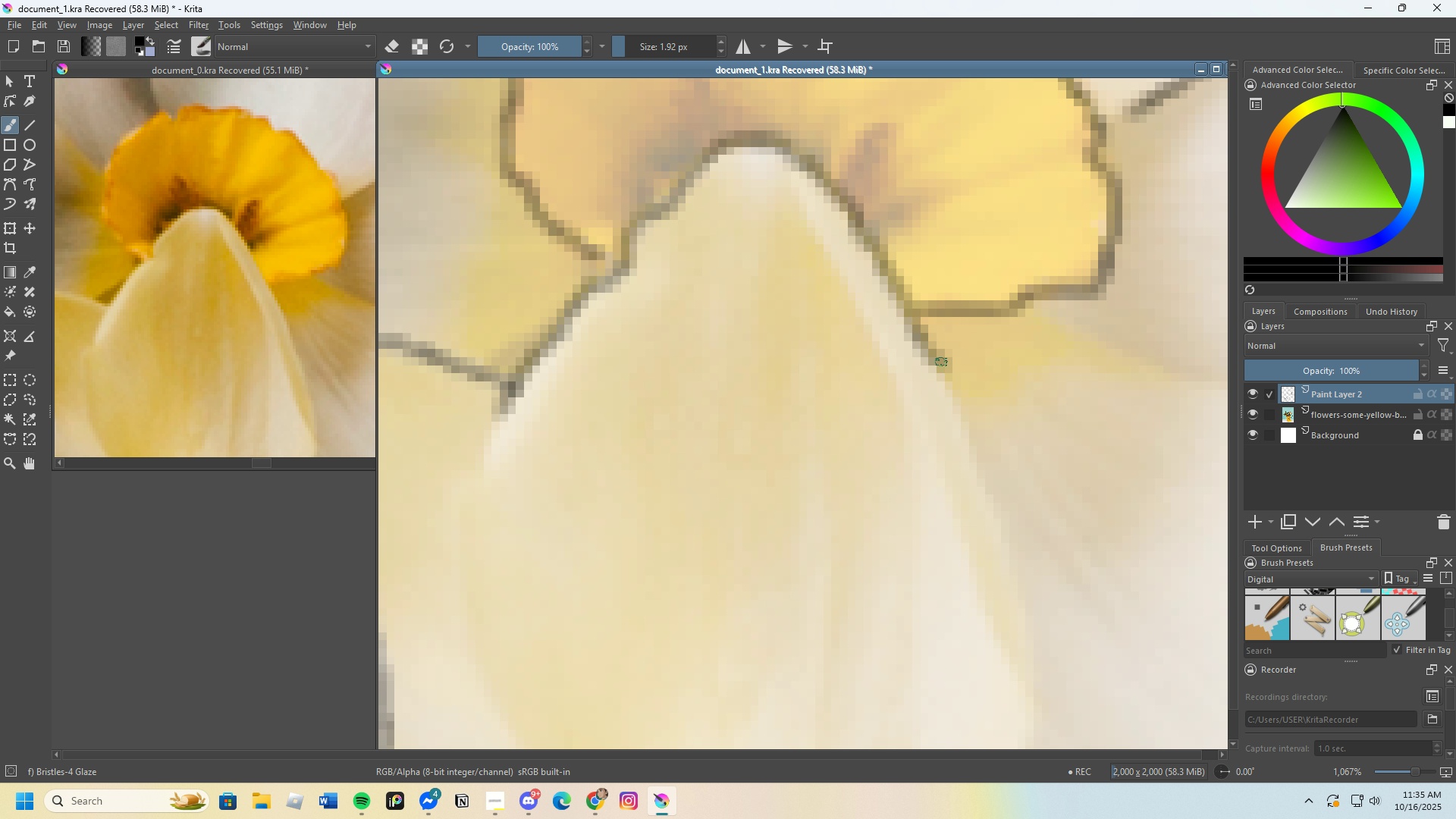 
scroll: coordinate [927, 470], scroll_direction: down, amount: 1.0
 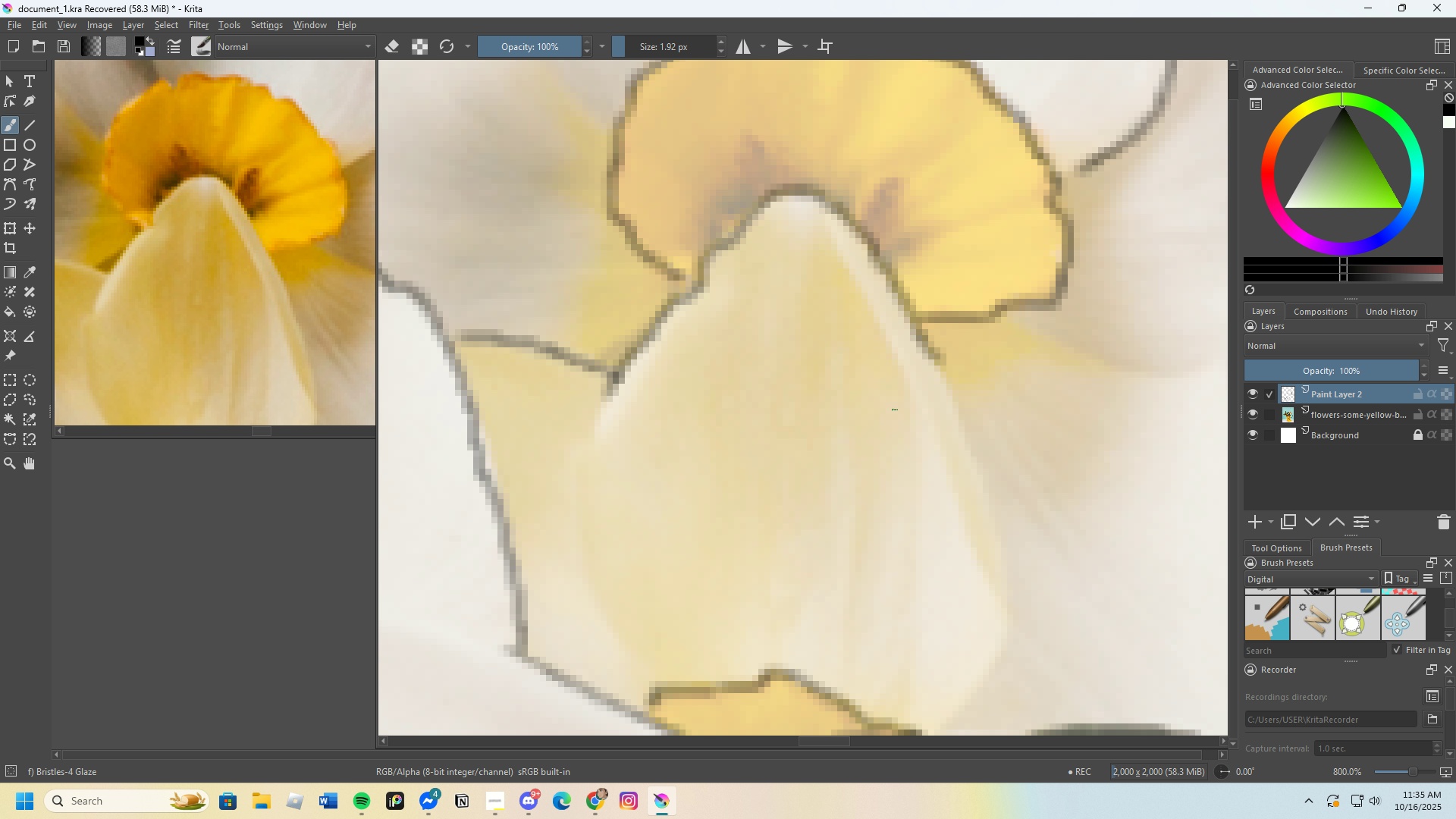 
scroll: coordinate [857, 391], scroll_direction: none, amount: 0.0
 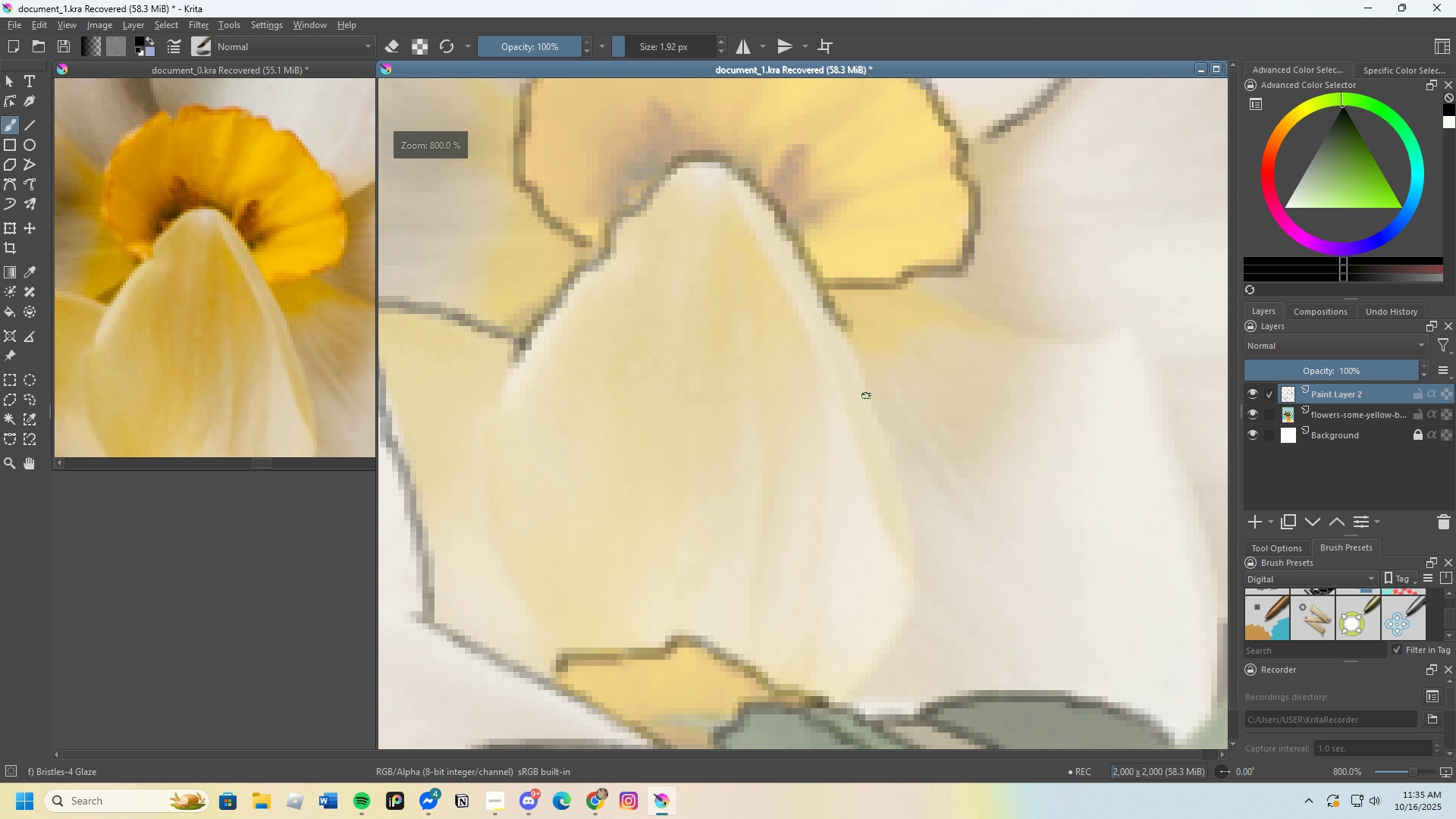 
scroll: coordinate [842, 375], scroll_direction: up, amount: 1.0
 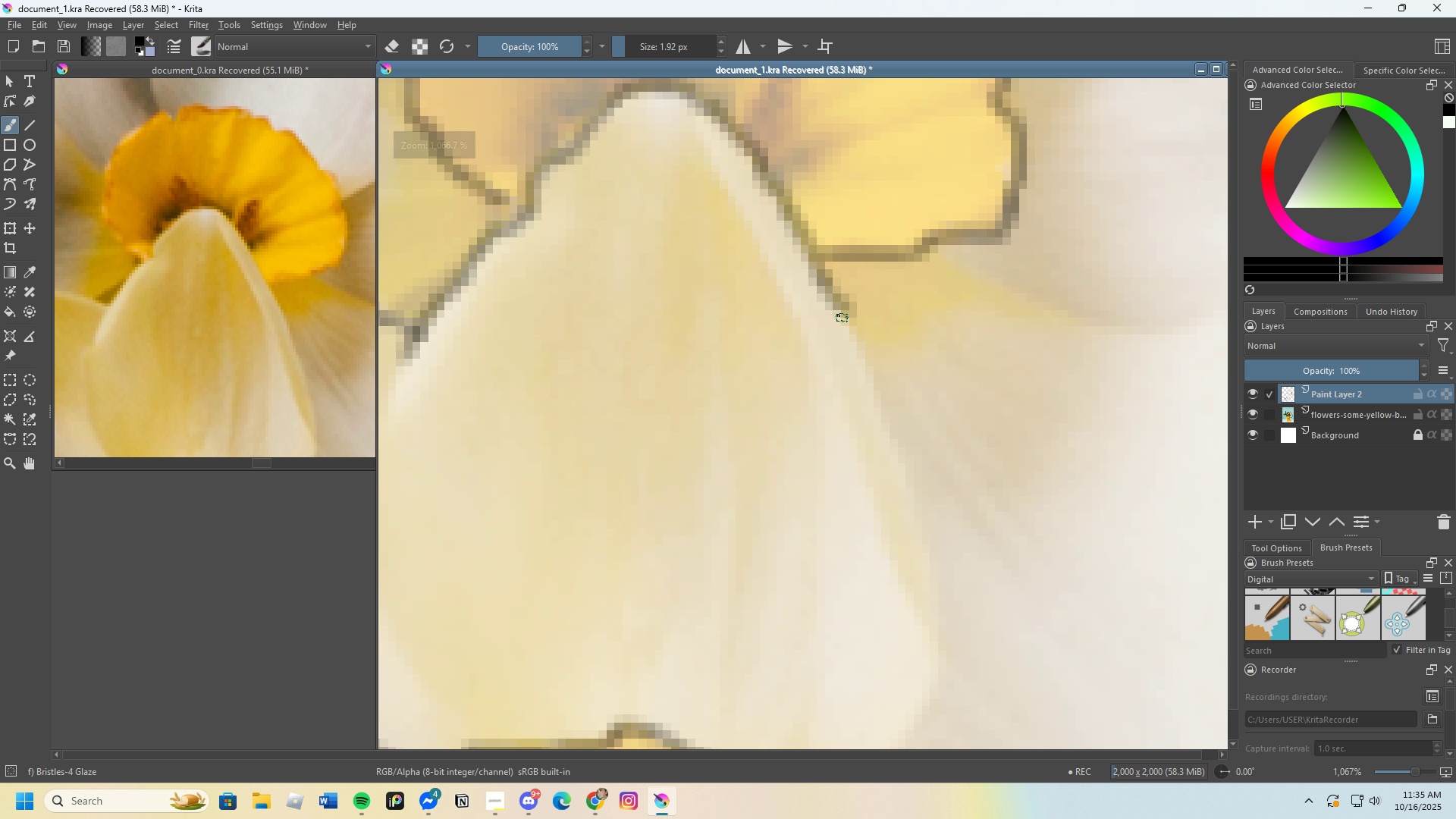 
left_click_drag(start_coordinate=[846, 314], to_coordinate=[943, 612])
 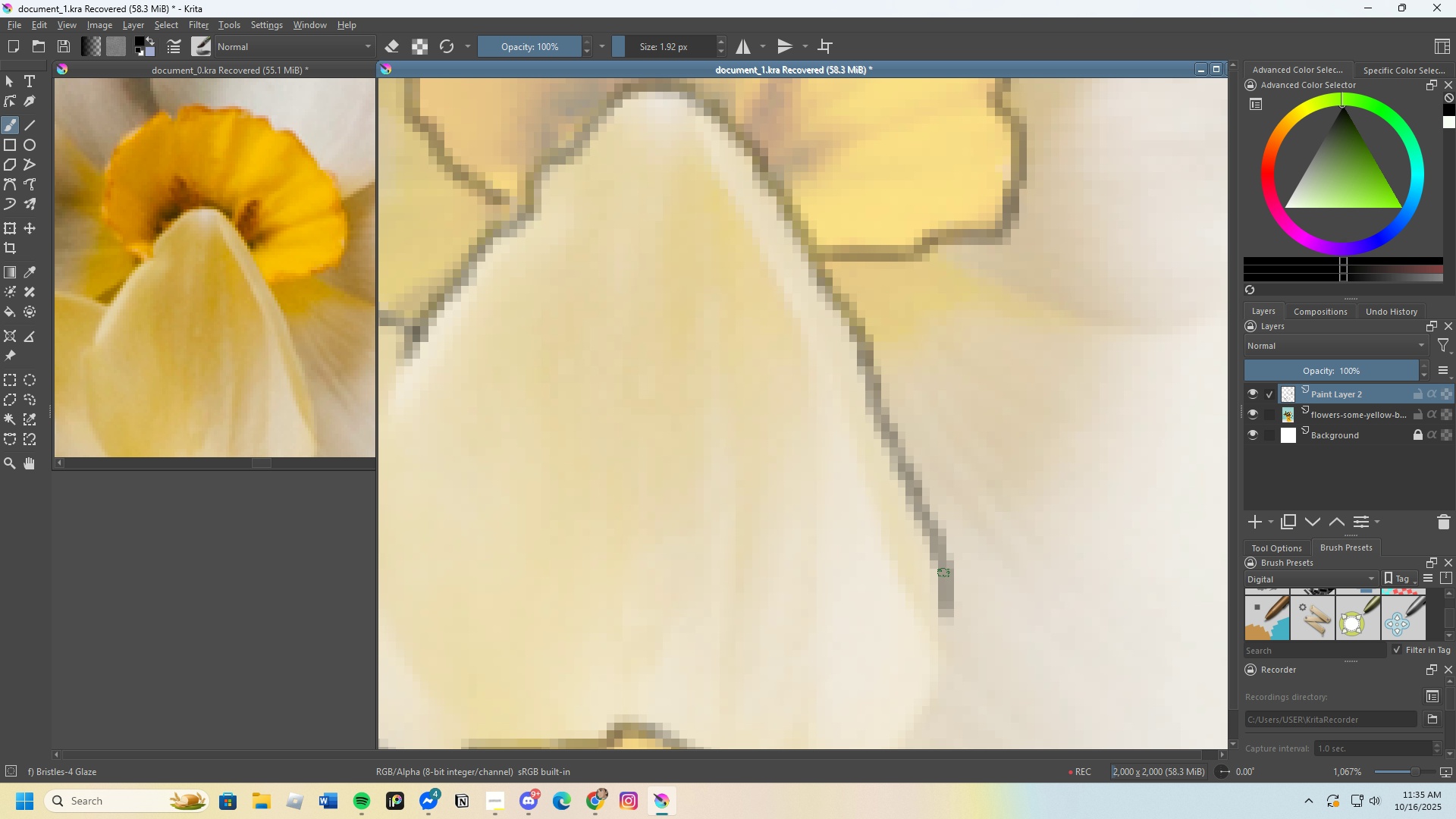 
key(Control+Z)
 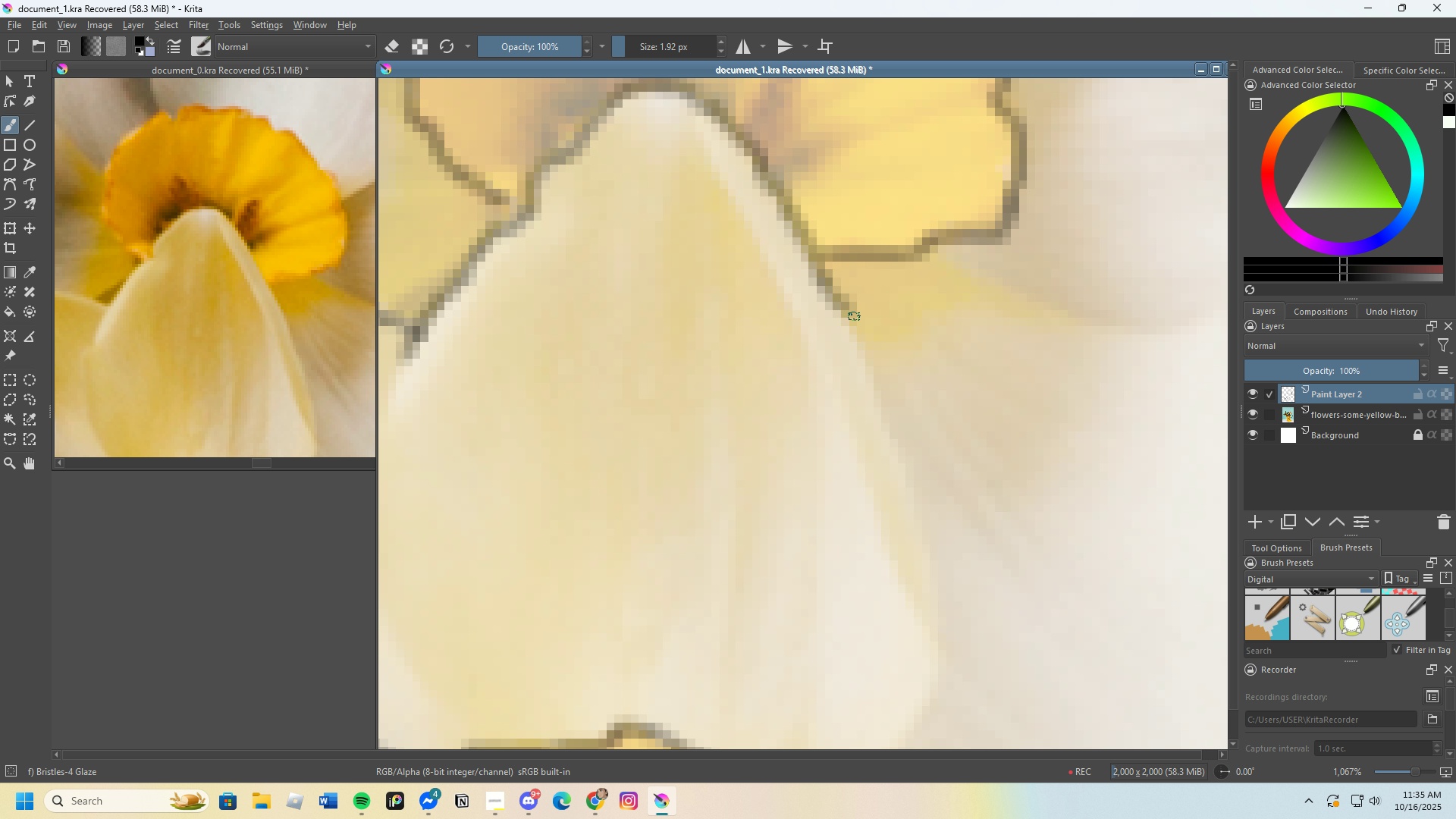 
left_click_drag(start_coordinate=[846, 310], to_coordinate=[933, 619])
 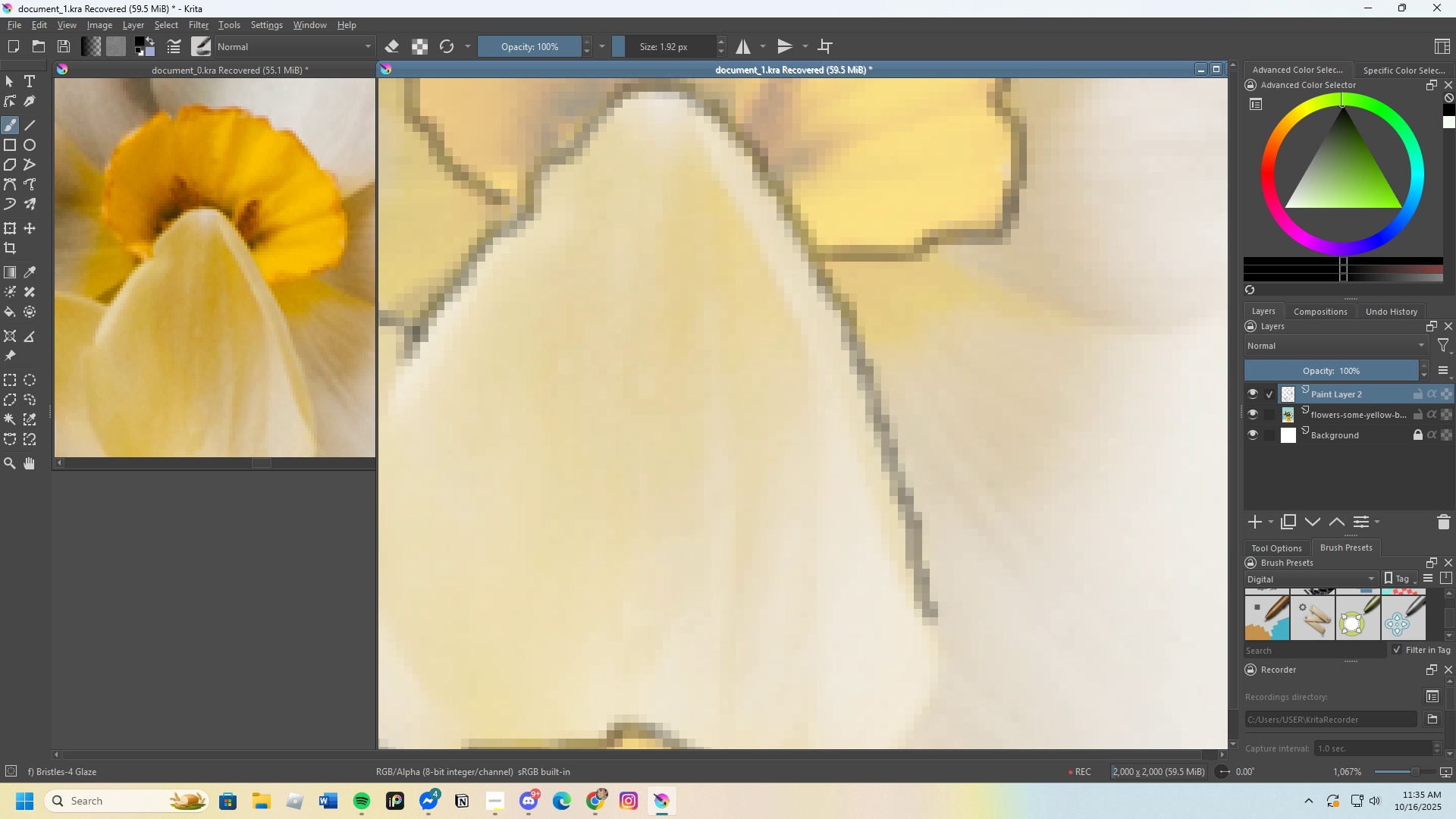 
scroll: coordinate [928, 472], scroll_direction: down, amount: 3.0
 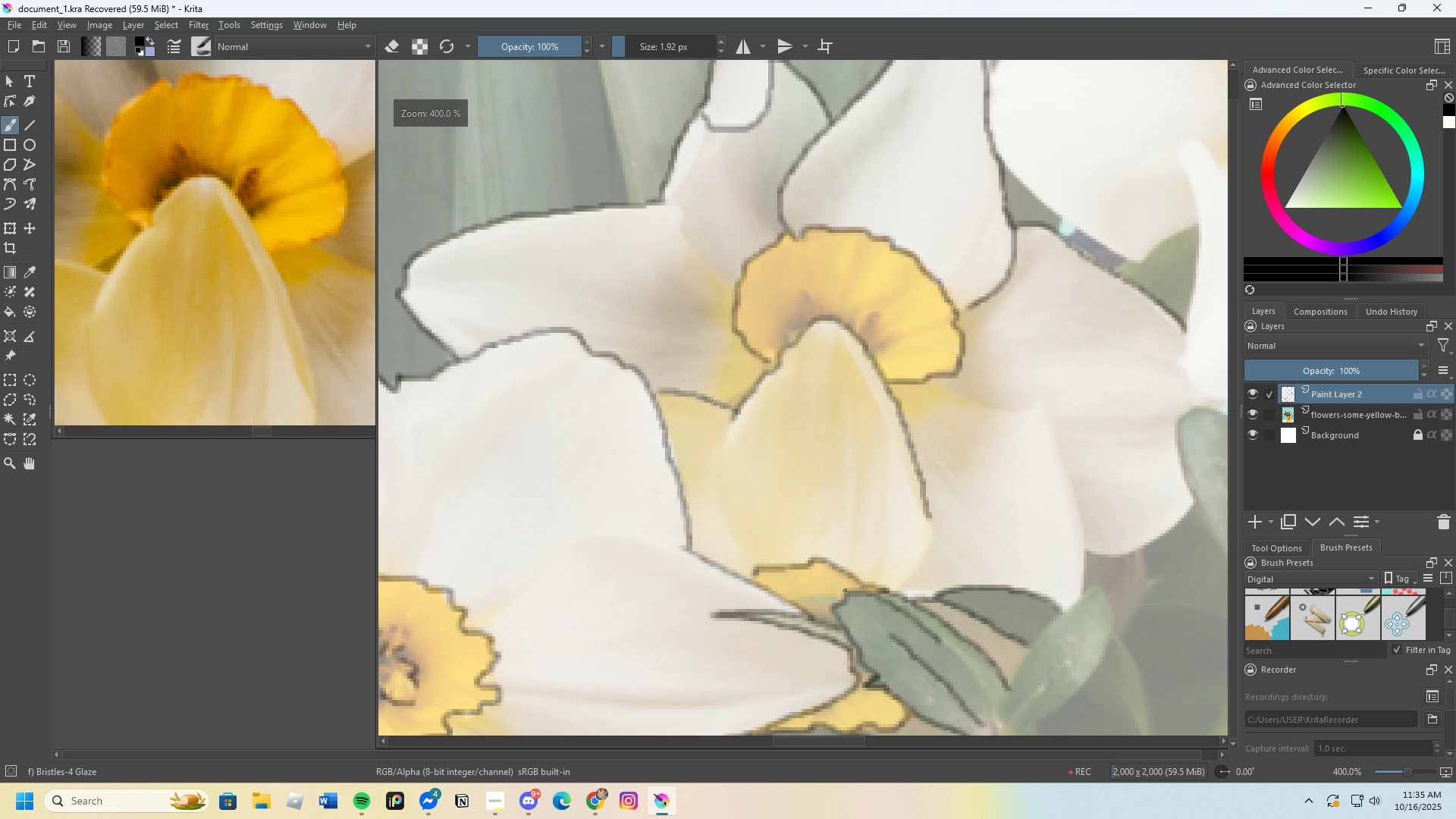 
scroll: coordinate [946, 620], scroll_direction: up, amount: 3.0
 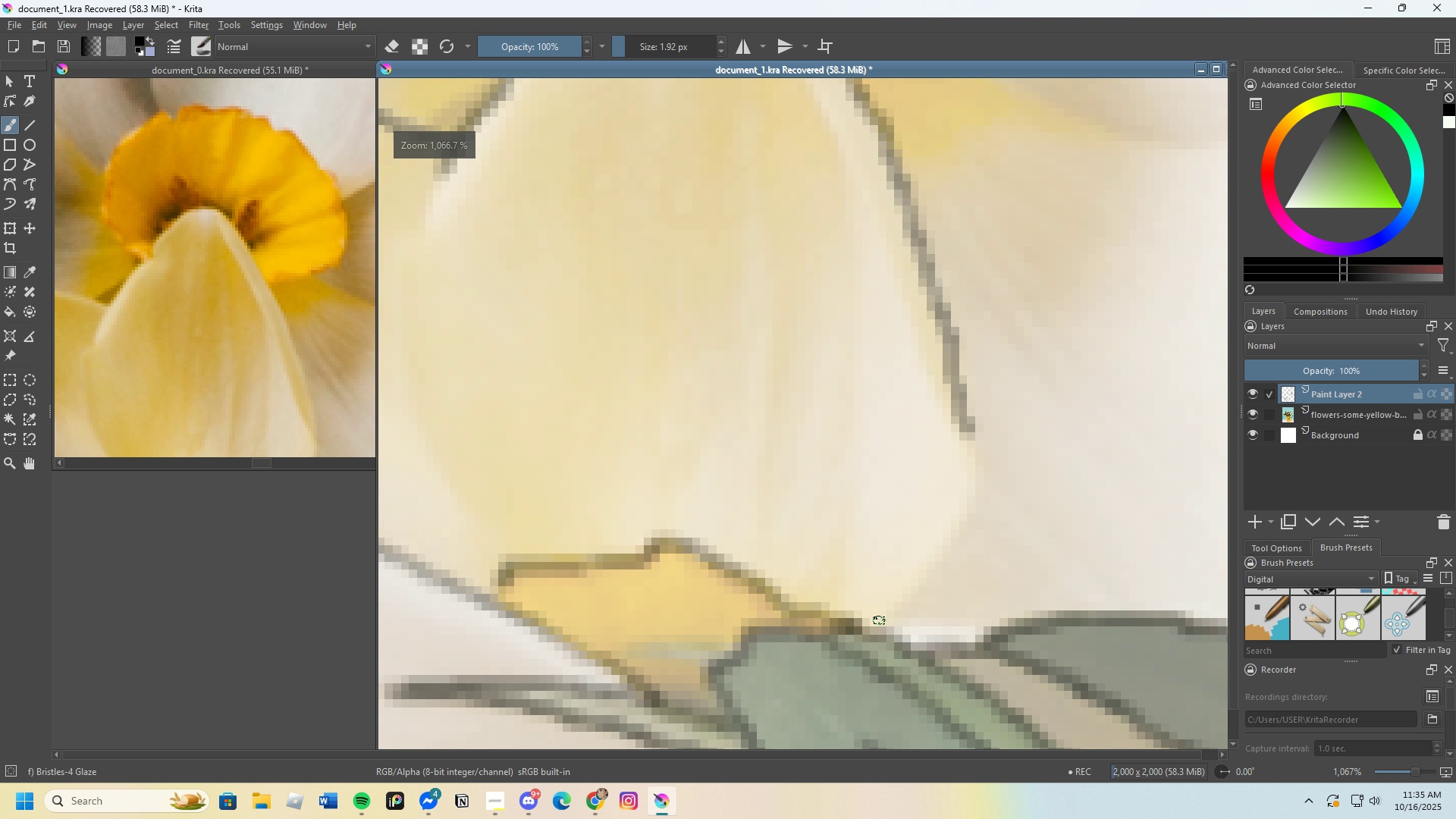 
left_click_drag(start_coordinate=[880, 619], to_coordinate=[969, 421])
 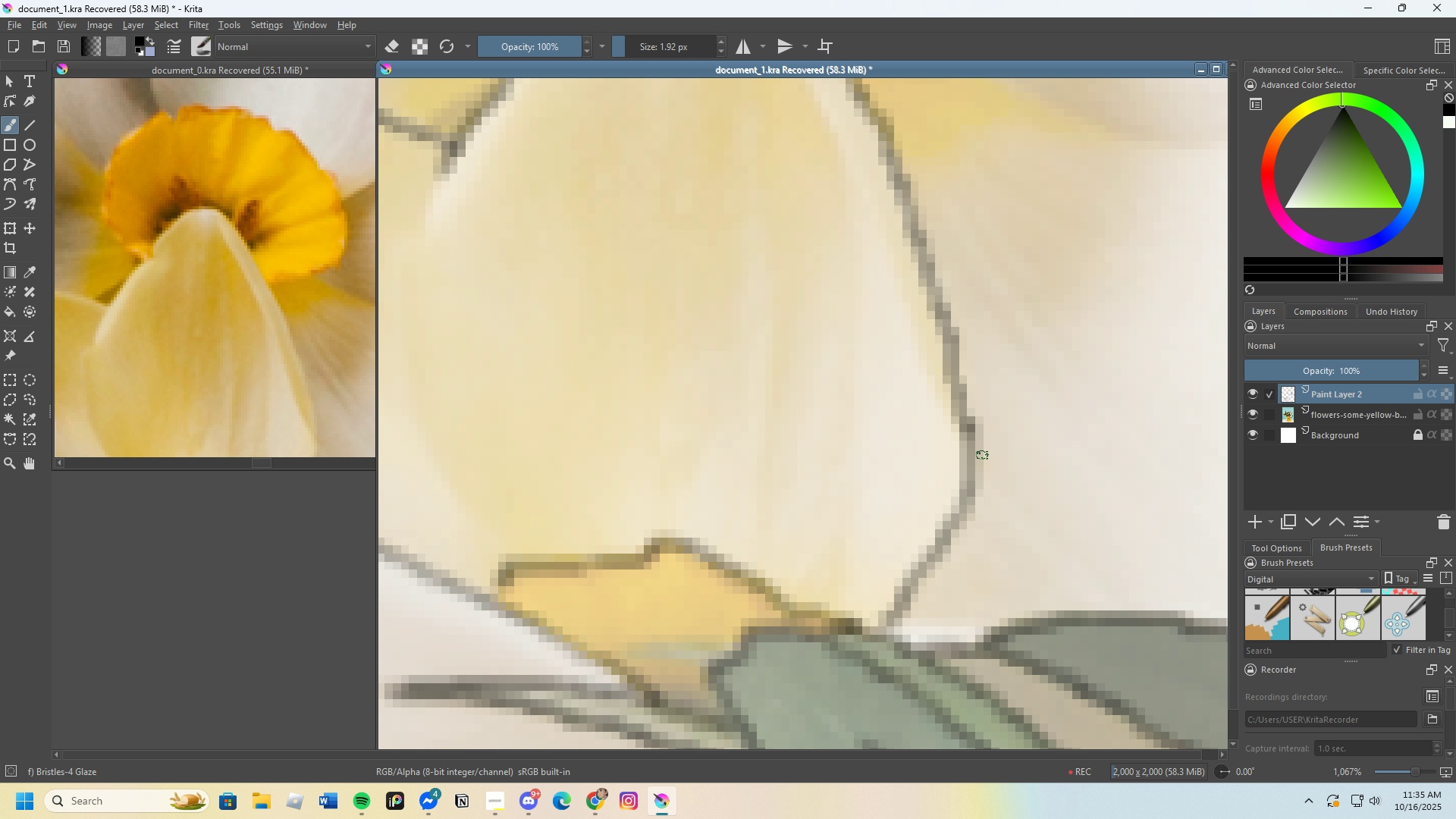 
scroll: coordinate [645, 366], scroll_direction: none, amount: 0.0
 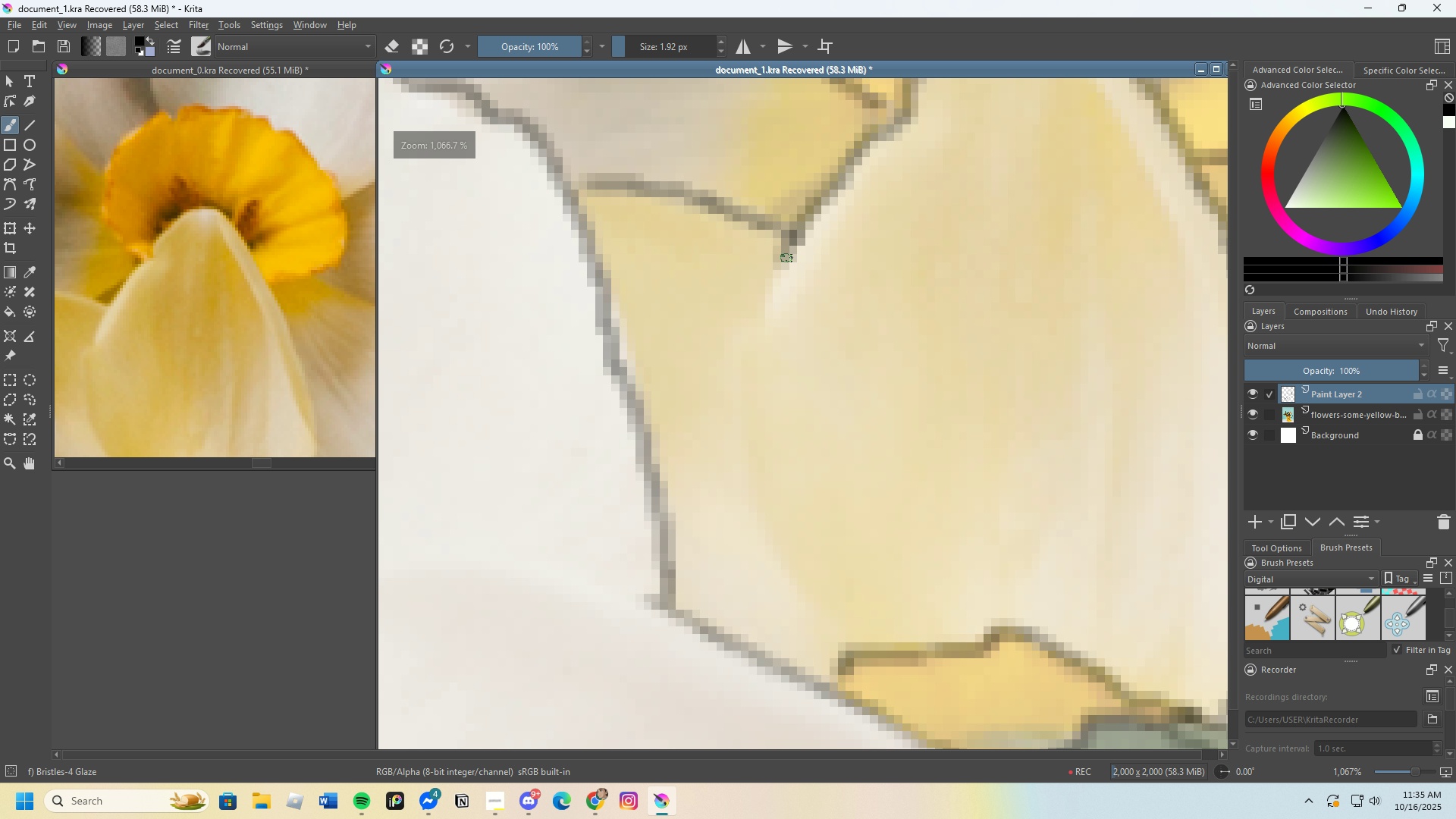 
left_click_drag(start_coordinate=[784, 258], to_coordinate=[833, 654])
 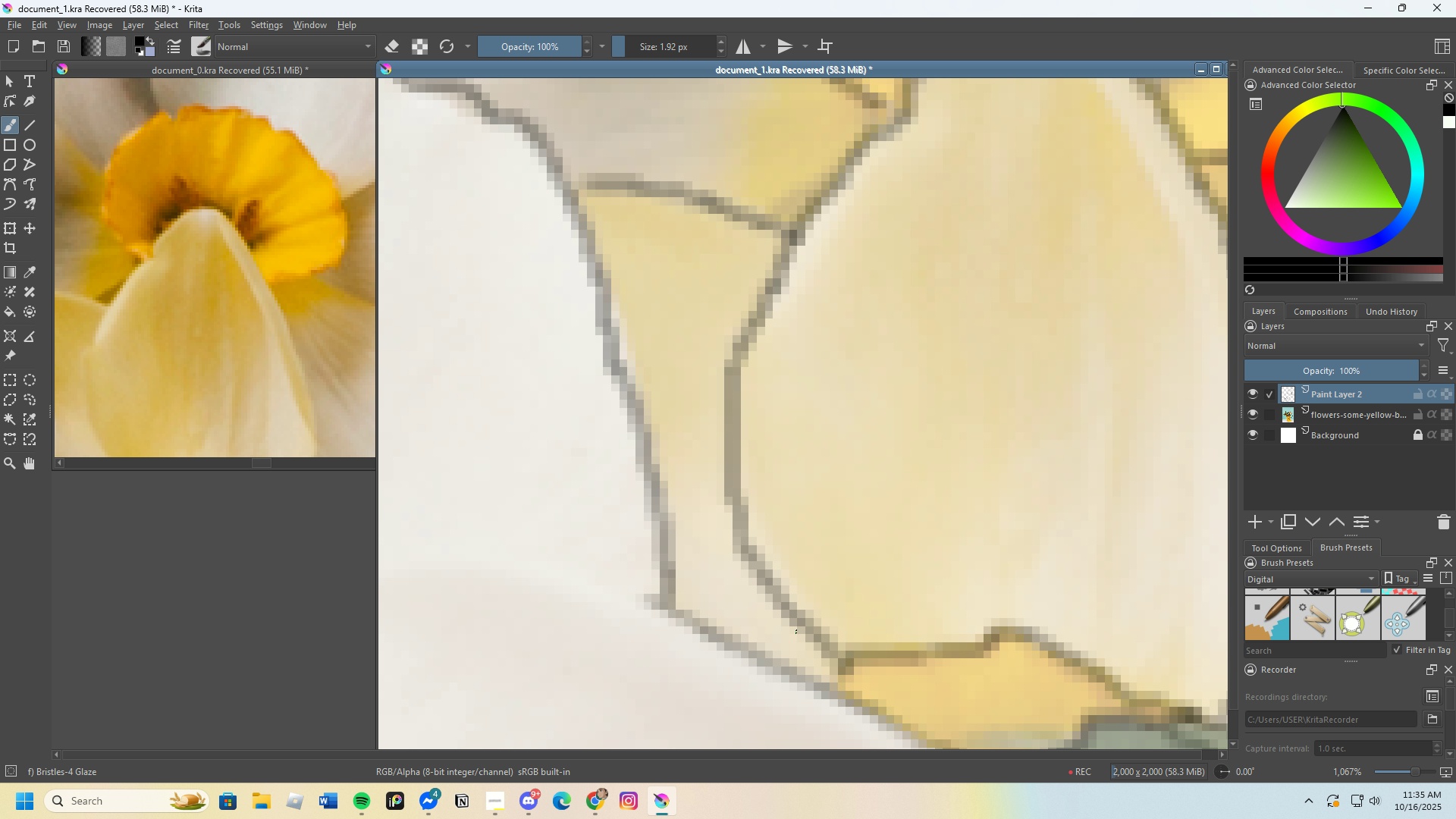 
scroll: coordinate [706, 563], scroll_direction: down, amount: 4.0
 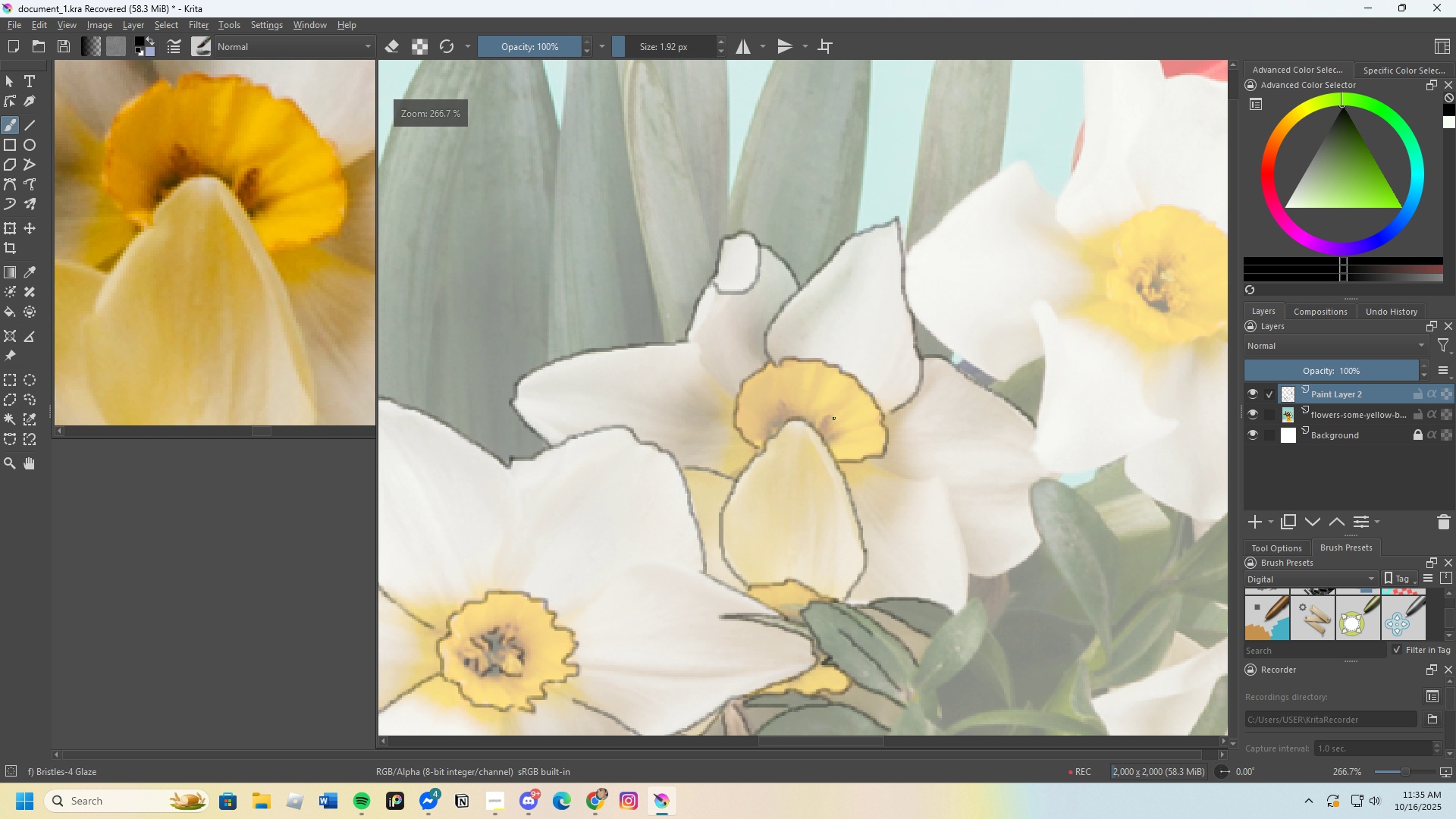 
scroll: coordinate [862, 352], scroll_direction: up, amount: 4.0
 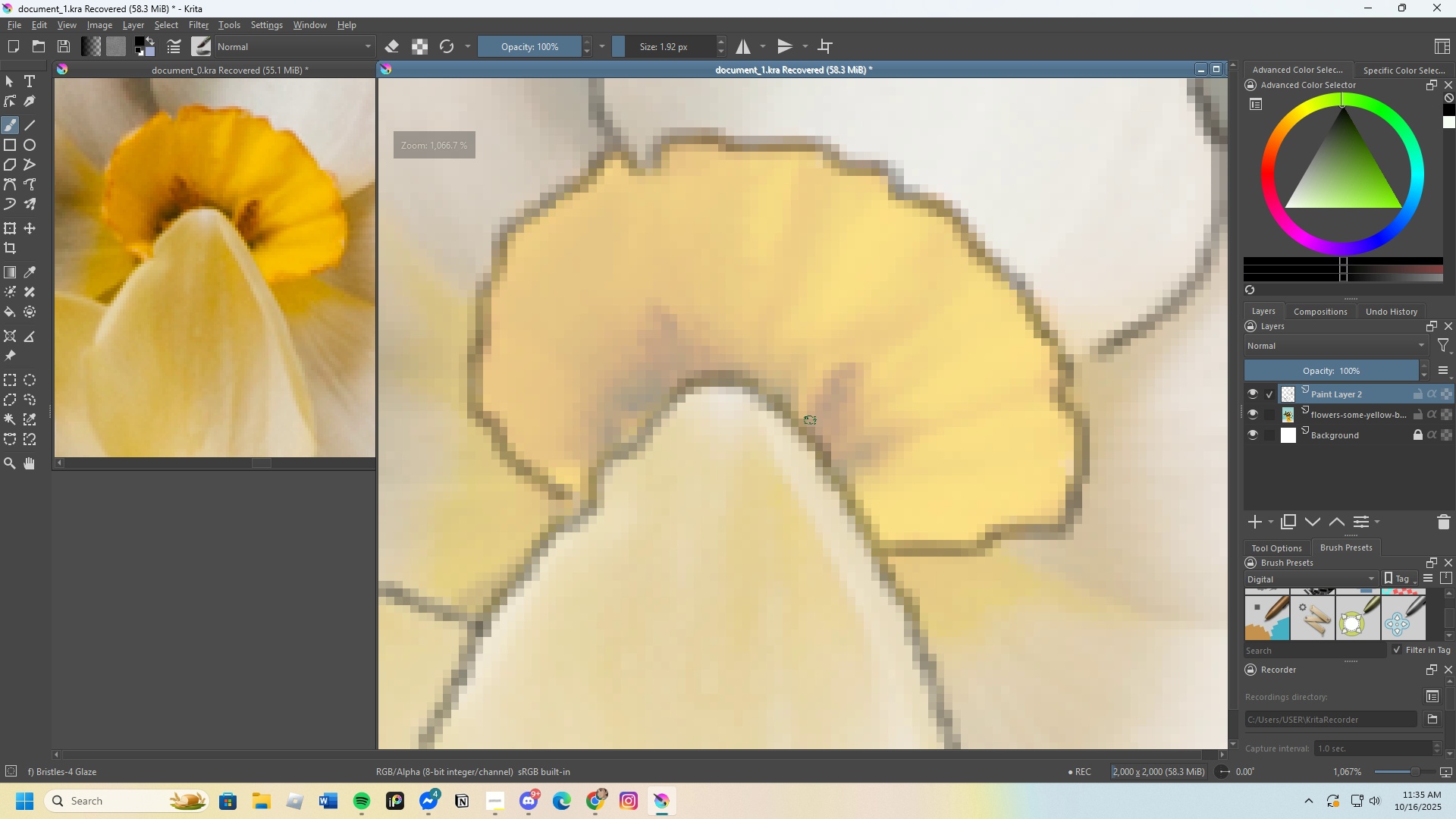 
left_click_drag(start_coordinate=[805, 414], to_coordinate=[861, 438])
 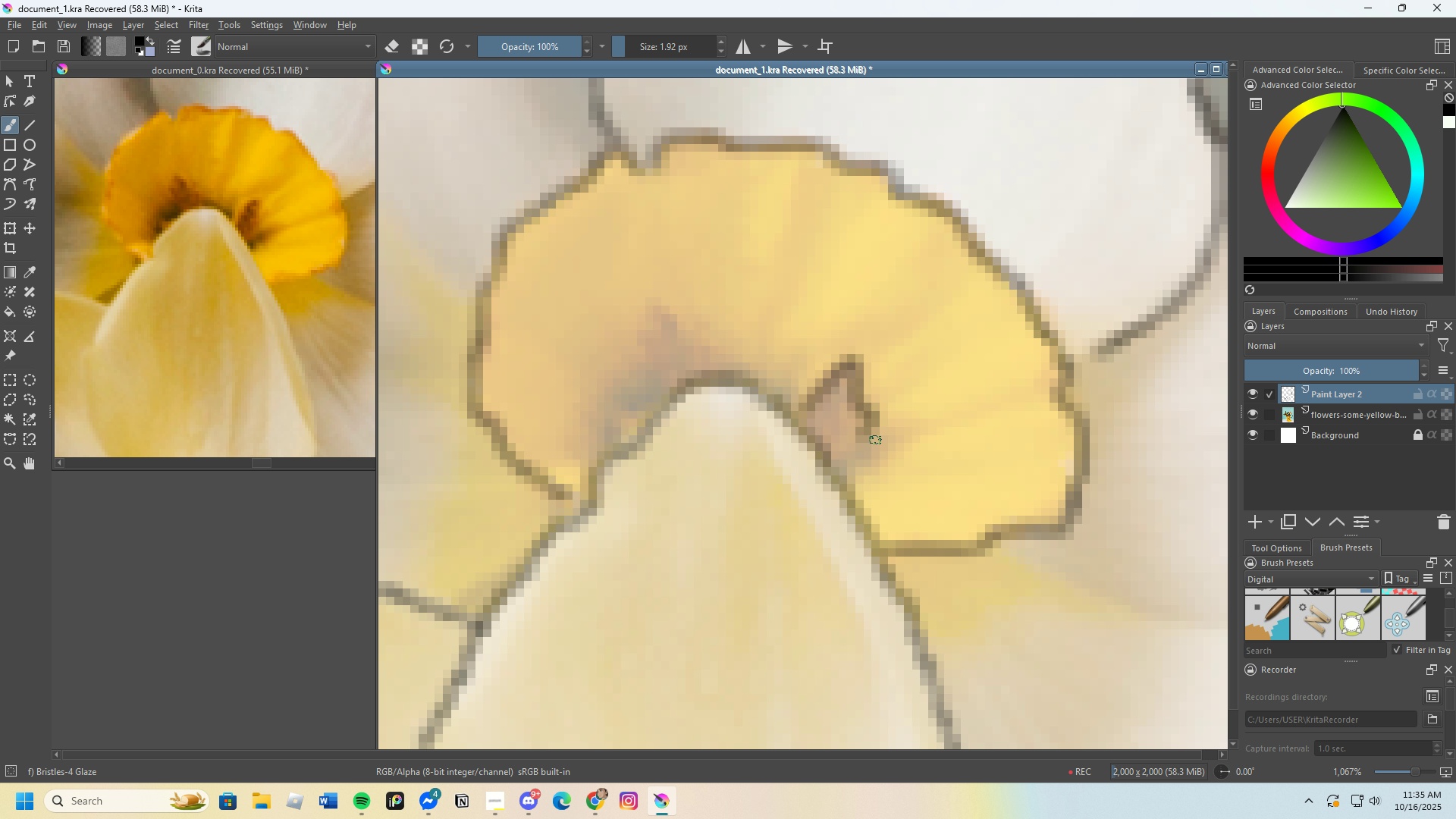 
left_click_drag(start_coordinate=[877, 437], to_coordinate=[868, 471])
 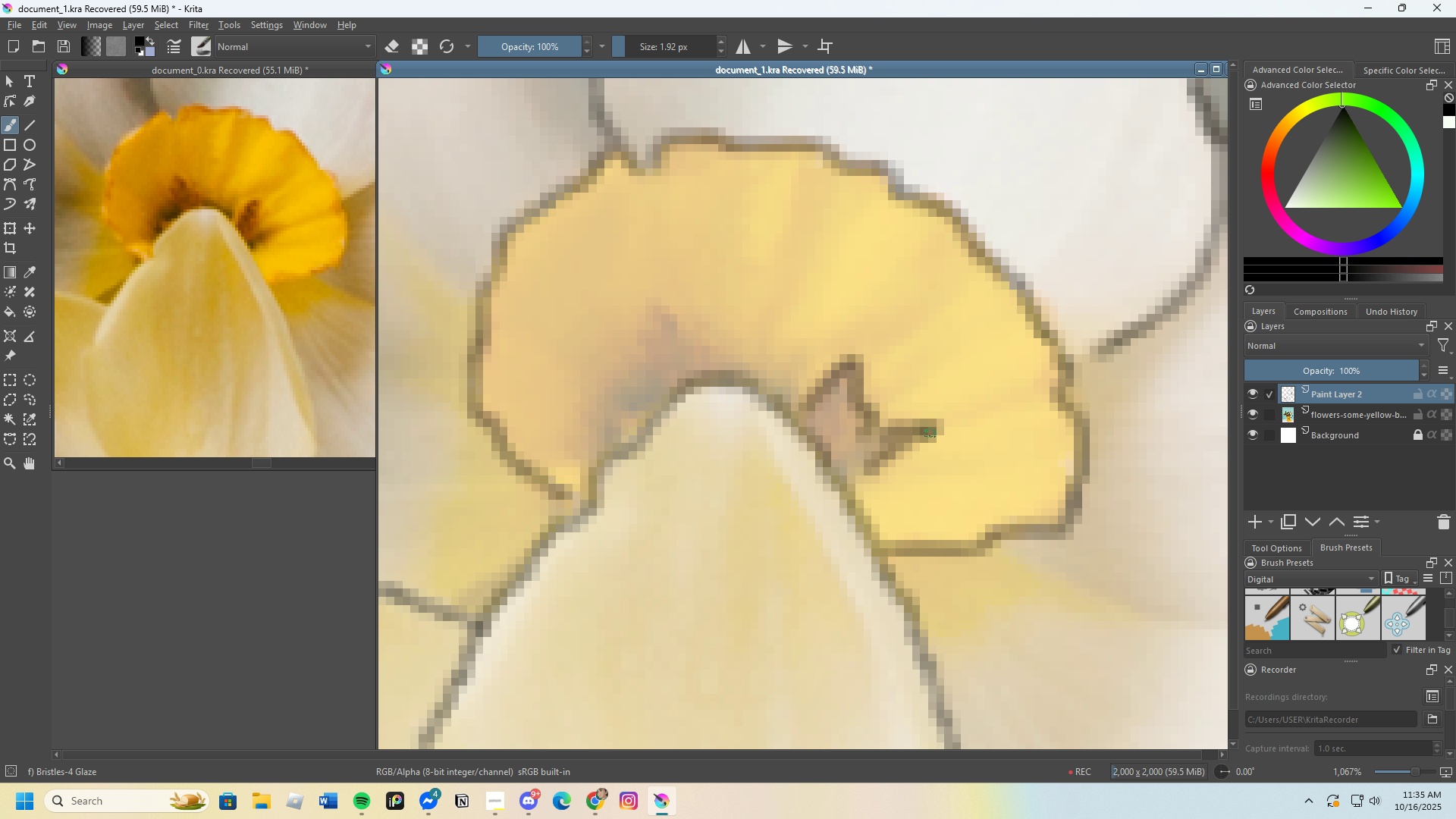 
left_click_drag(start_coordinate=[934, 431], to_coordinate=[982, 413])
 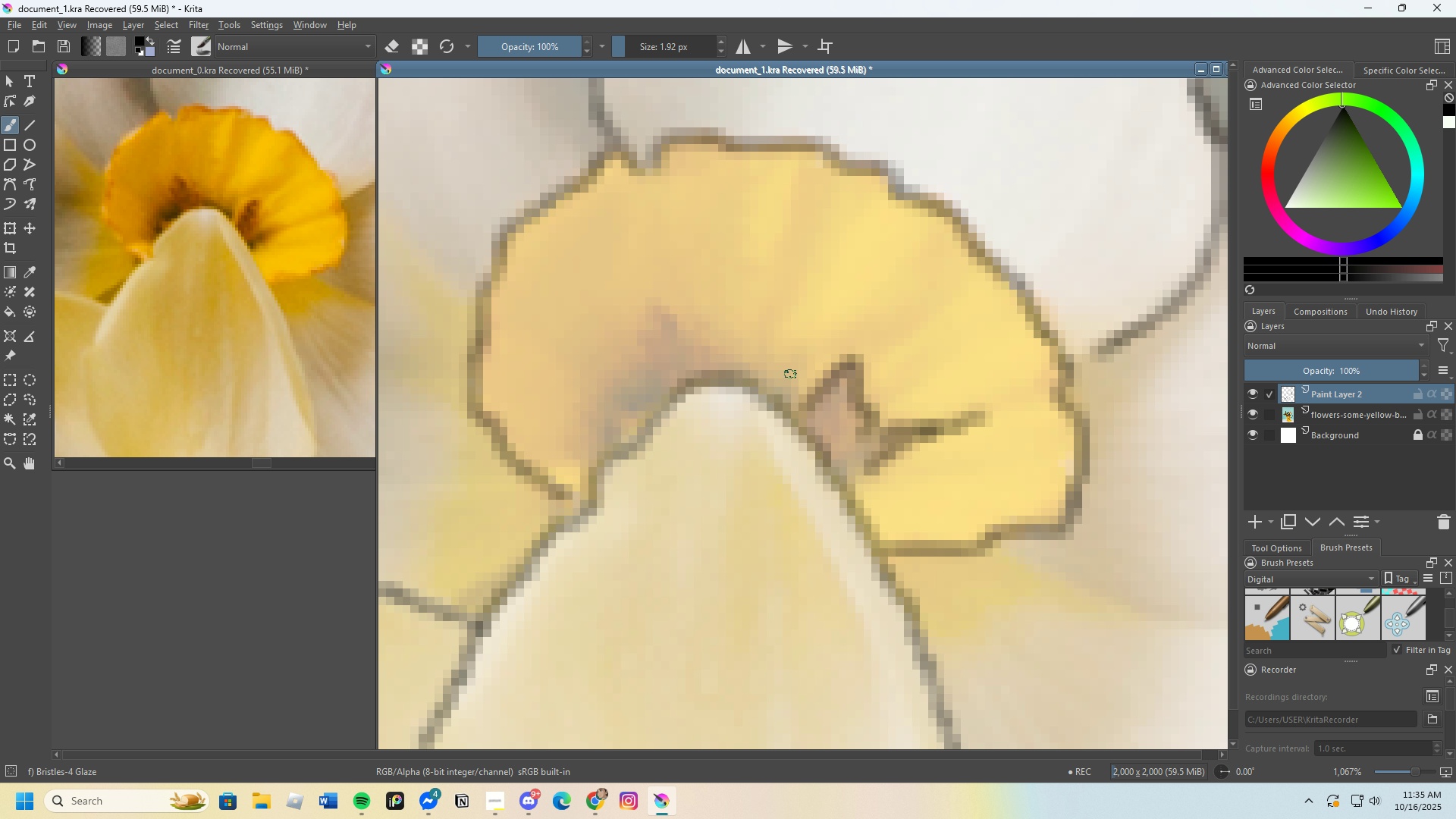 
left_click_drag(start_coordinate=[719, 346], to_coordinate=[631, 438])
 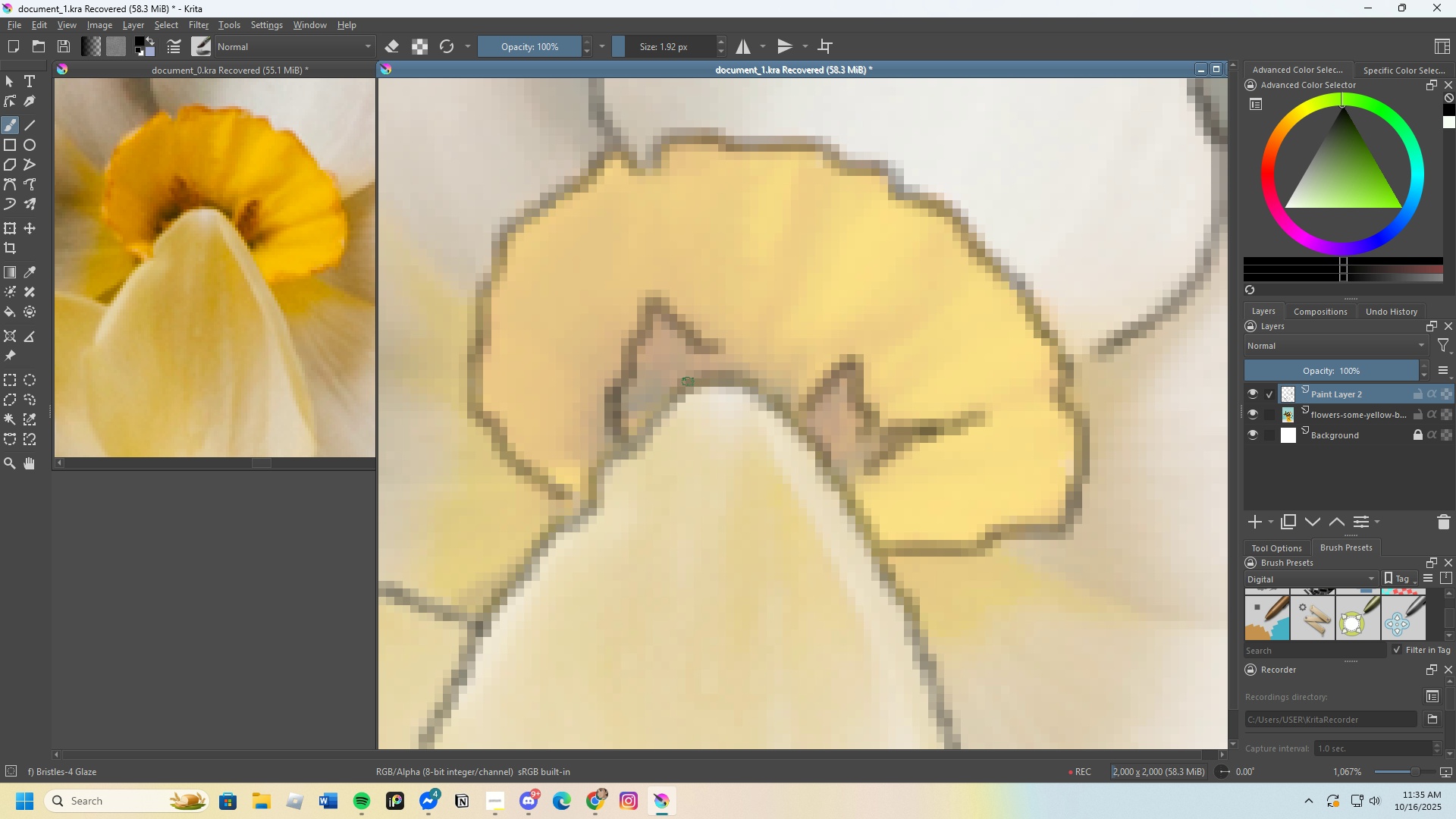 
scroll: coordinate [743, 256], scroll_direction: none, amount: 0.0
 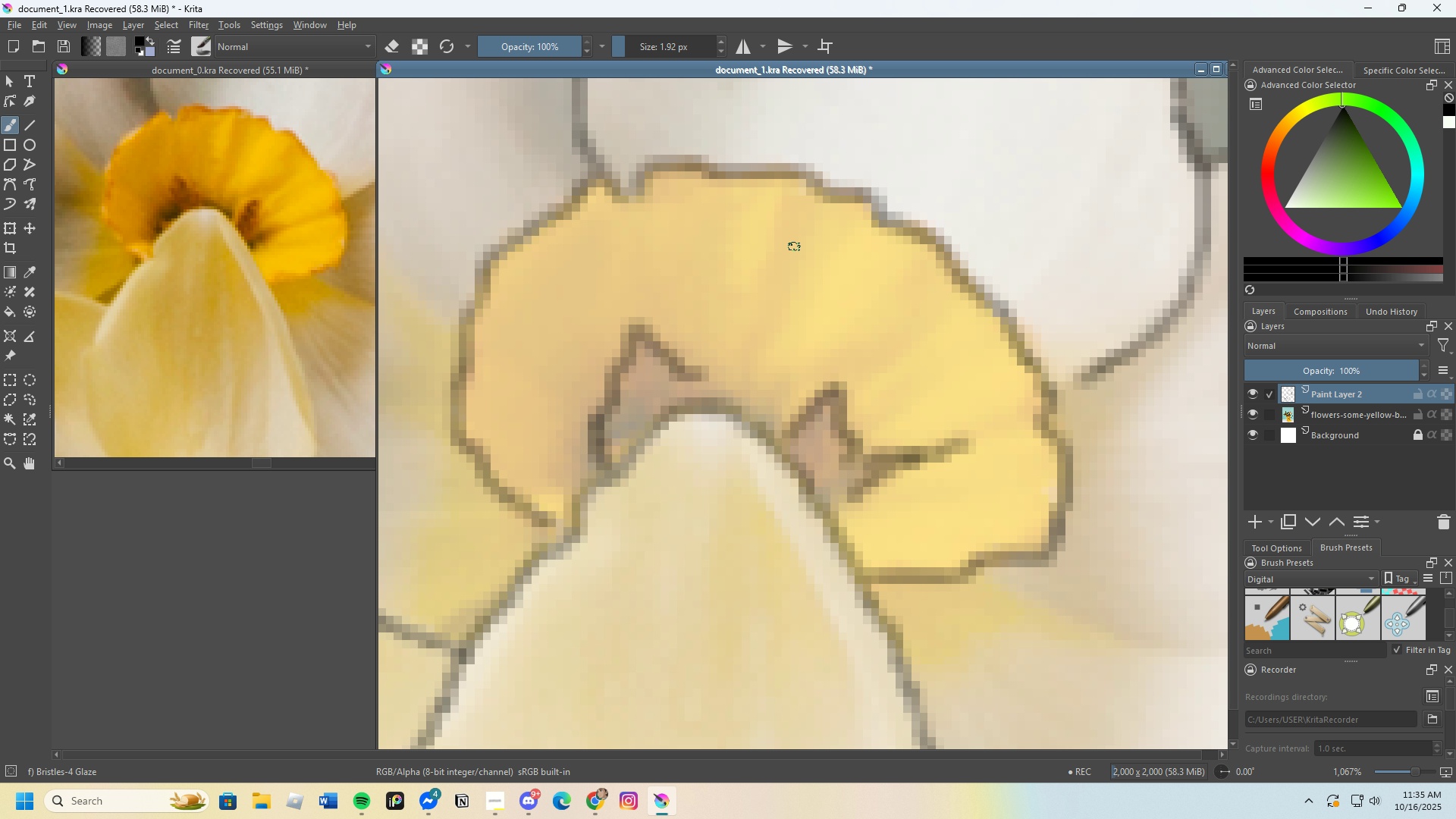 
left_click_drag(start_coordinate=[817, 199], to_coordinate=[764, 312])
 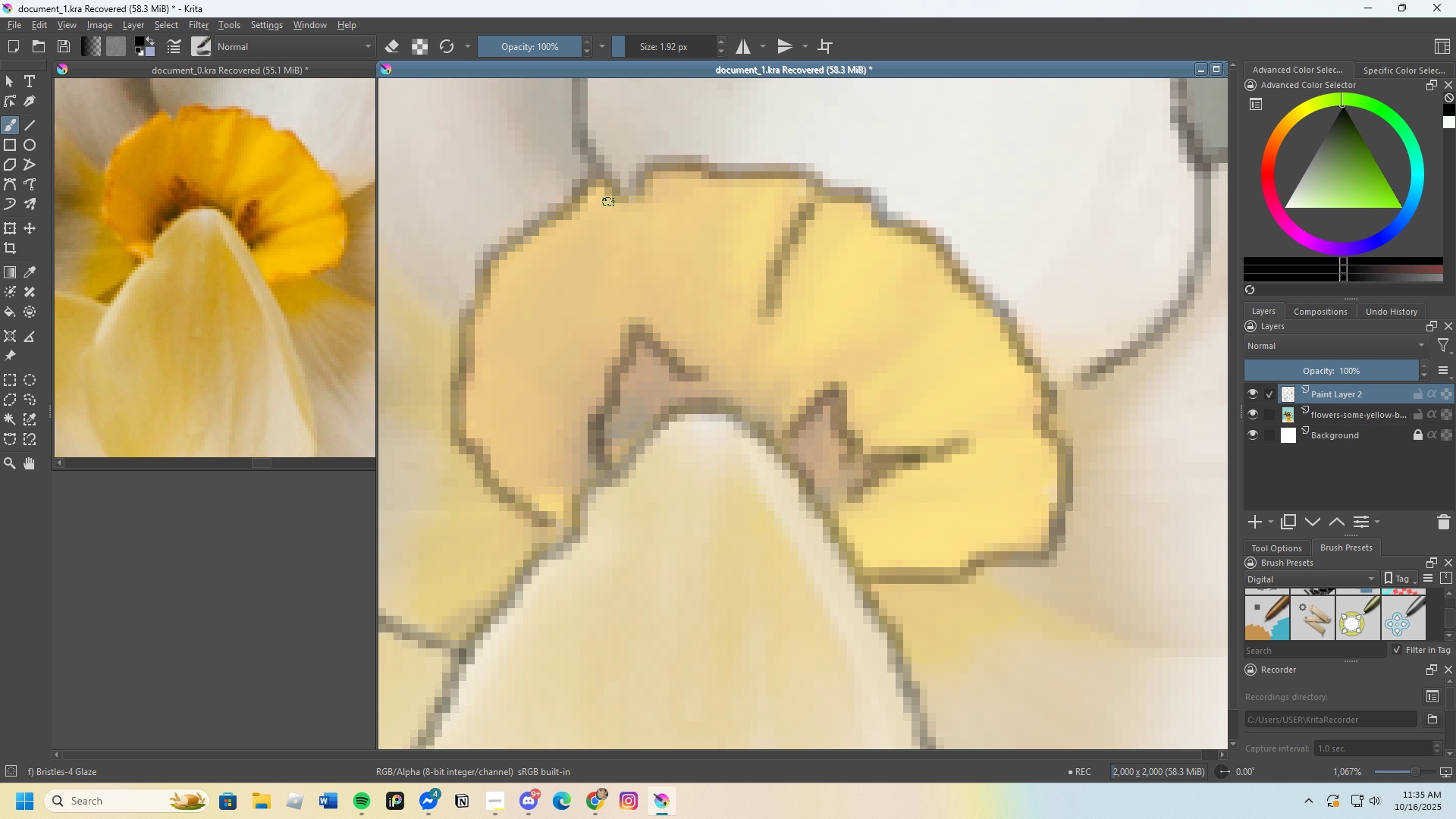 
left_click_drag(start_coordinate=[626, 201], to_coordinate=[657, 271])
 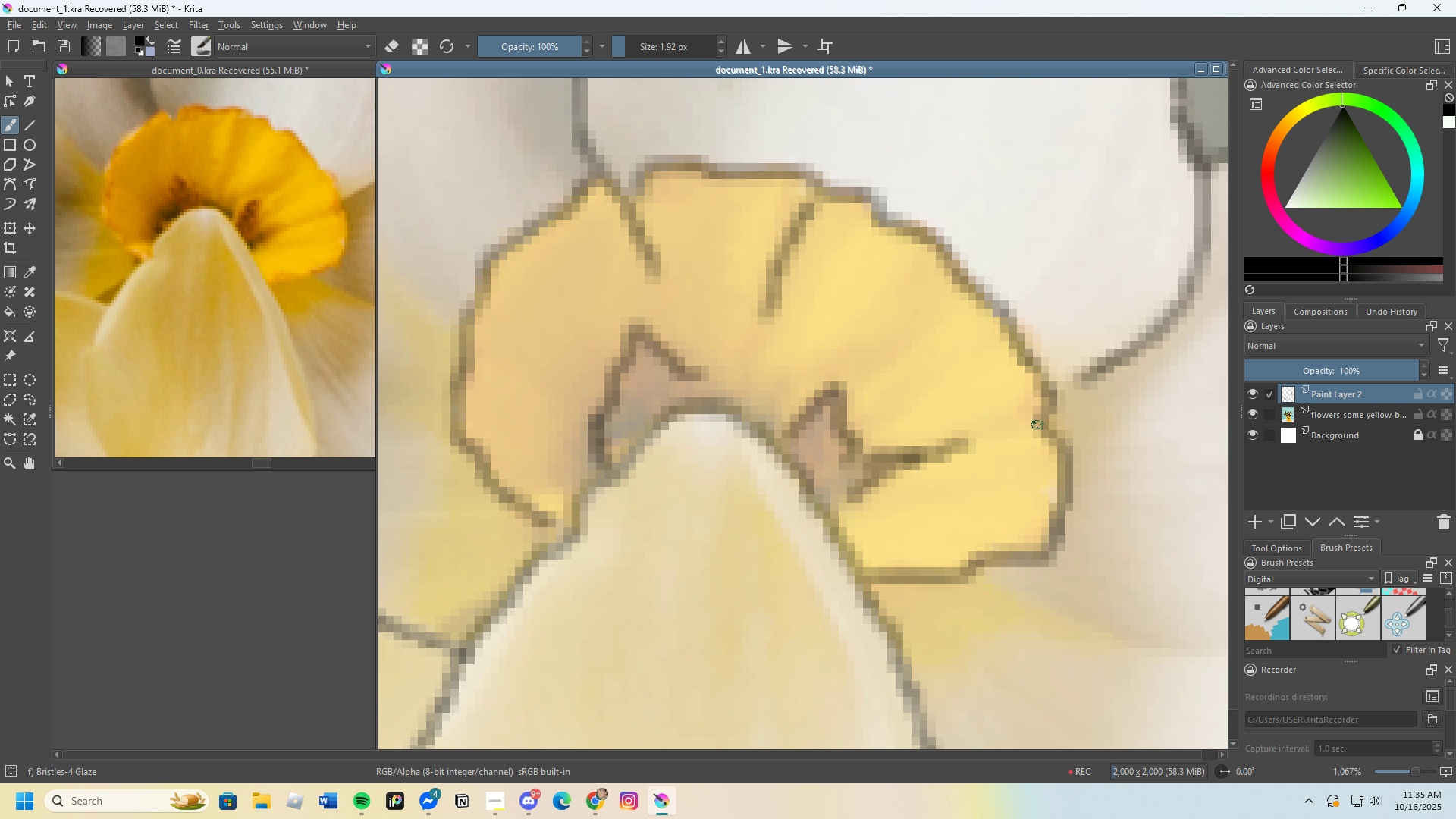 
left_click_drag(start_coordinate=[1037, 421], to_coordinate=[1014, 432])
 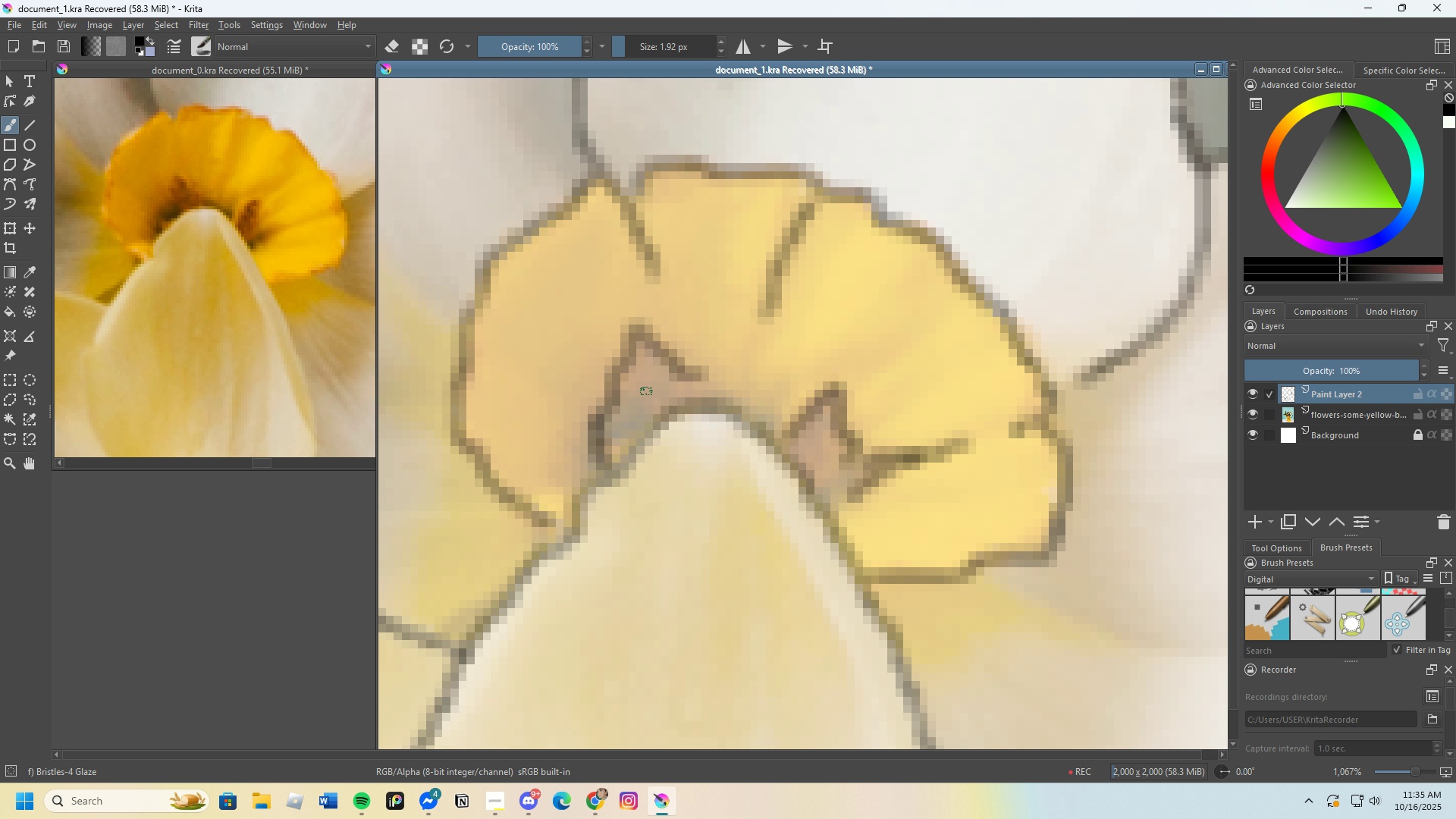 
scroll: coordinate [750, 355], scroll_direction: down, amount: 5.0
 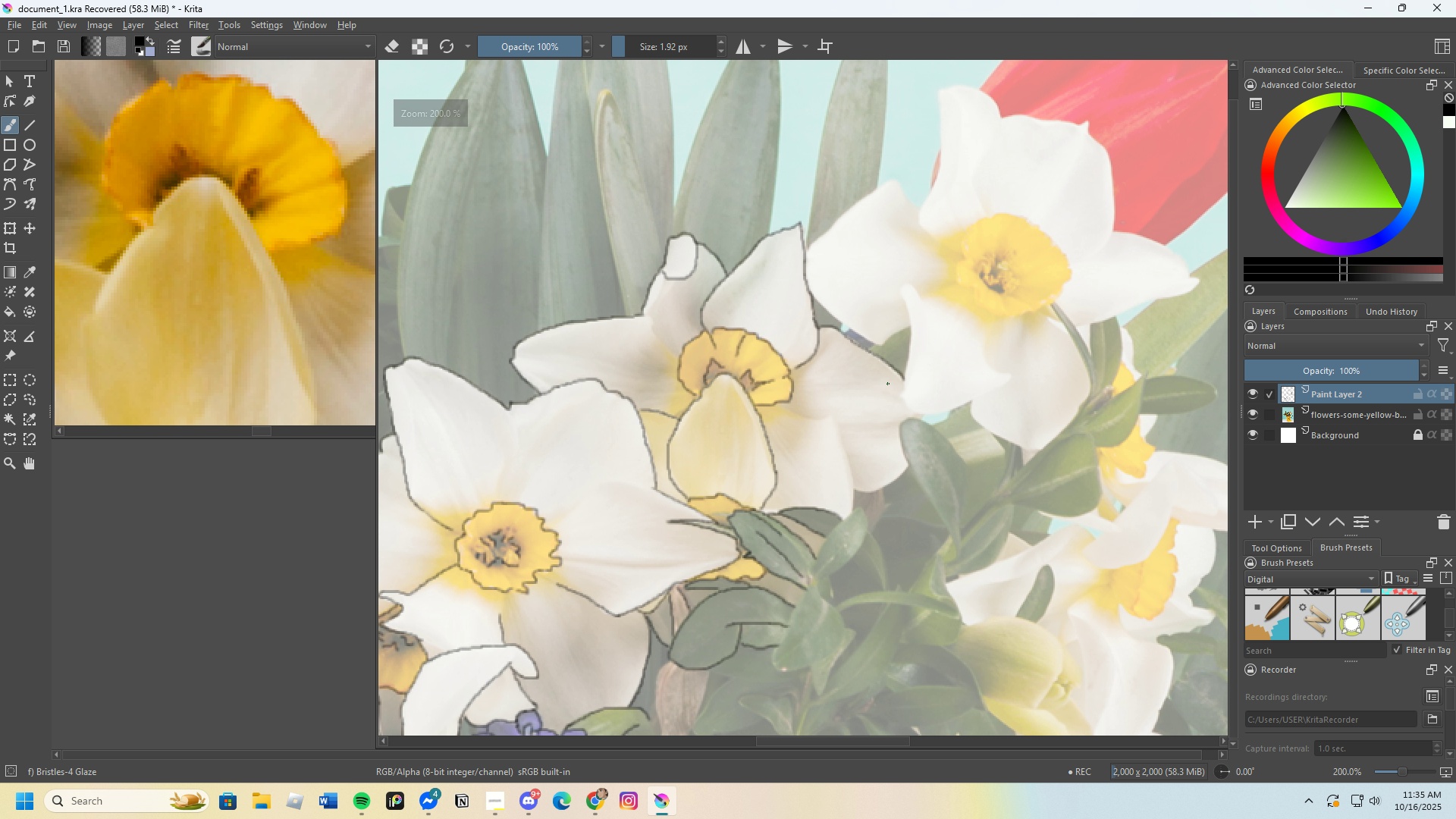 
scroll: coordinate [585, 407], scroll_direction: up, amount: 5.0
 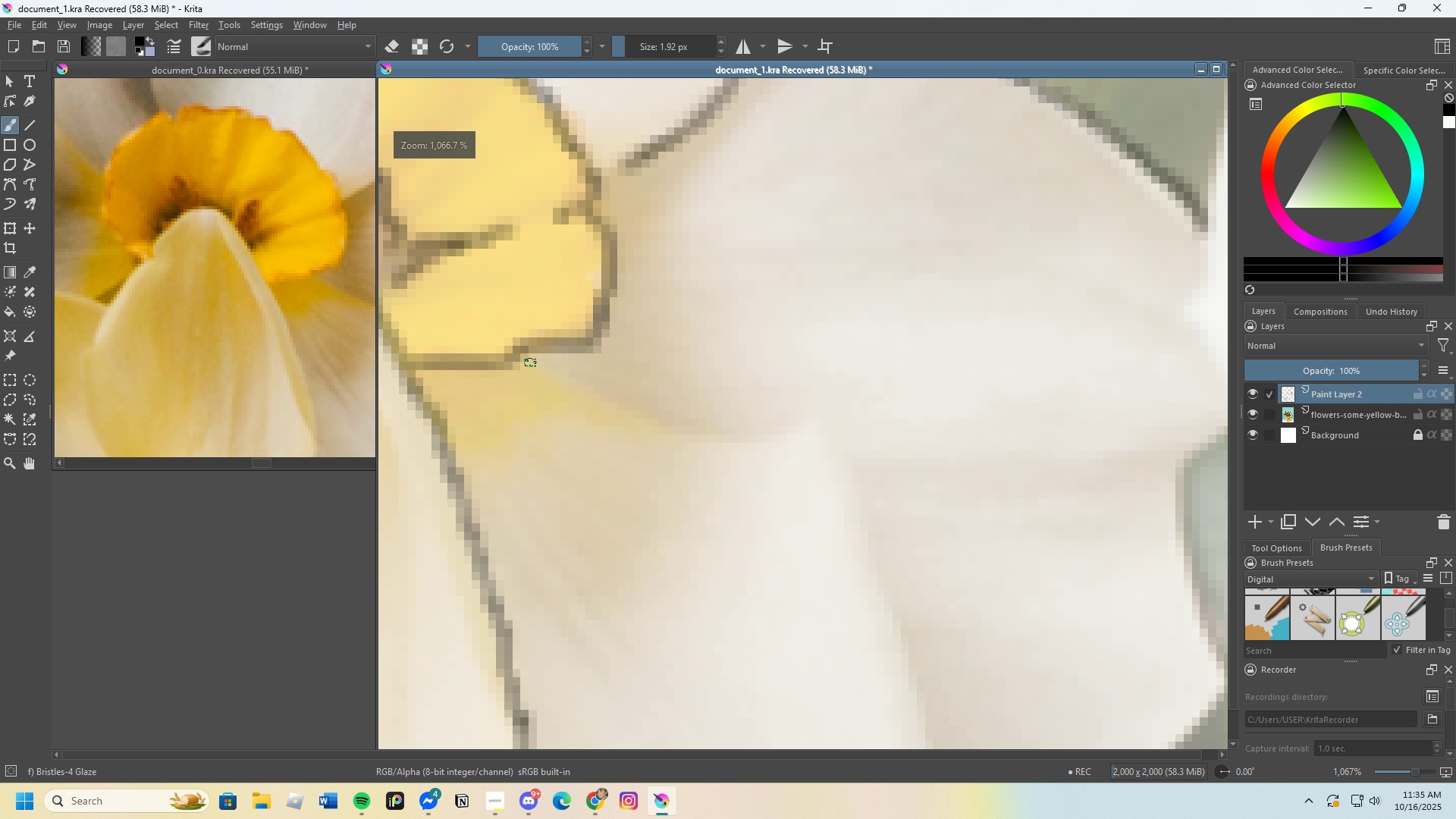 
left_click_drag(start_coordinate=[530, 362], to_coordinate=[854, 456])
 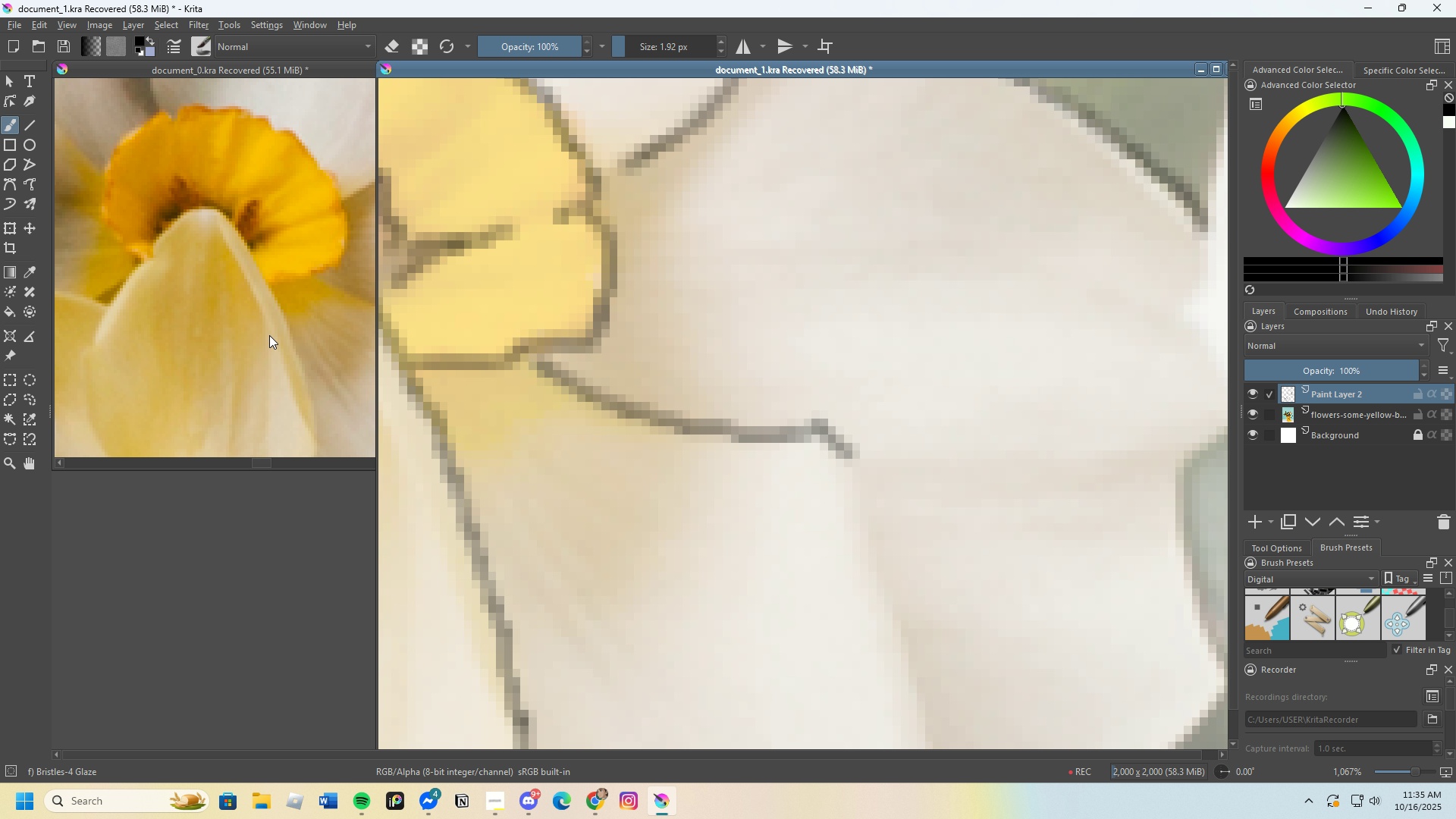 
scroll: coordinate [206, 268], scroll_direction: down, amount: 3.0
 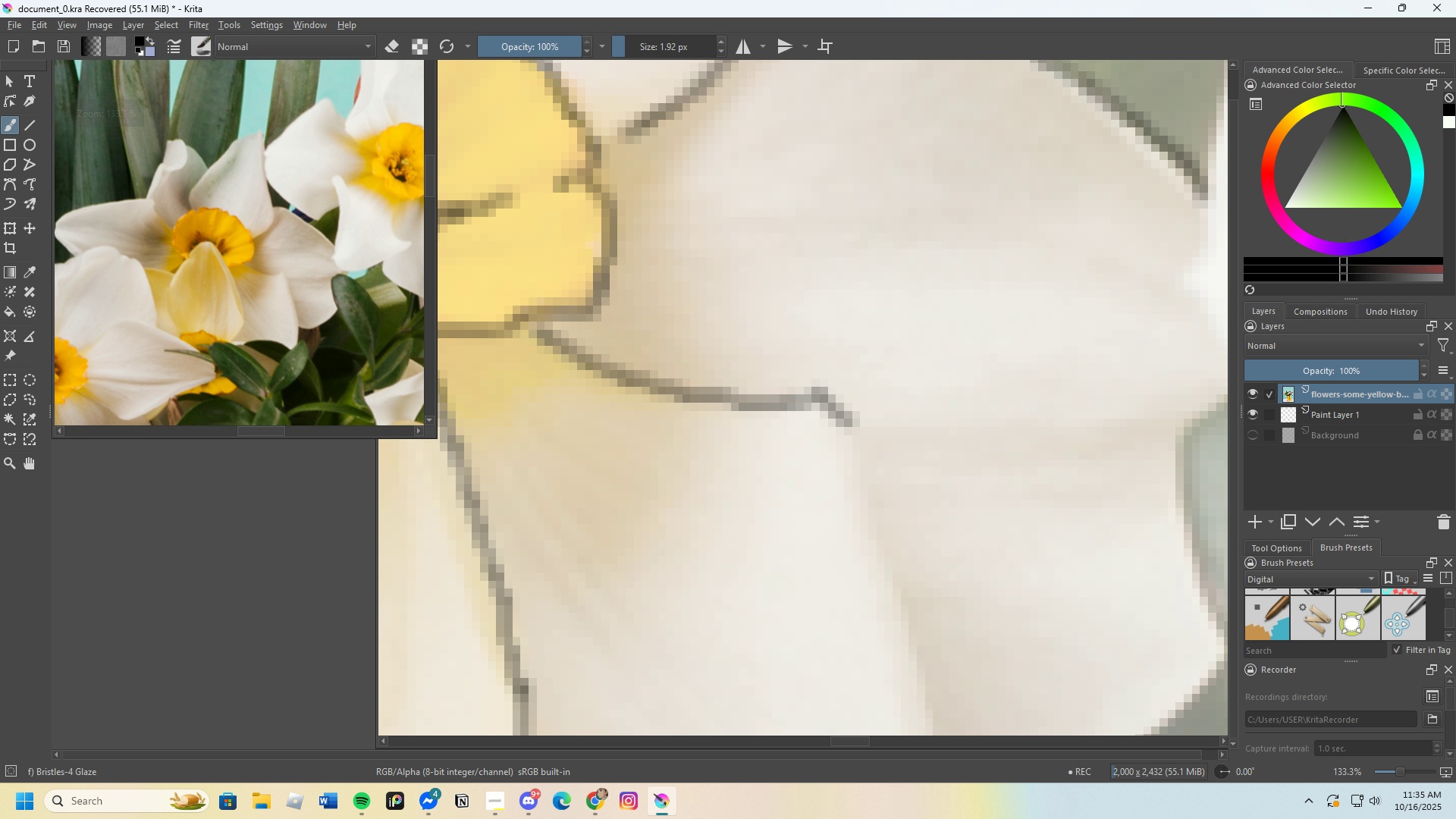 
scroll: coordinate [162, 241], scroll_direction: up, amount: 1.0
 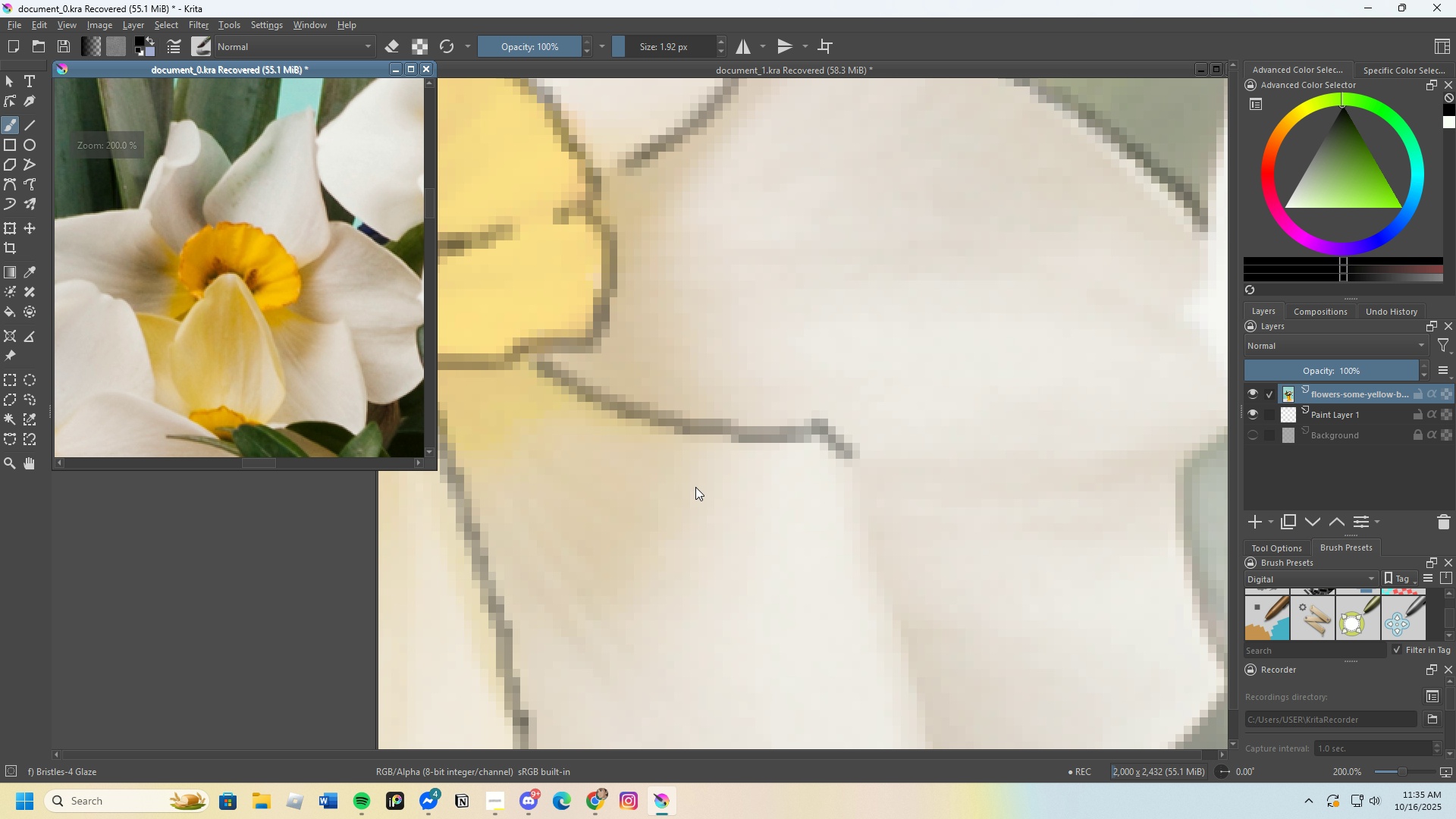 
scroll: coordinate [695, 472], scroll_direction: none, amount: 0.0
 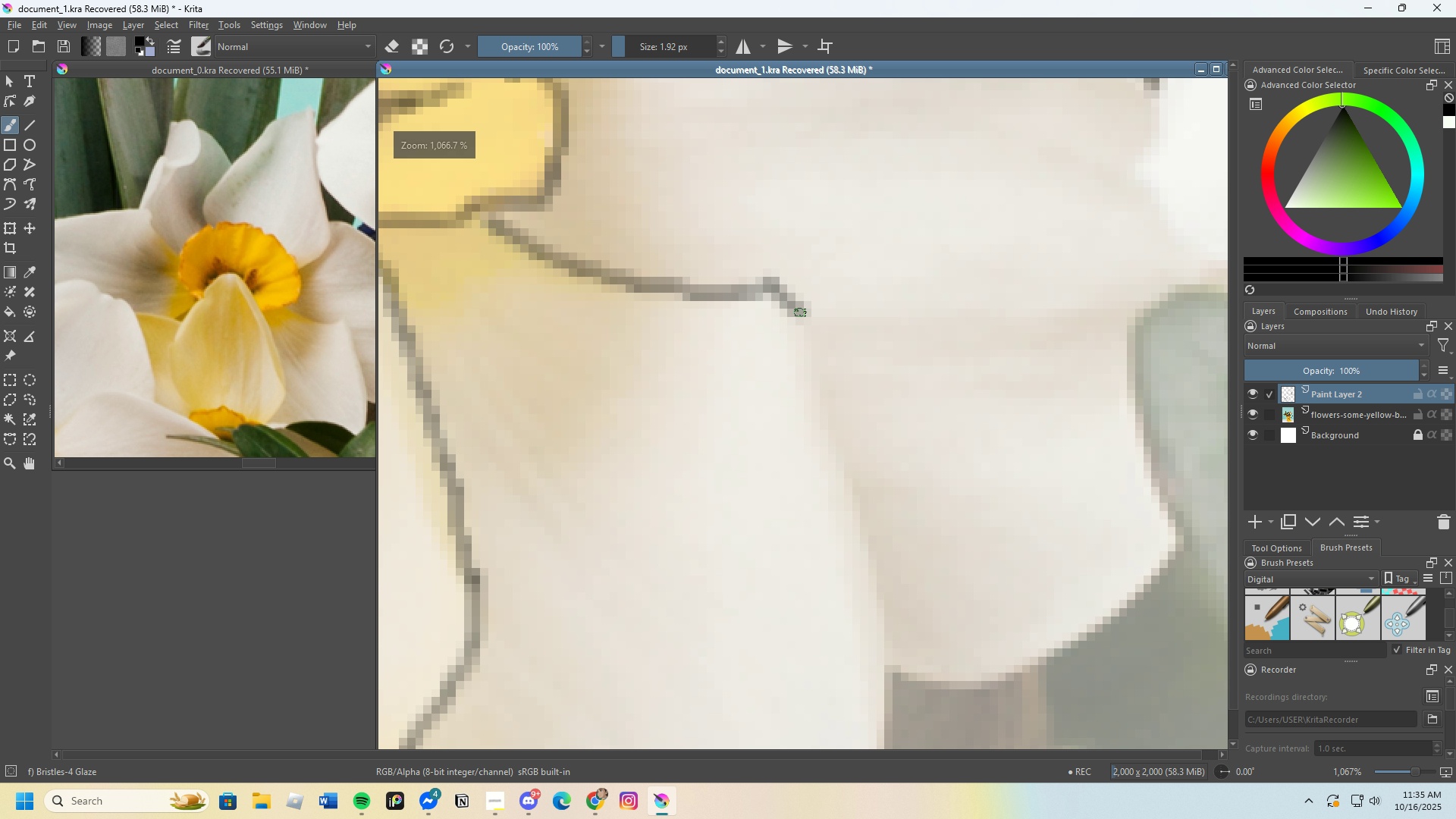 
left_click_drag(start_coordinate=[801, 312], to_coordinate=[878, 601])
 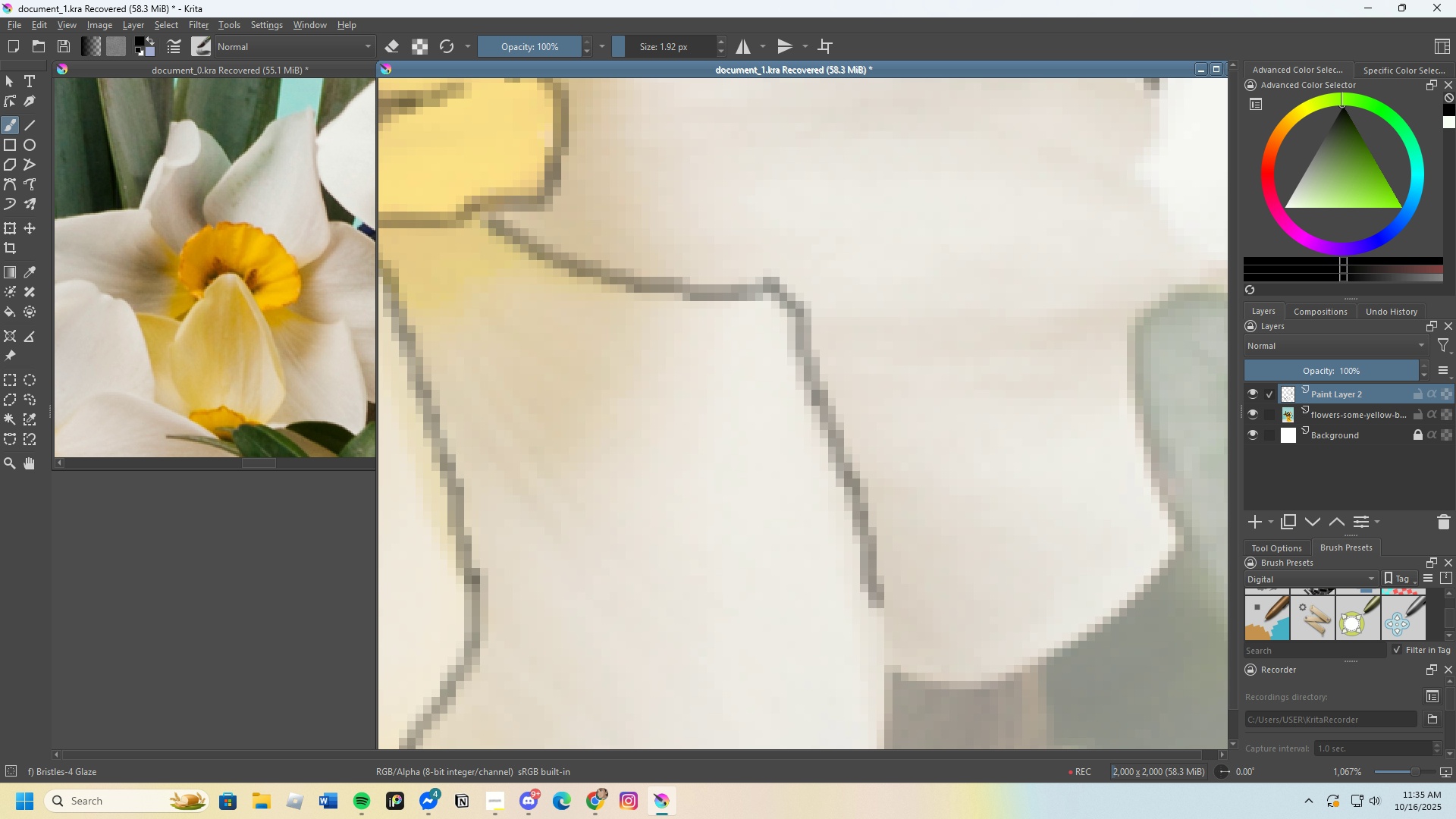 
scroll: coordinate [705, 413], scroll_direction: down, amount: 2.0
 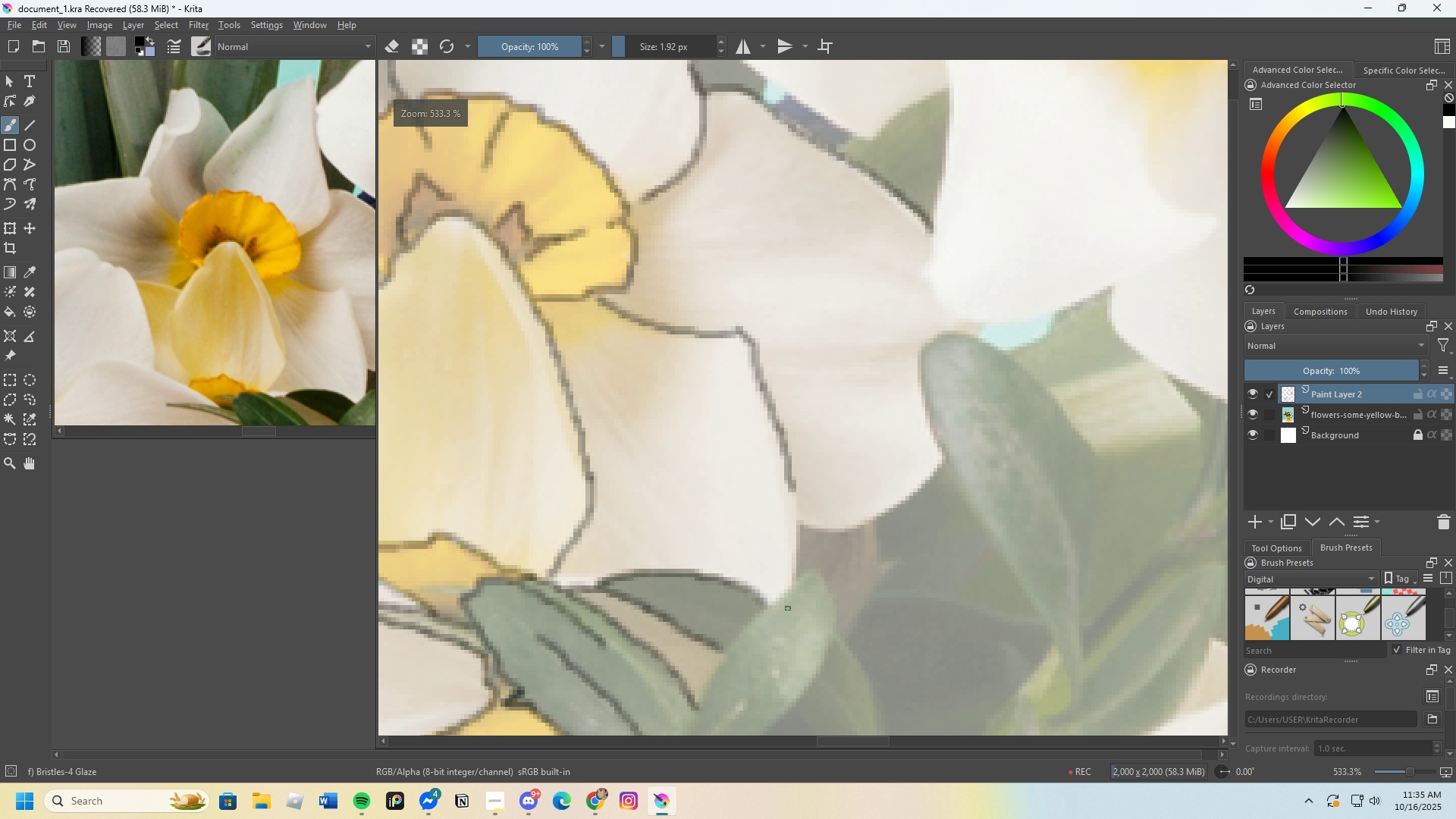 
scroll: coordinate [793, 670], scroll_direction: up, amount: 3.0
 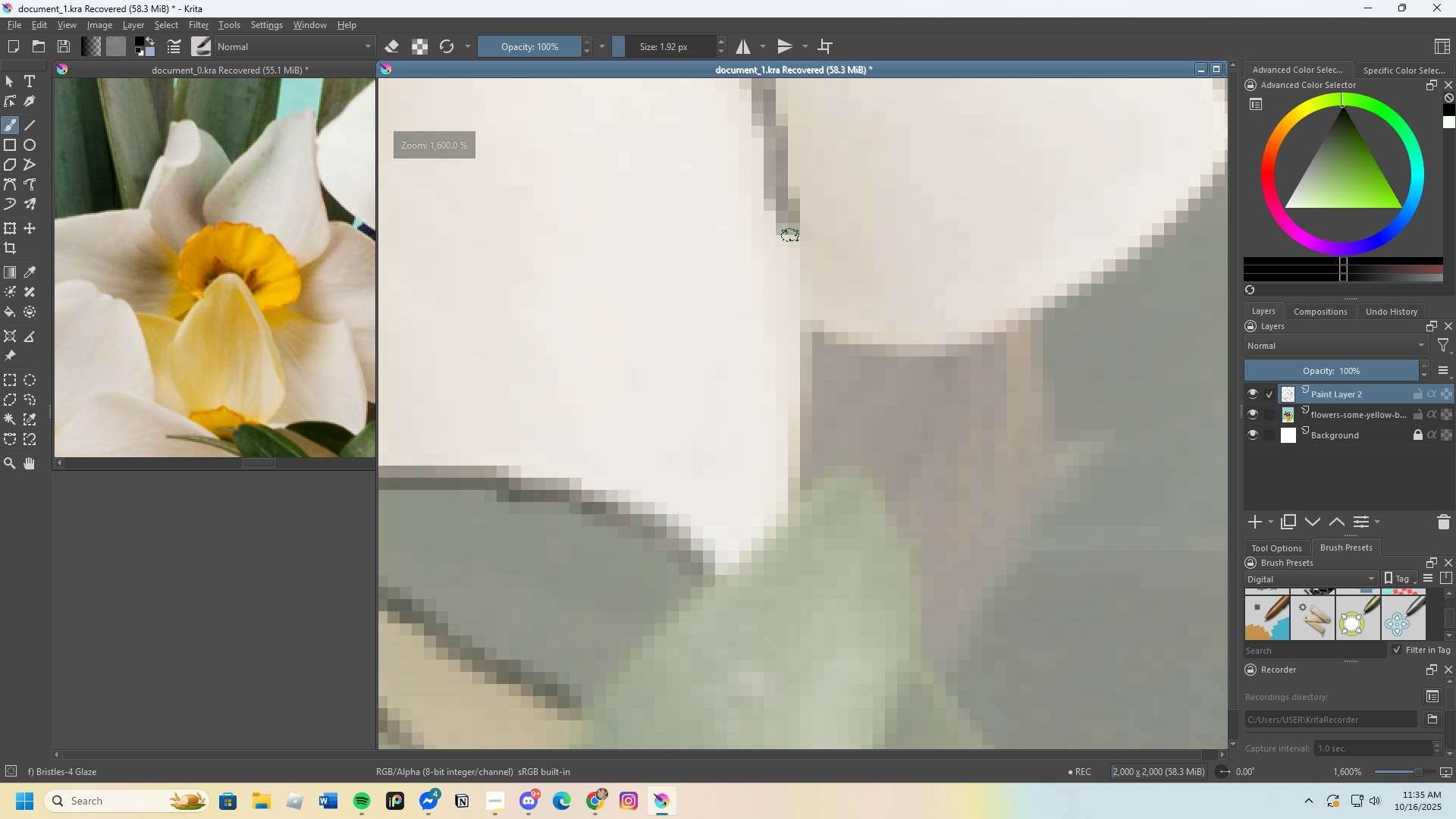 
left_click_drag(start_coordinate=[792, 230], to_coordinate=[819, 501])
 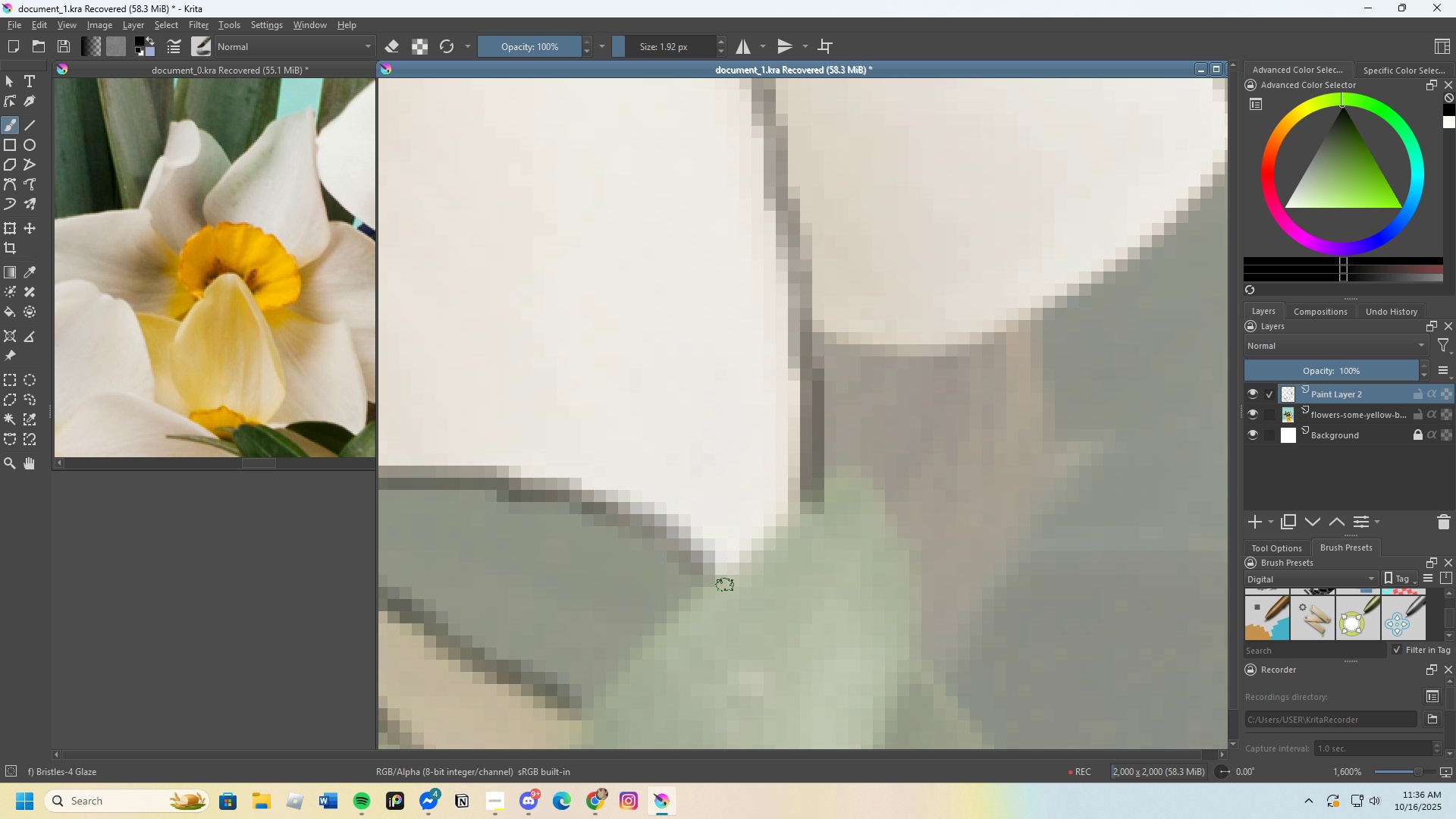 
left_click_drag(start_coordinate=[720, 584], to_coordinate=[817, 494])
 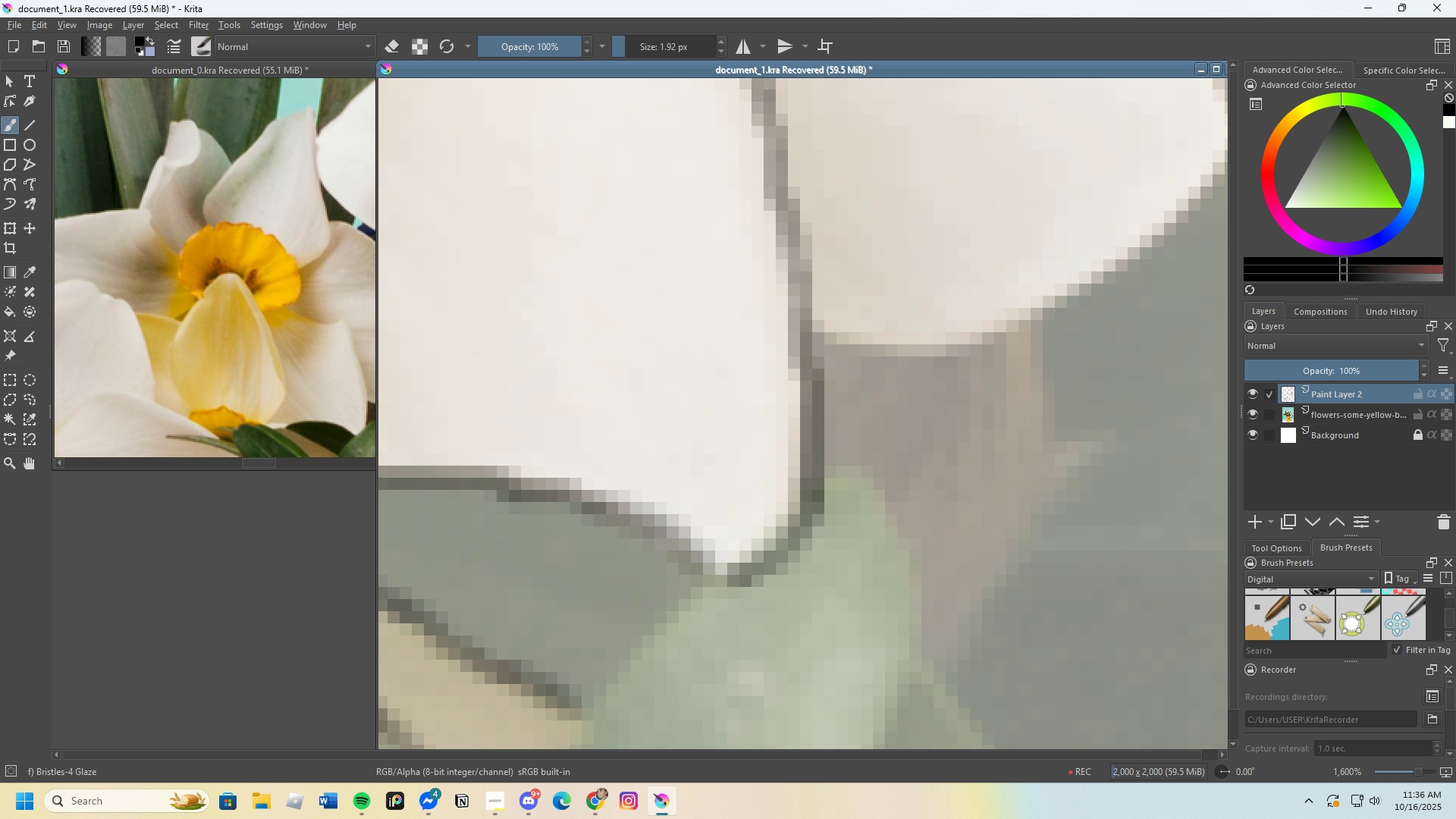 
key(Control+Z)
 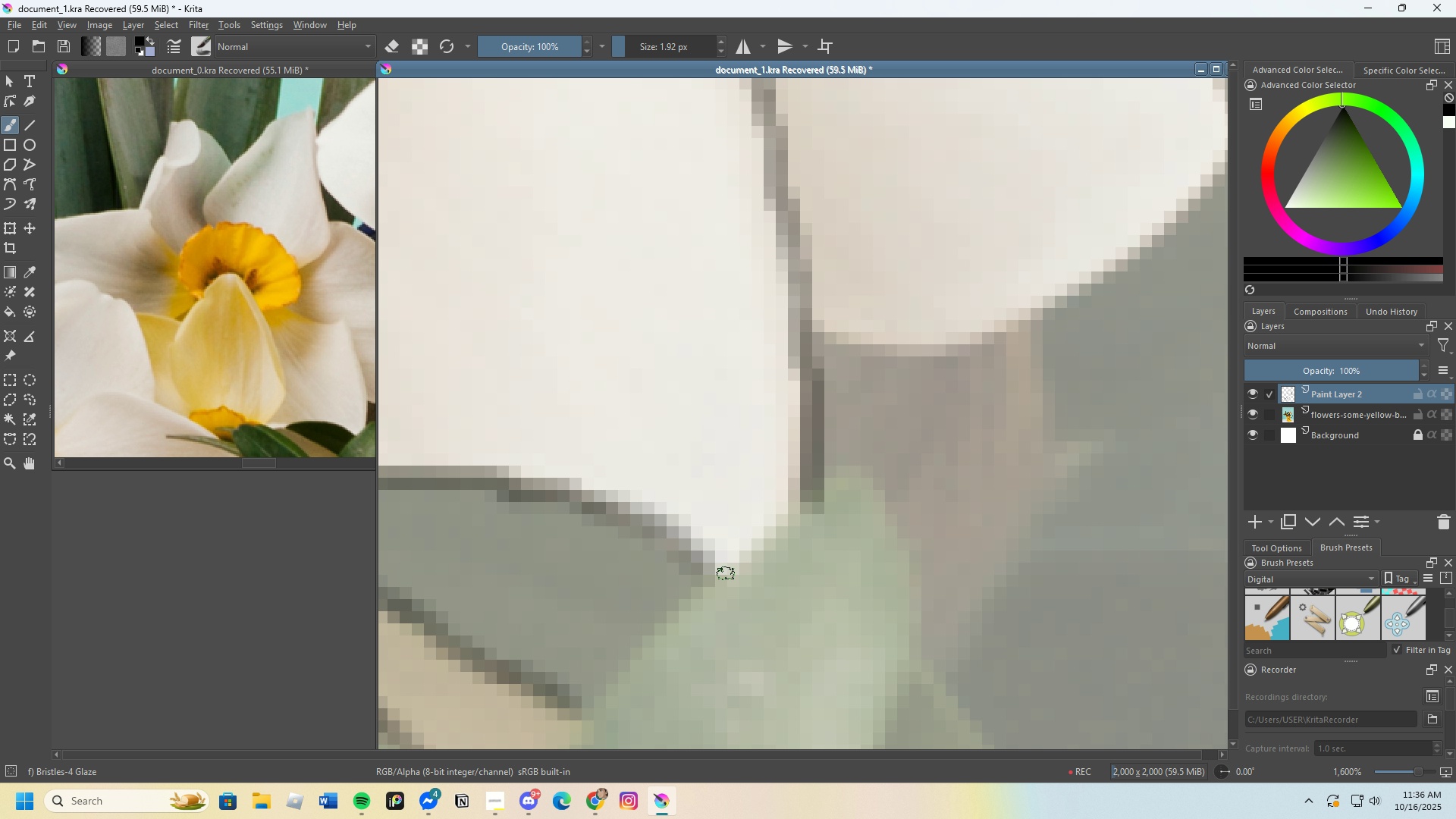 
left_click_drag(start_coordinate=[722, 577], to_coordinate=[813, 492])
 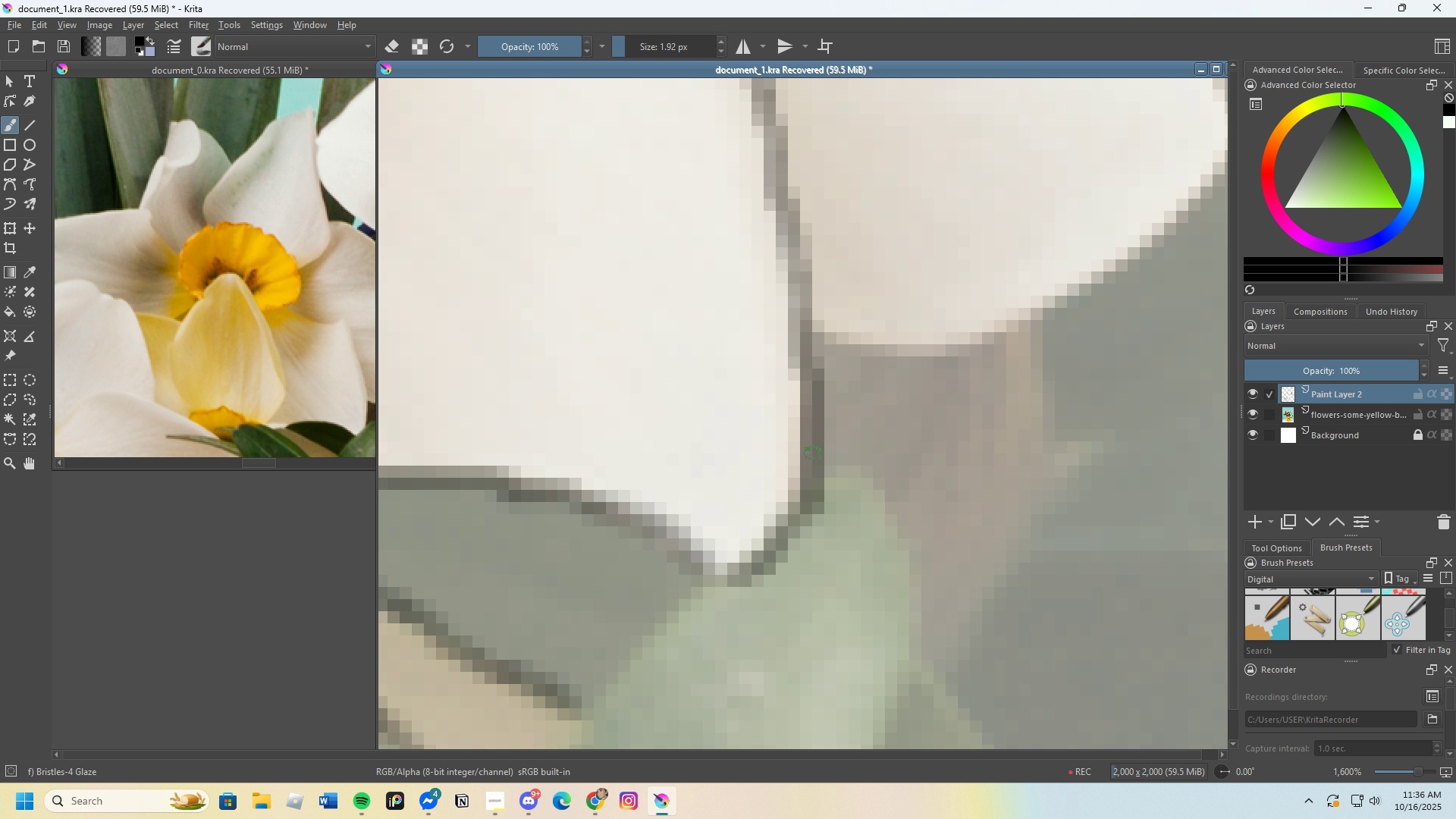 
scroll: coordinate [839, 382], scroll_direction: down, amount: 7.0
 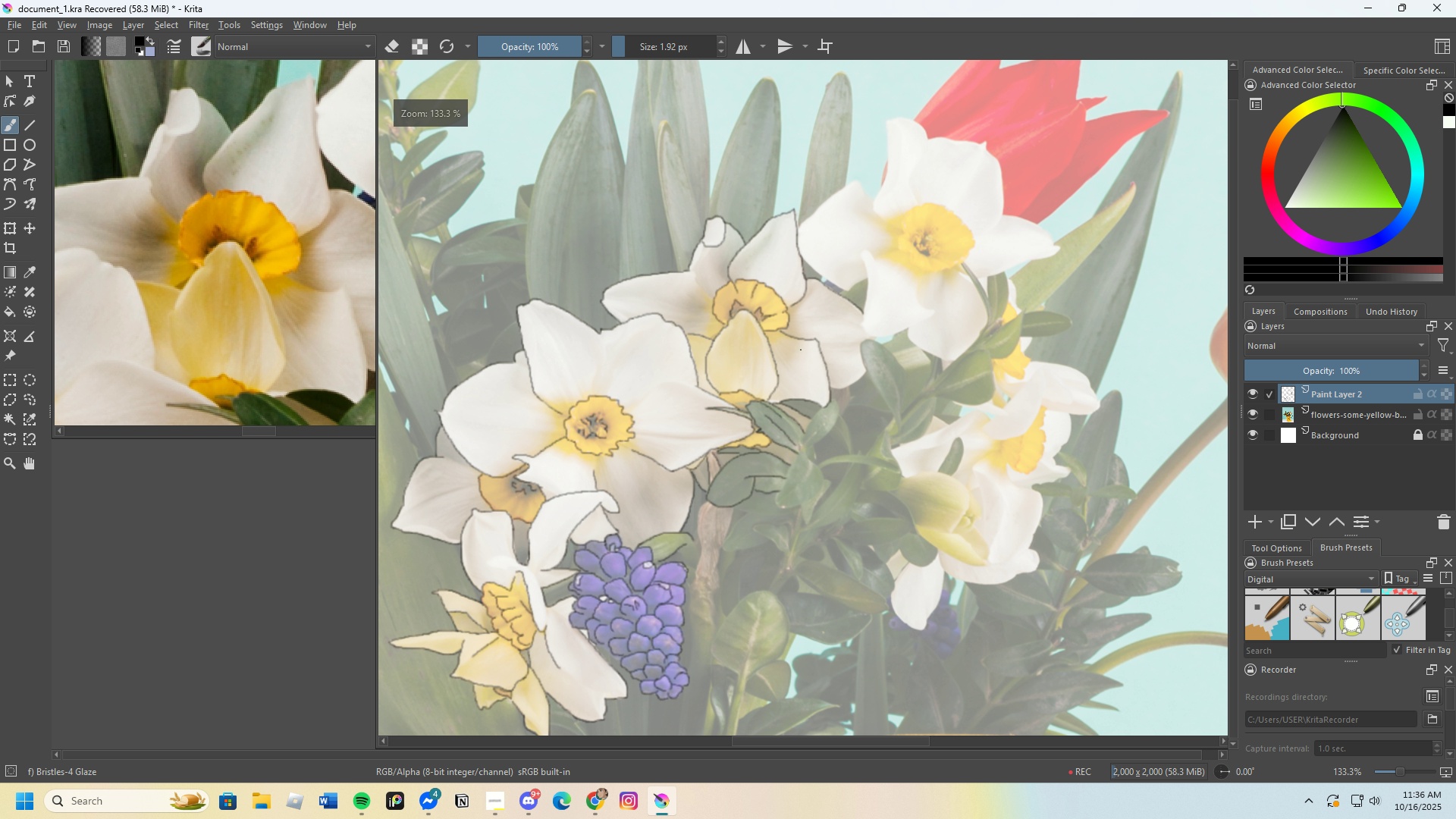 
scroll: coordinate [769, 428], scroll_direction: up, amount: 4.0
 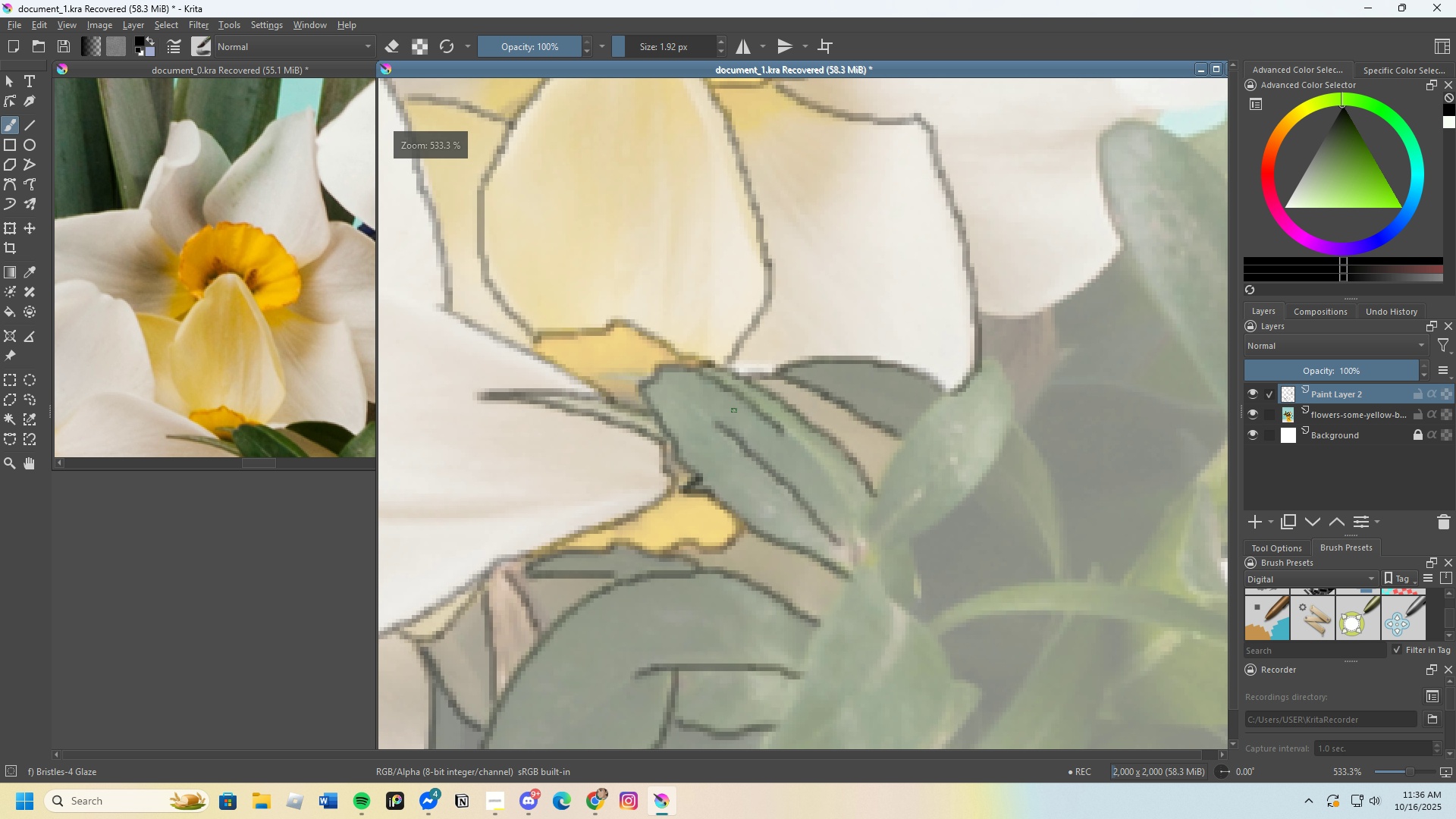 
scroll: coordinate [669, 355], scroll_direction: none, amount: 0.0
 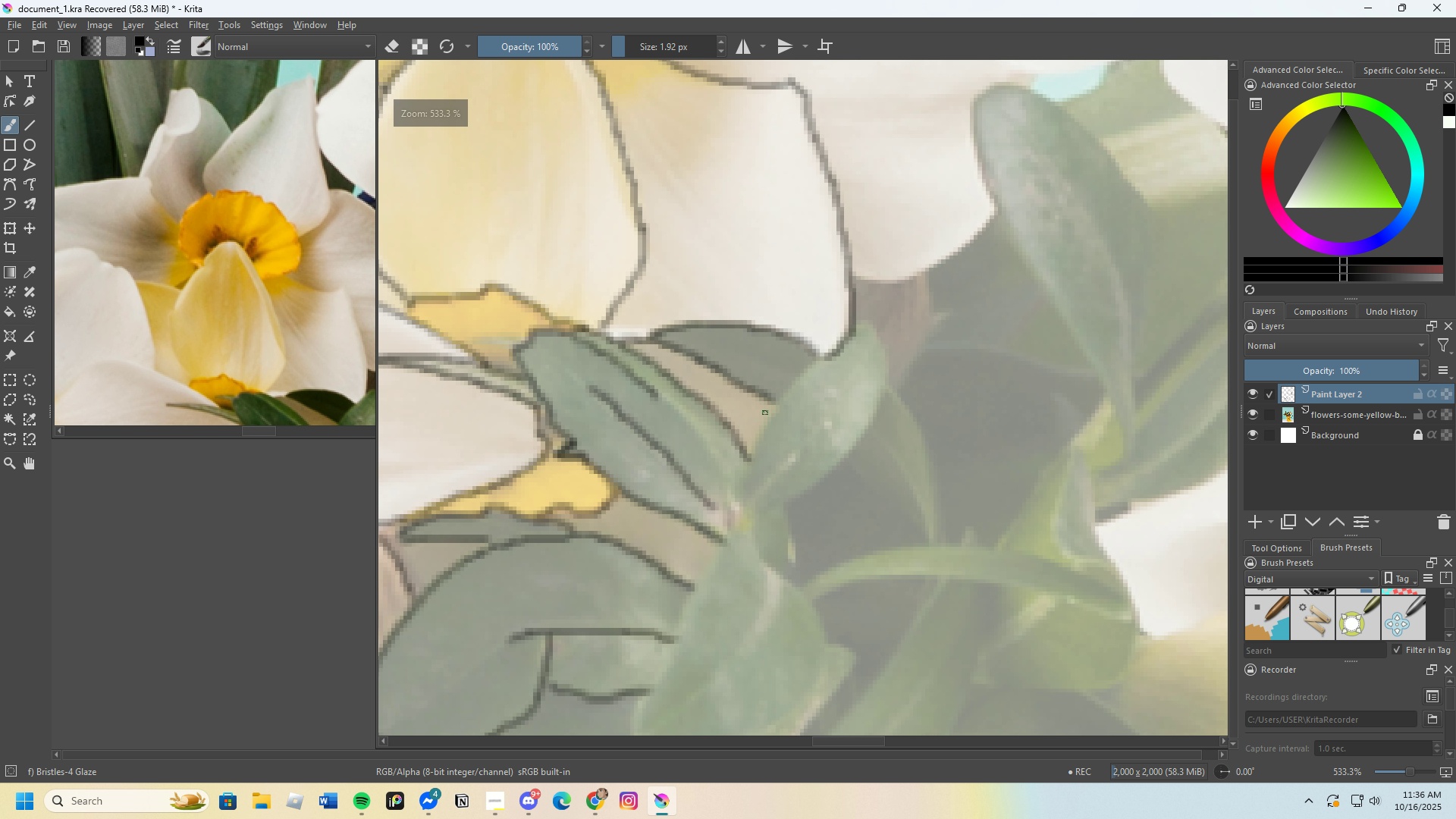 
scroll: coordinate [748, 481], scroll_direction: up, amount: 1.0
 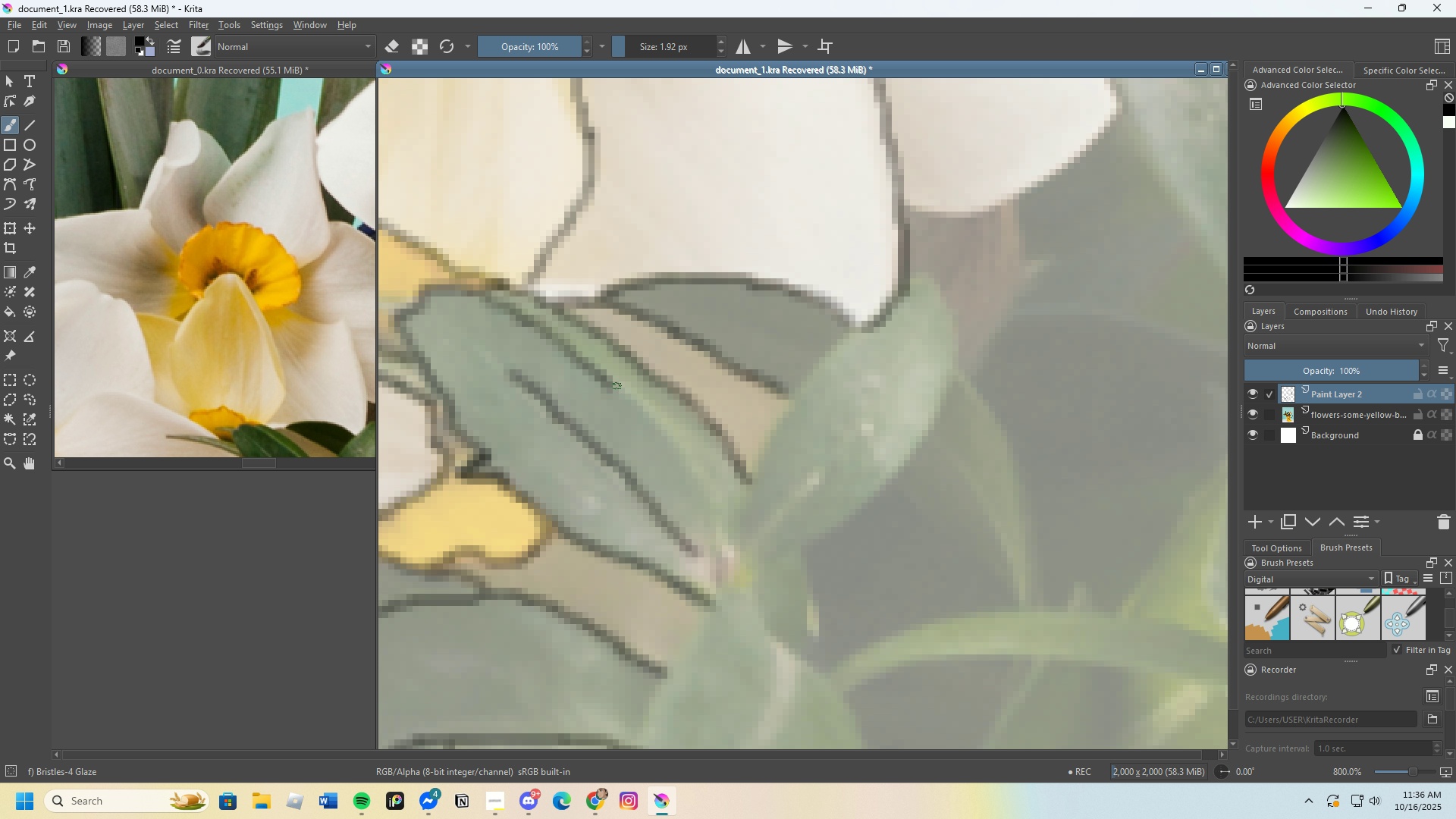 
left_click_drag(start_coordinate=[617, 388], to_coordinate=[724, 538])
 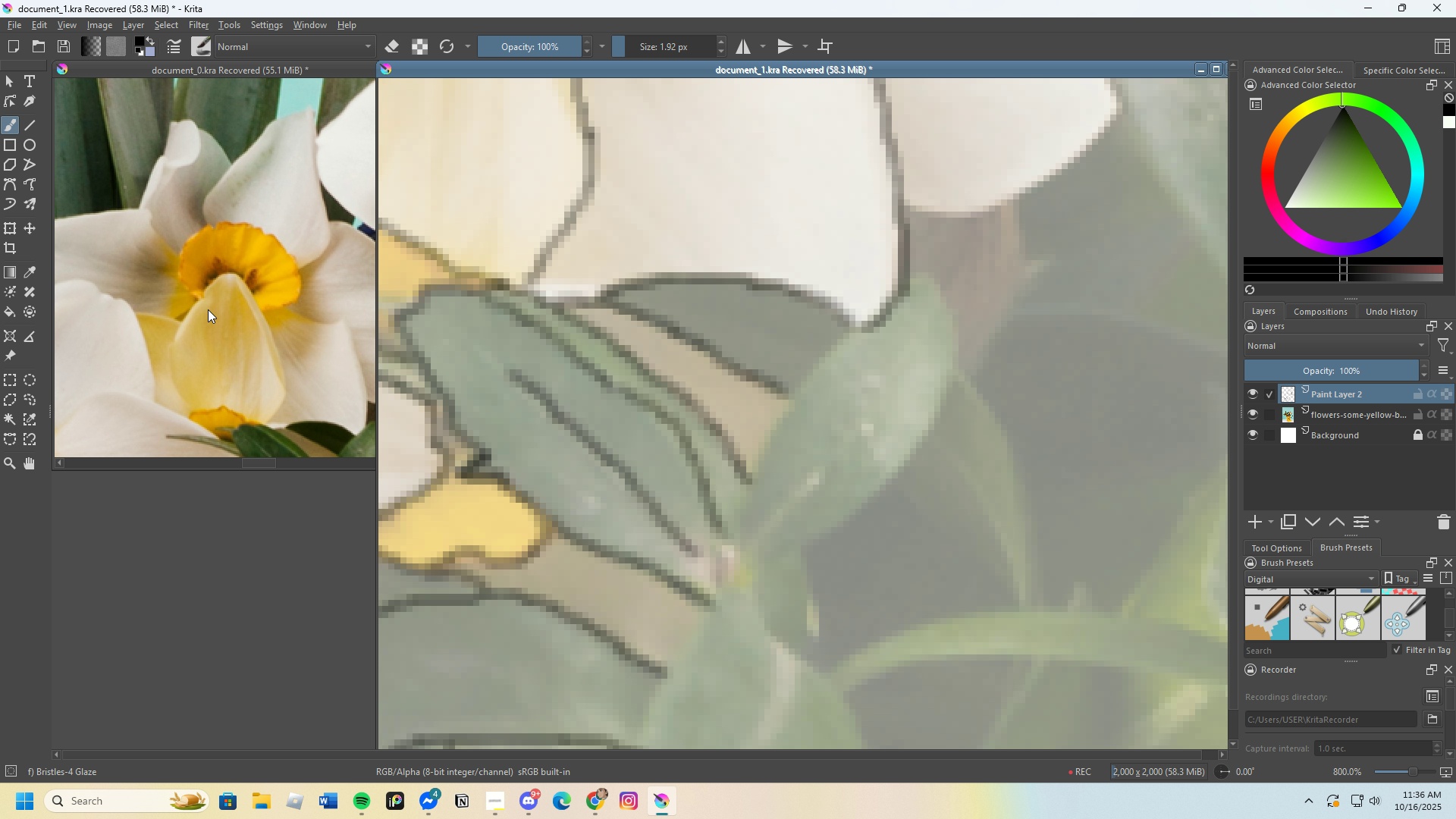 
scroll: coordinate [206, 302], scroll_direction: down, amount: 1.0
 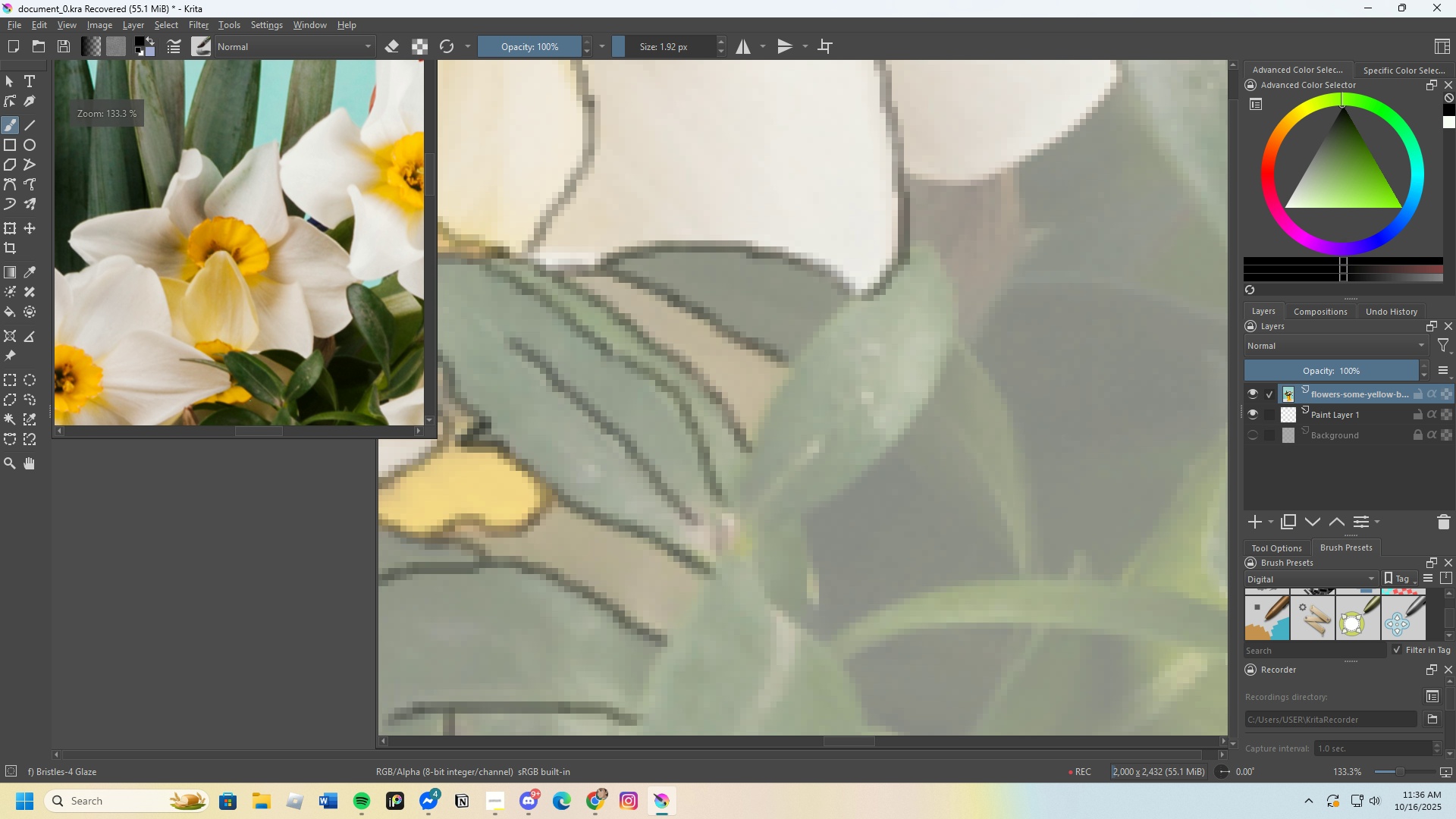 
scroll: coordinate [620, 415], scroll_direction: up, amount: 2.0
 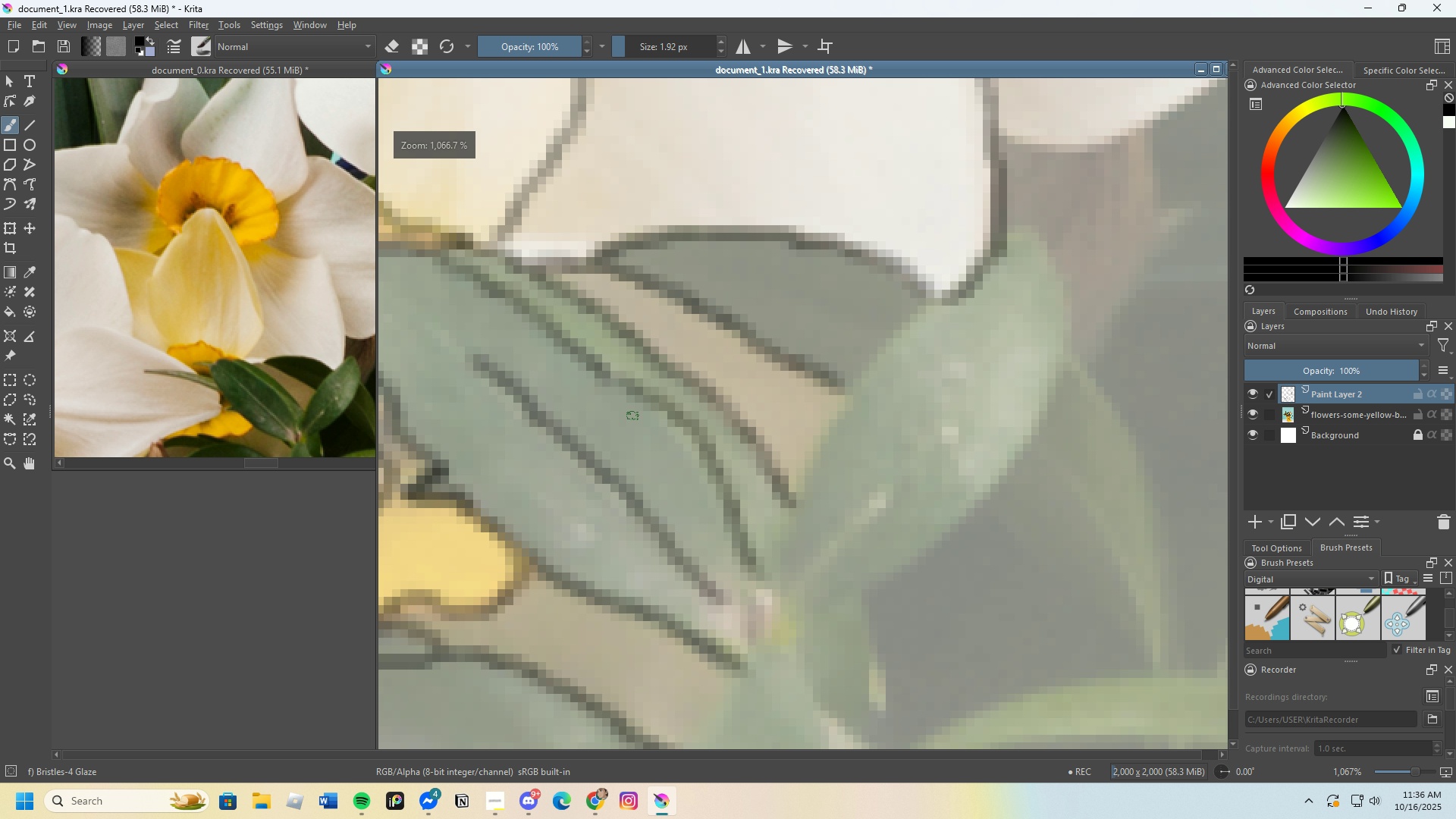 
key(Control+Z)
 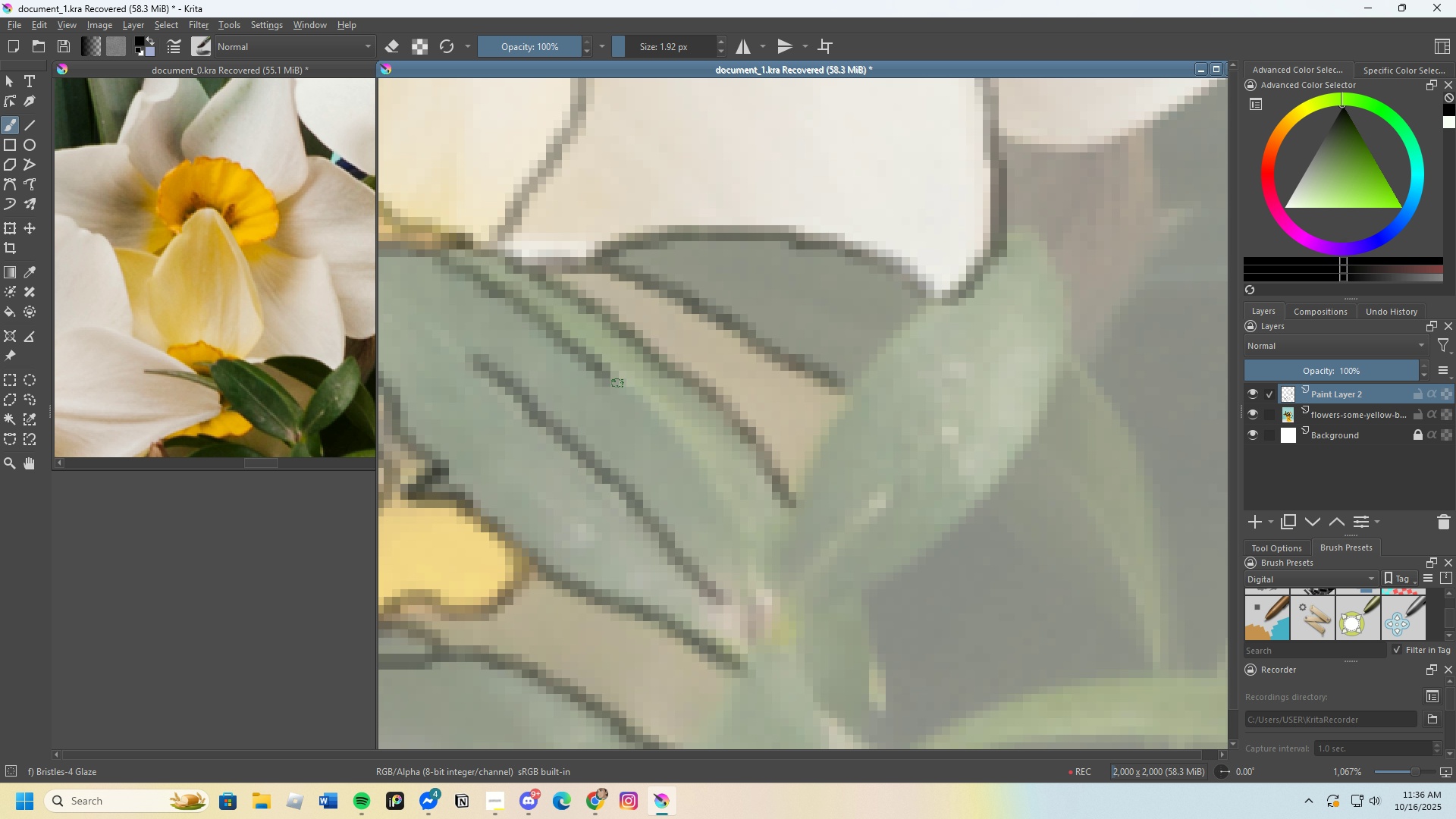 
left_click_drag(start_coordinate=[617, 382], to_coordinate=[742, 541])
 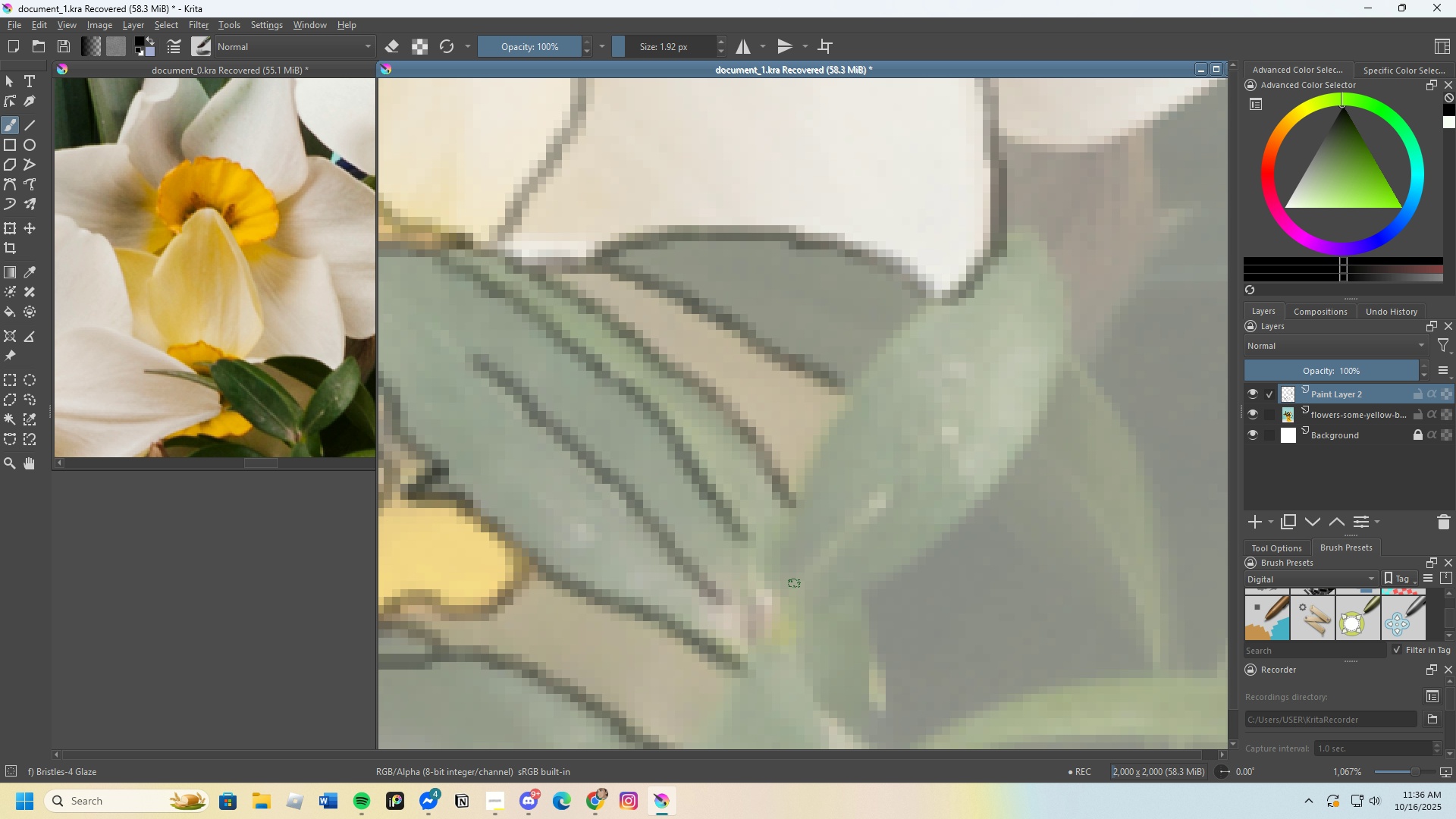 
left_click_drag(start_coordinate=[781, 595], to_coordinate=[951, 295])
 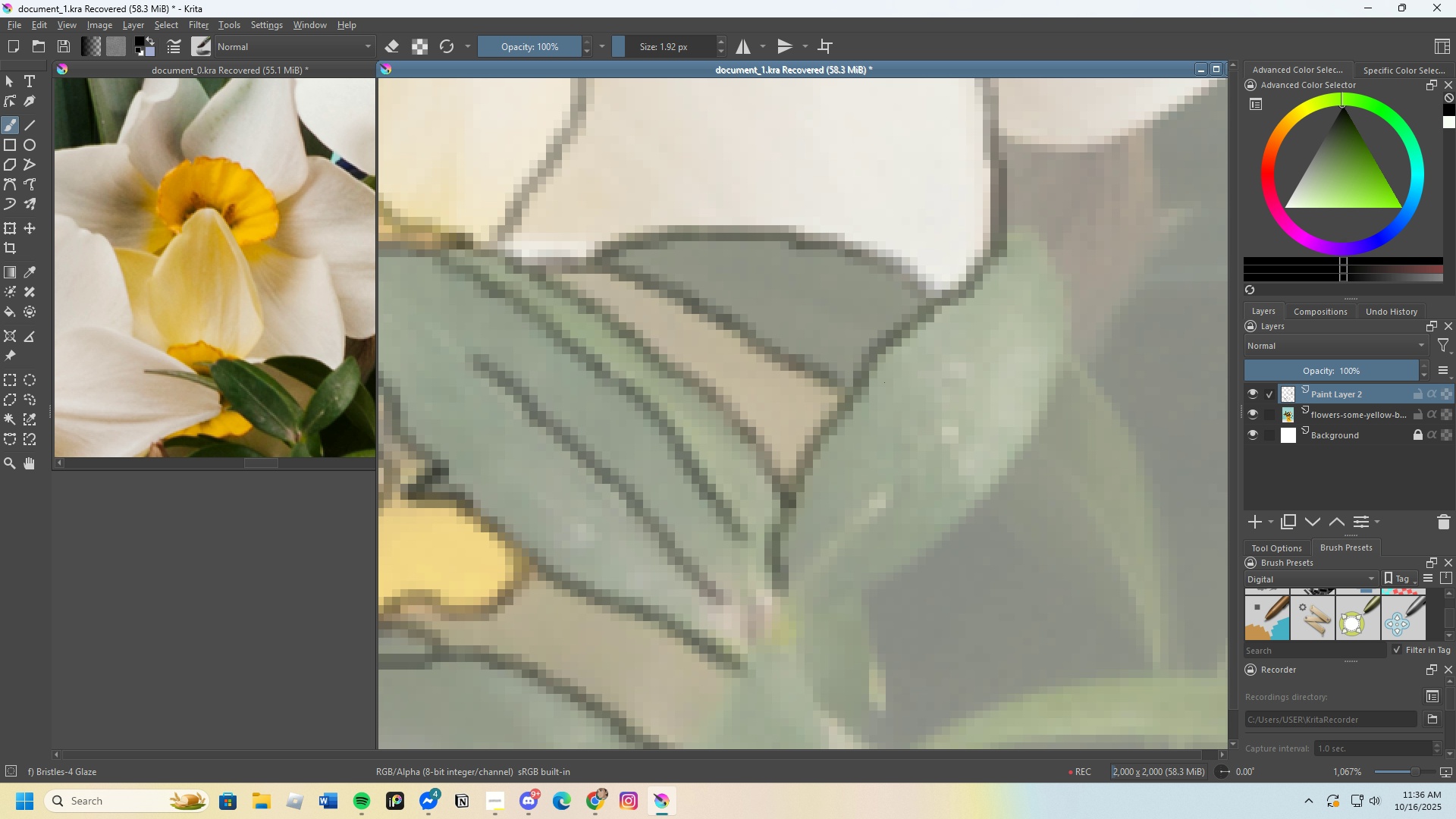 
scroll: coordinate [846, 387], scroll_direction: down, amount: 2.0
 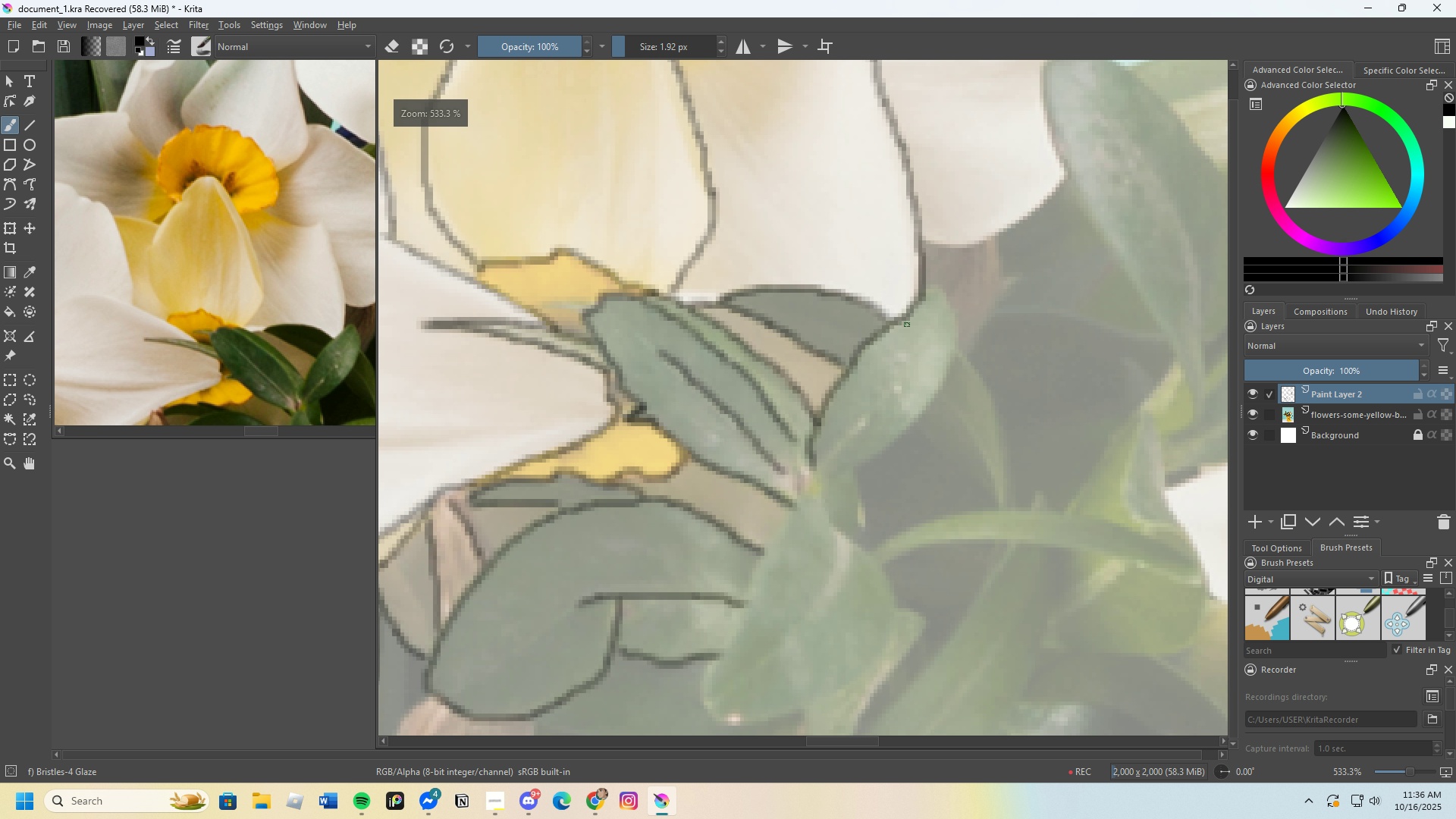 
scroll: coordinate [915, 315], scroll_direction: up, amount: 2.0
 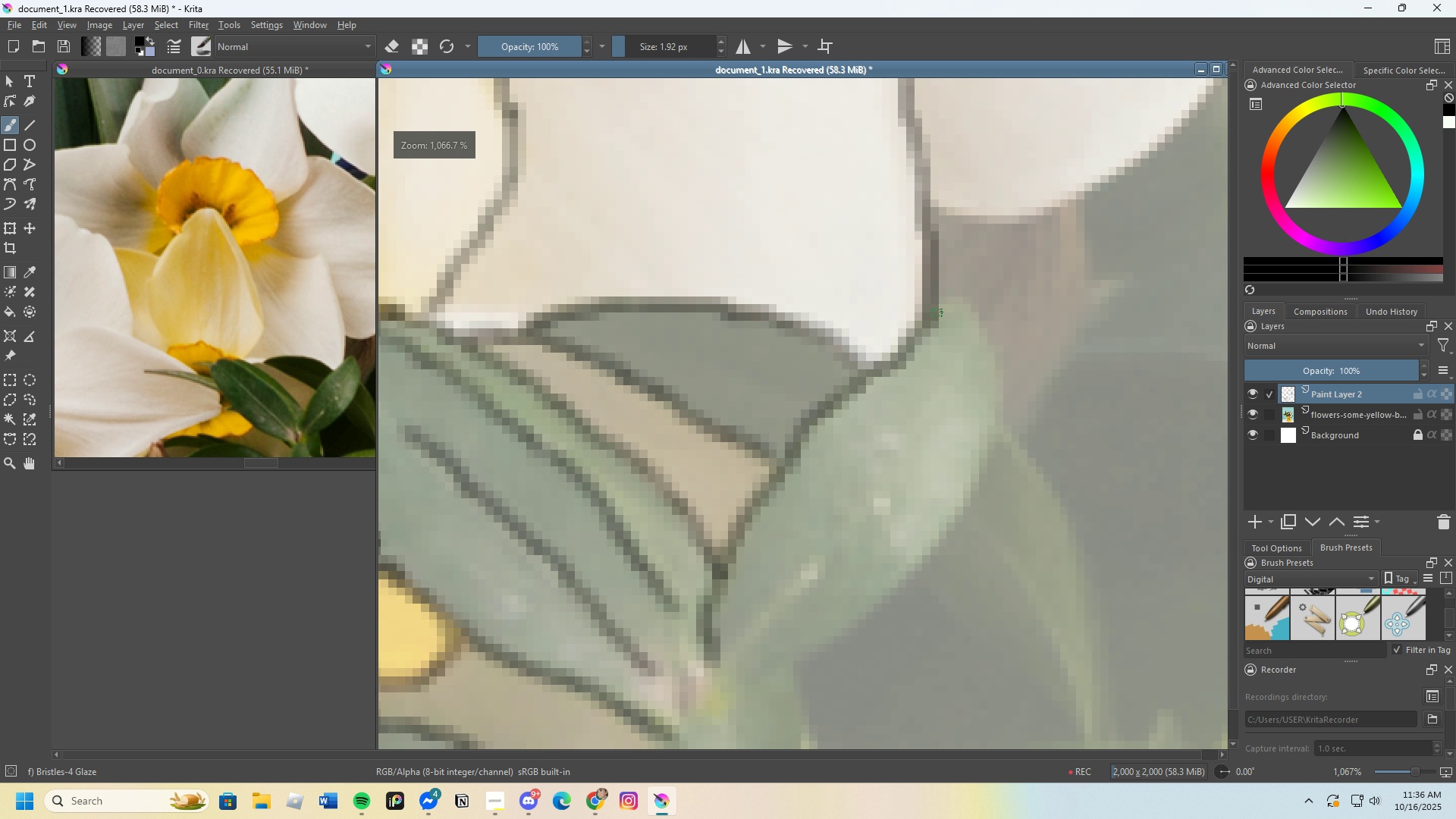 
left_click_drag(start_coordinate=[940, 311], to_coordinate=[961, 519])
 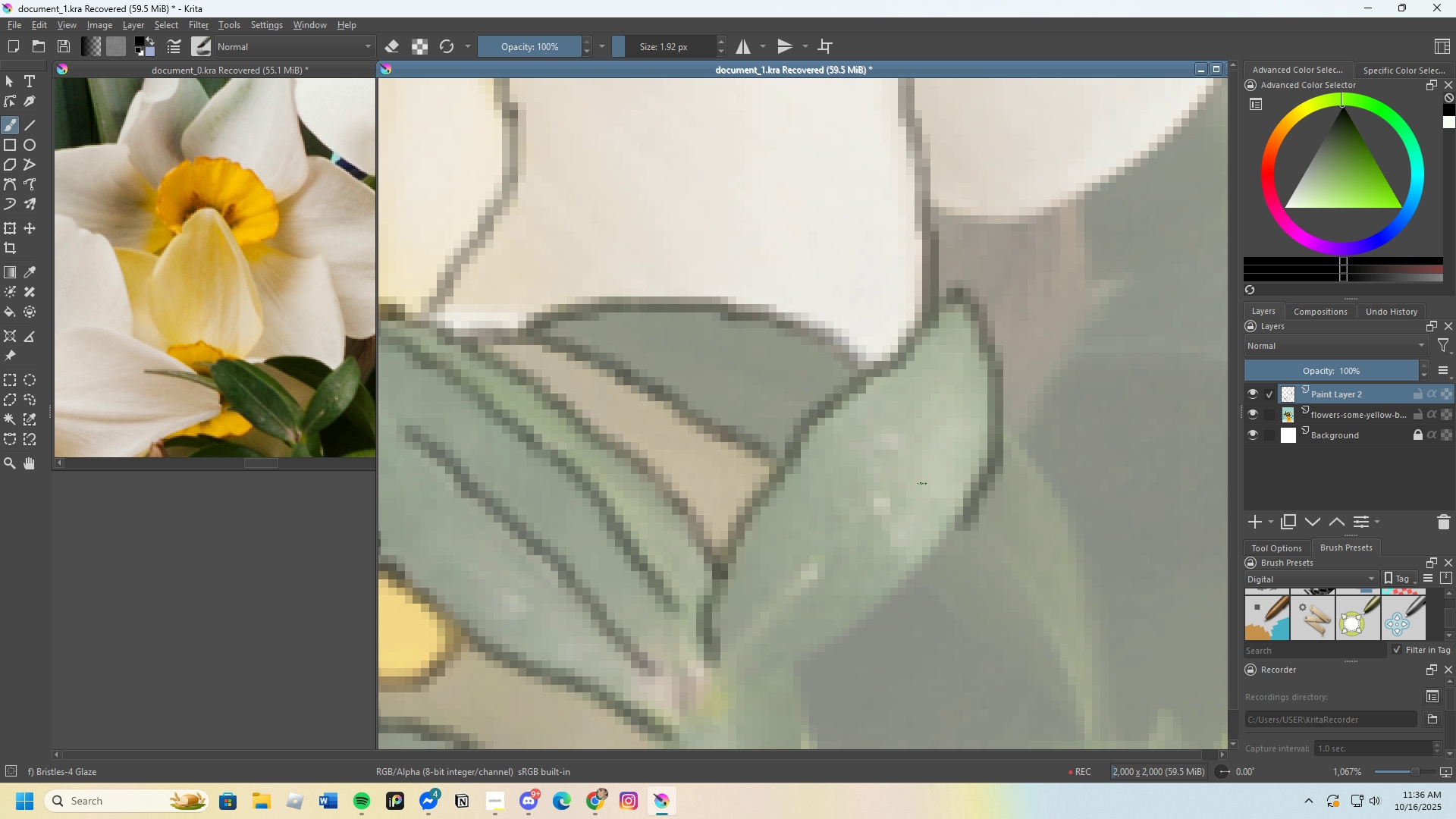 
scroll: coordinate [871, 568], scroll_direction: none, amount: 0.0
 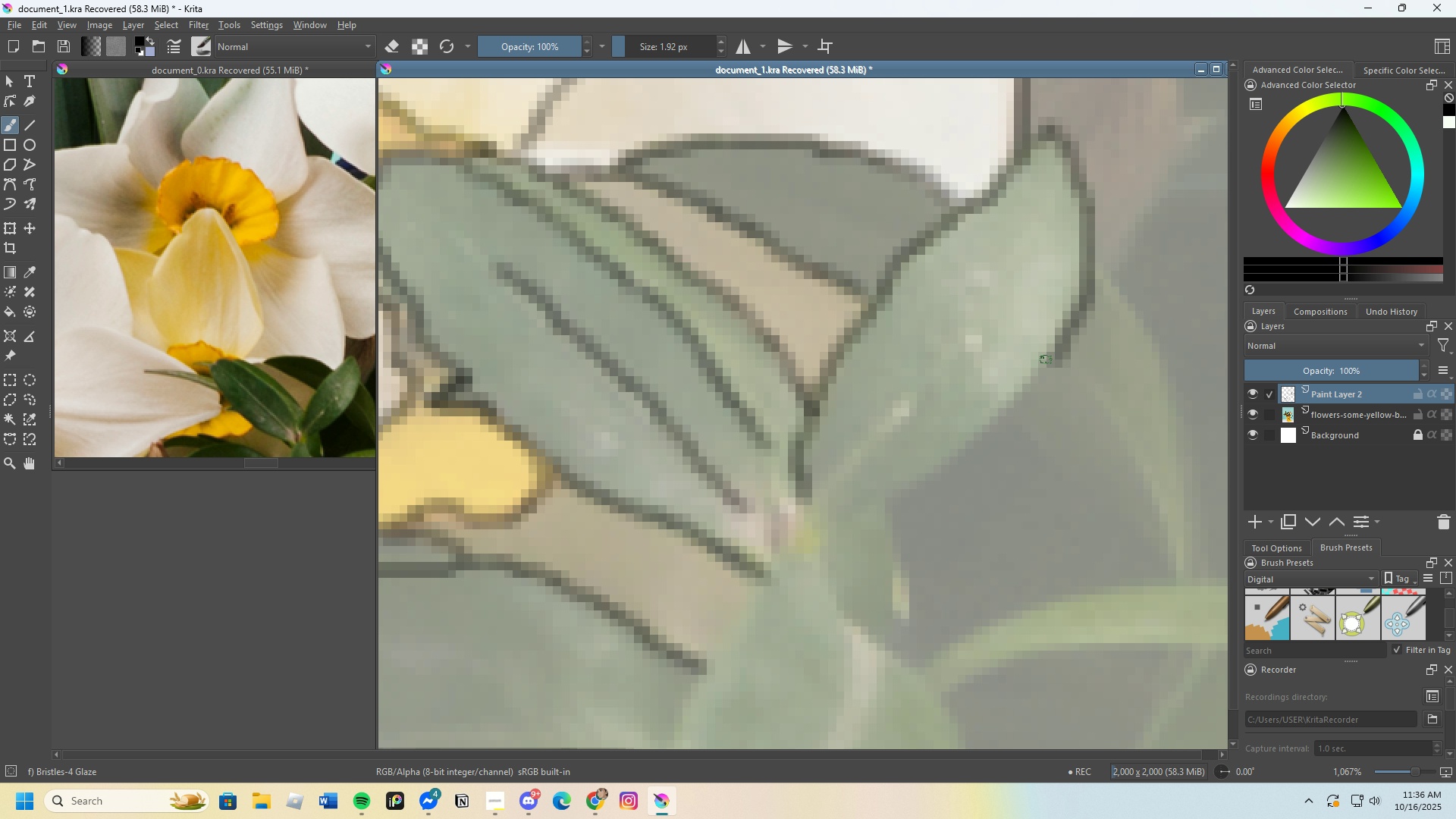 
key(Control+Z)
 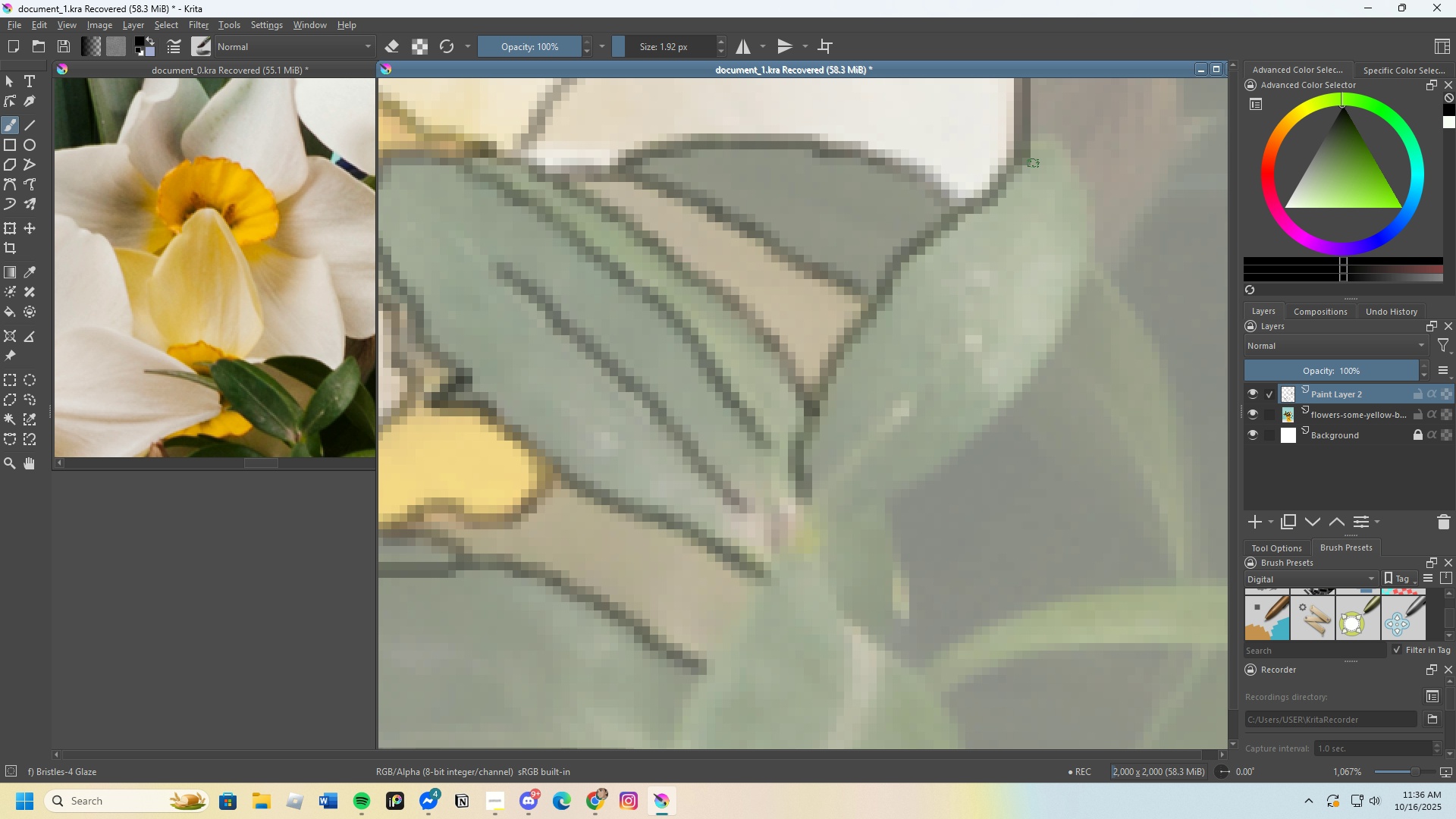 
left_click_drag(start_coordinate=[1030, 153], to_coordinate=[1068, 180])
 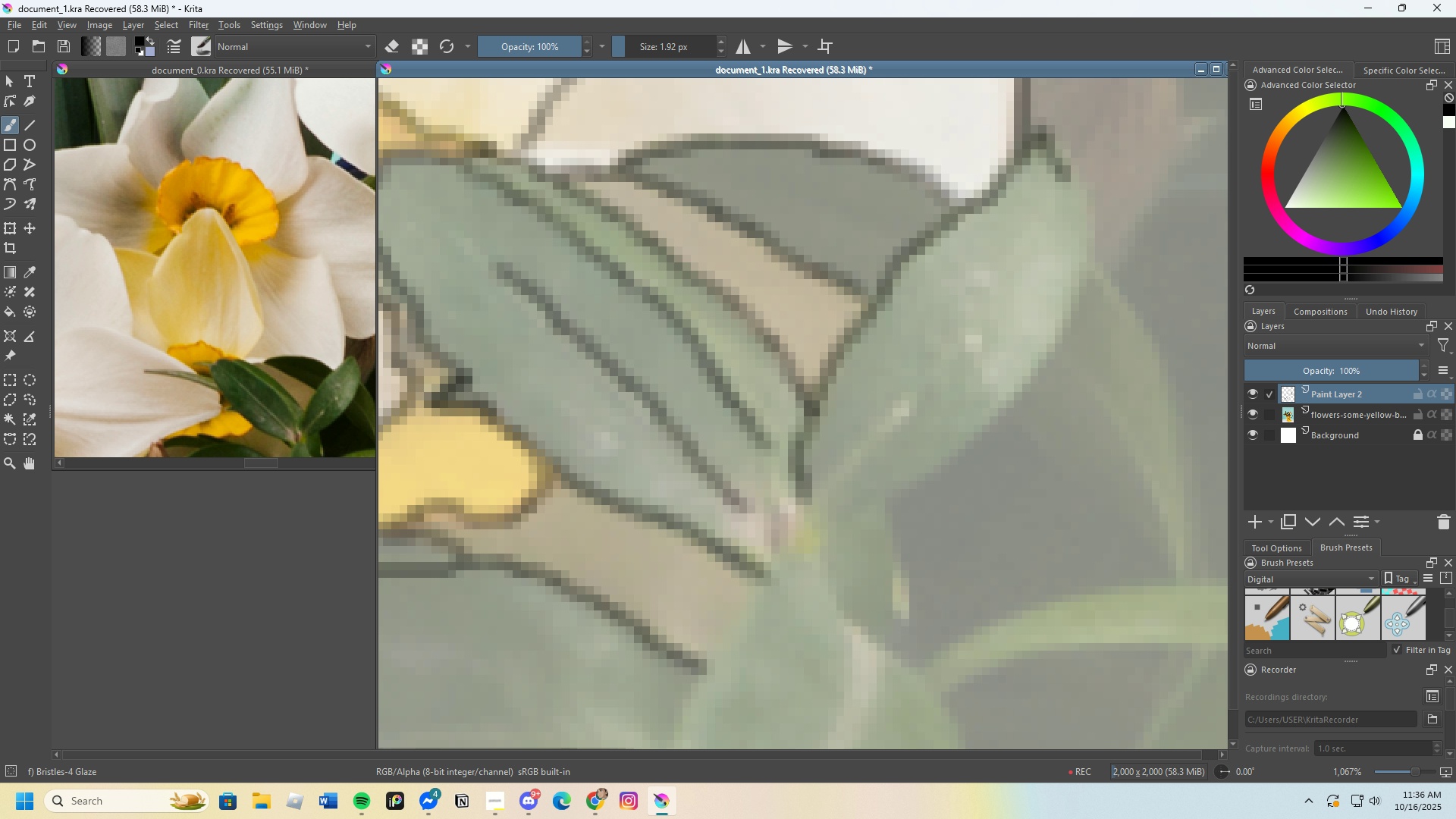 
key(Control+Z)
 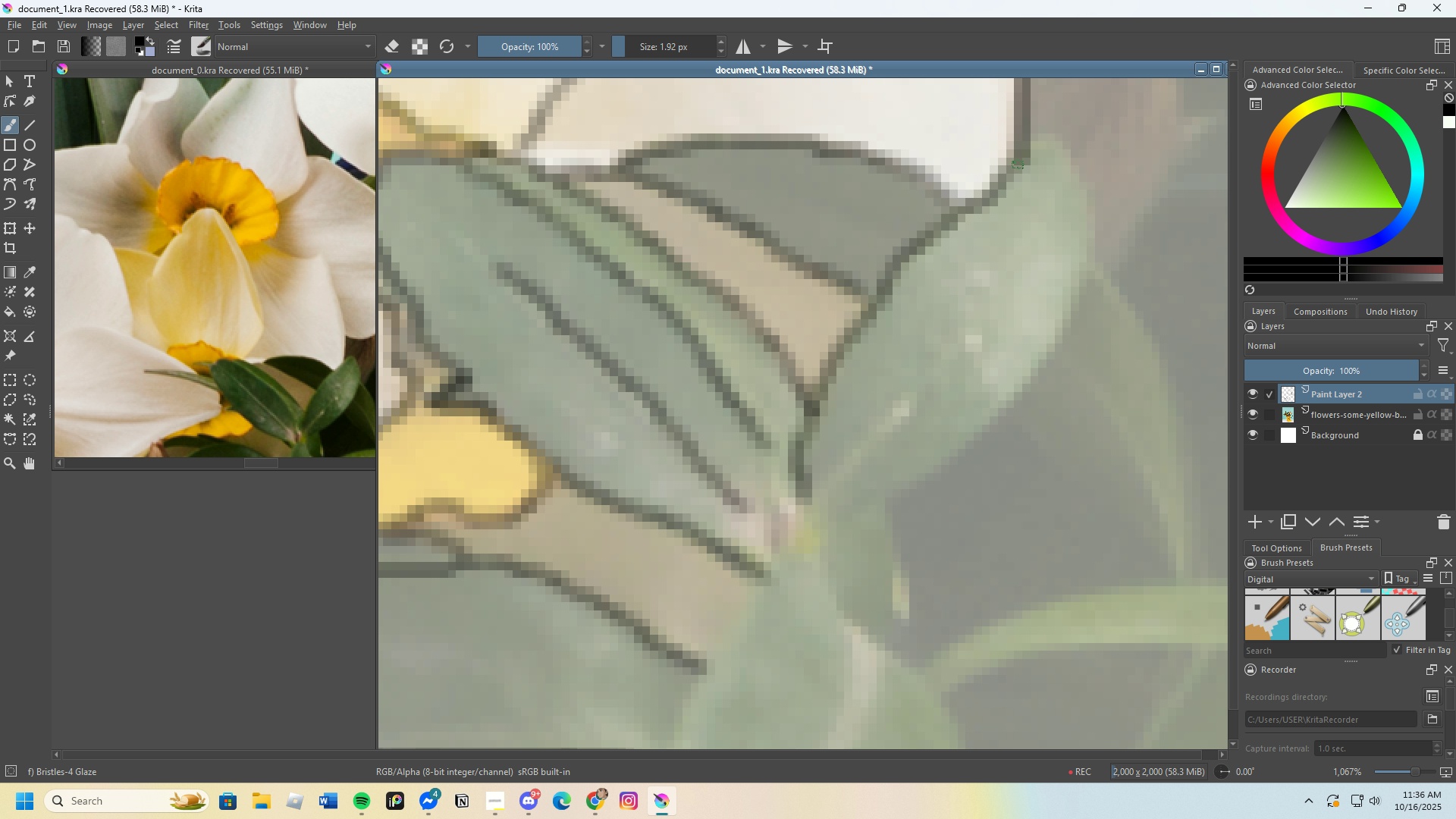 
left_click_drag(start_coordinate=[1021, 159], to_coordinate=[833, 512])
 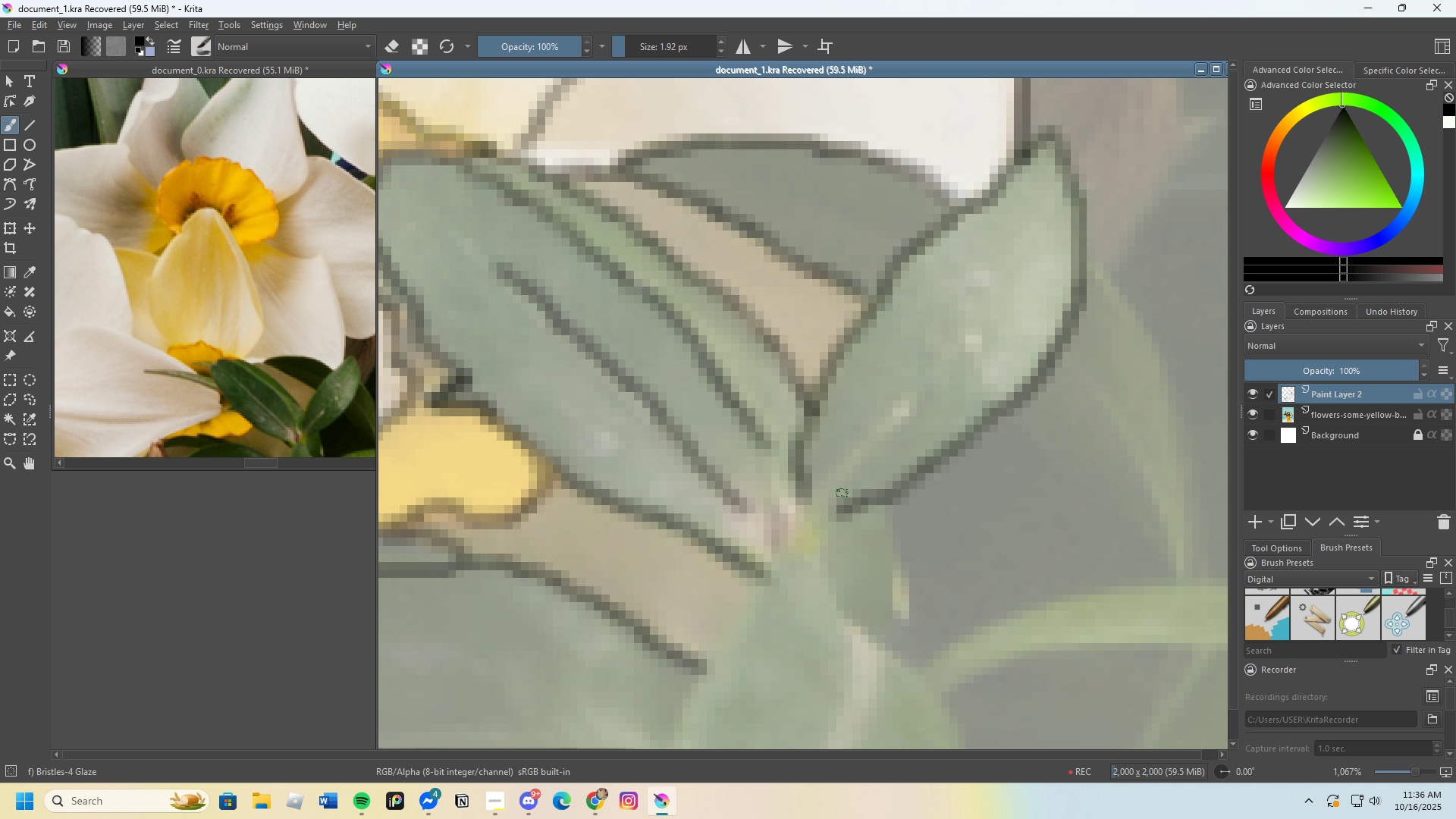 
scroll: coordinate [861, 550], scroll_direction: none, amount: 0.0
 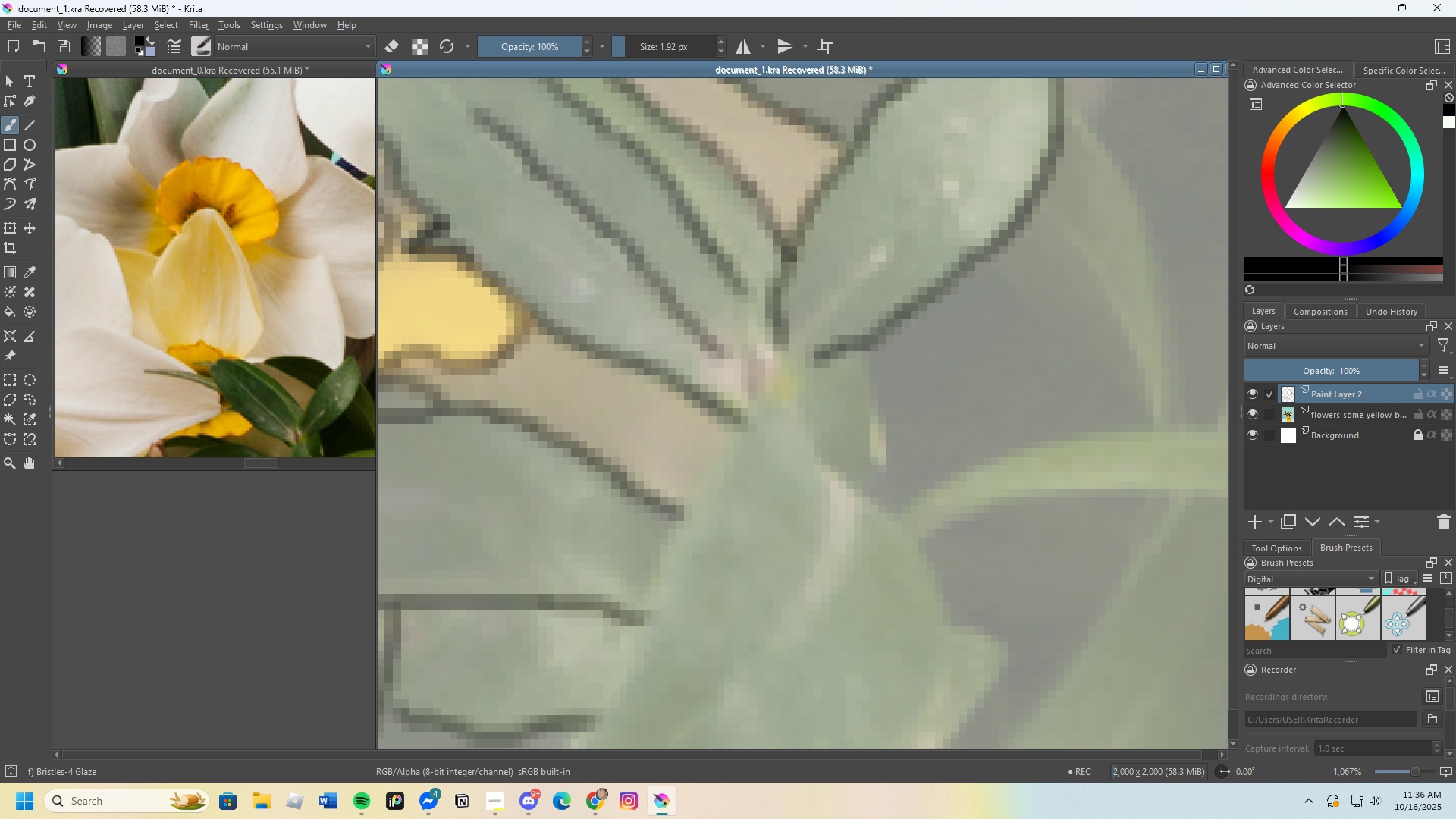 
scroll: coordinate [884, 267], scroll_direction: down, amount: 1.0
 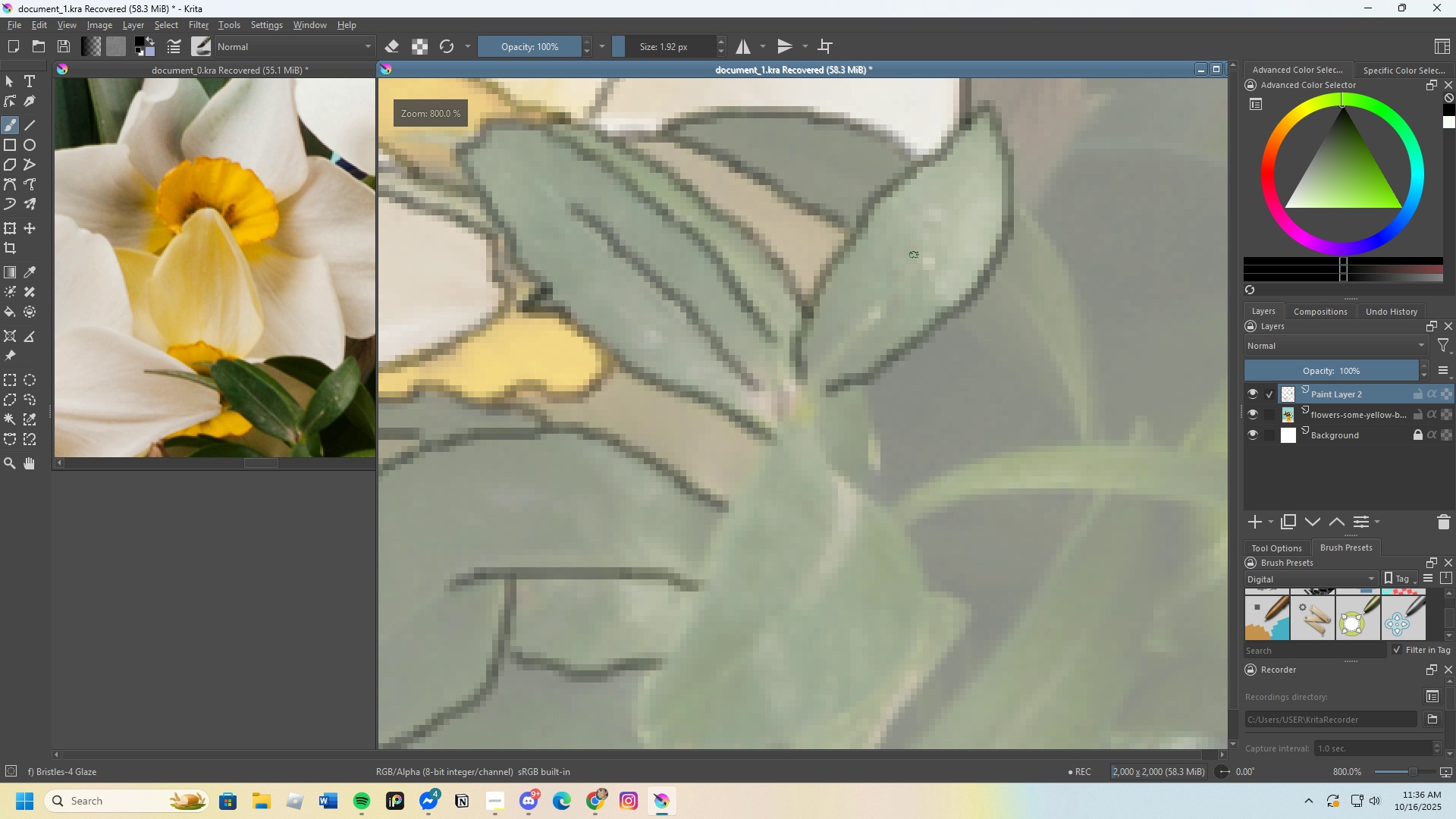 
left_click_drag(start_coordinate=[914, 255], to_coordinate=[809, 406])
 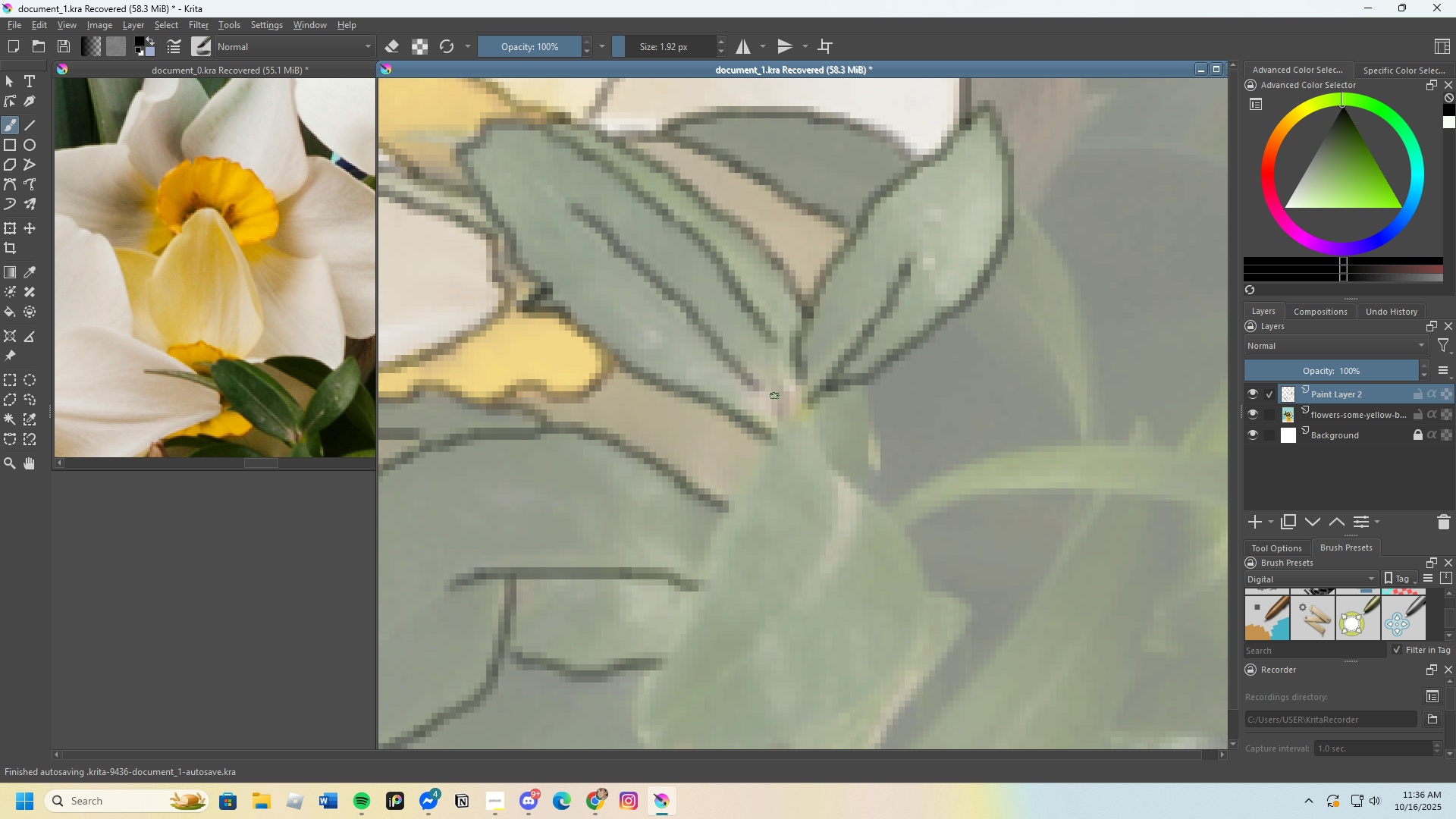 
left_click_drag(start_coordinate=[779, 378], to_coordinate=[790, 423])
 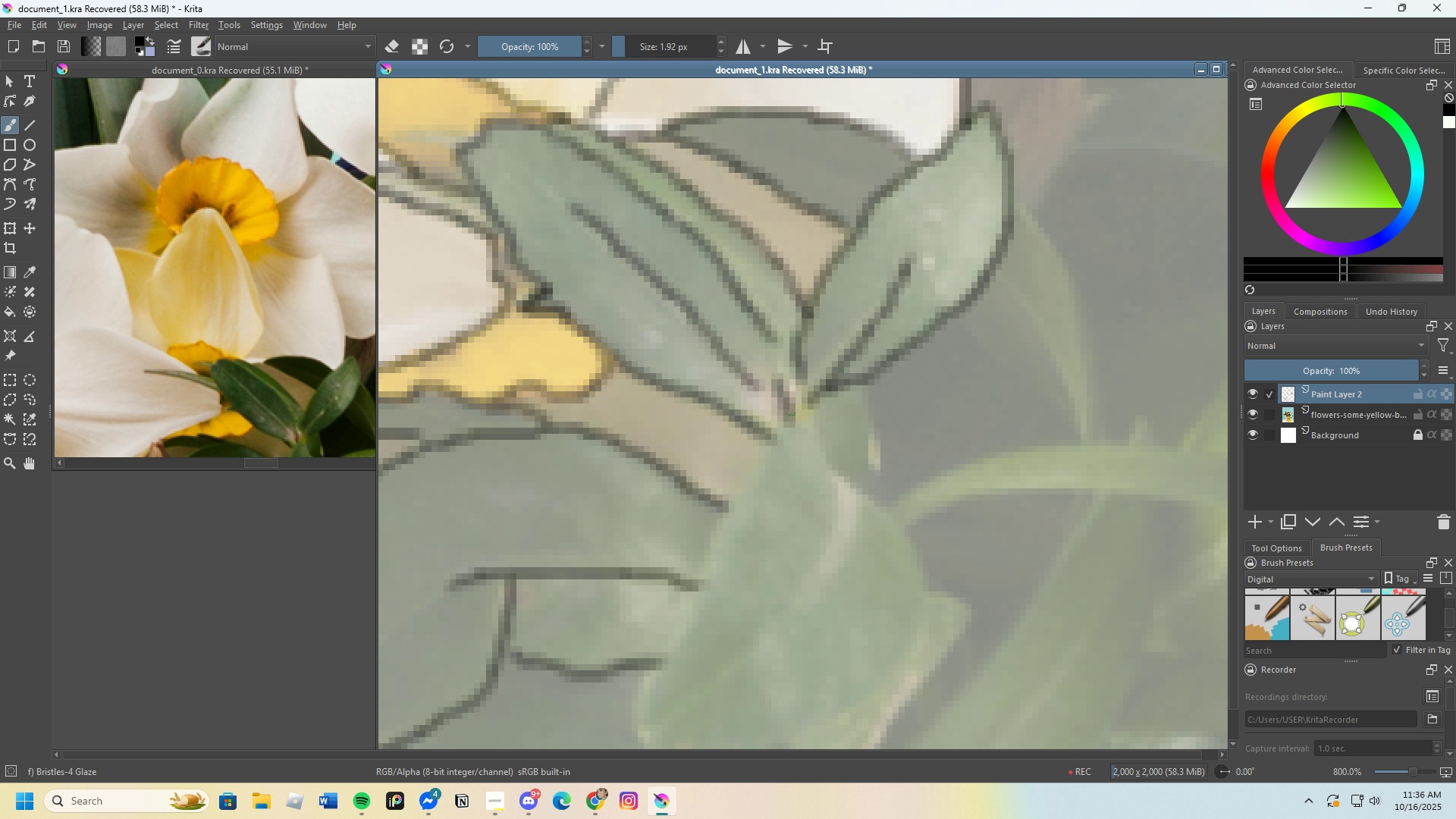 
scroll: coordinate [824, 470], scroll_direction: down, amount: 1.0
 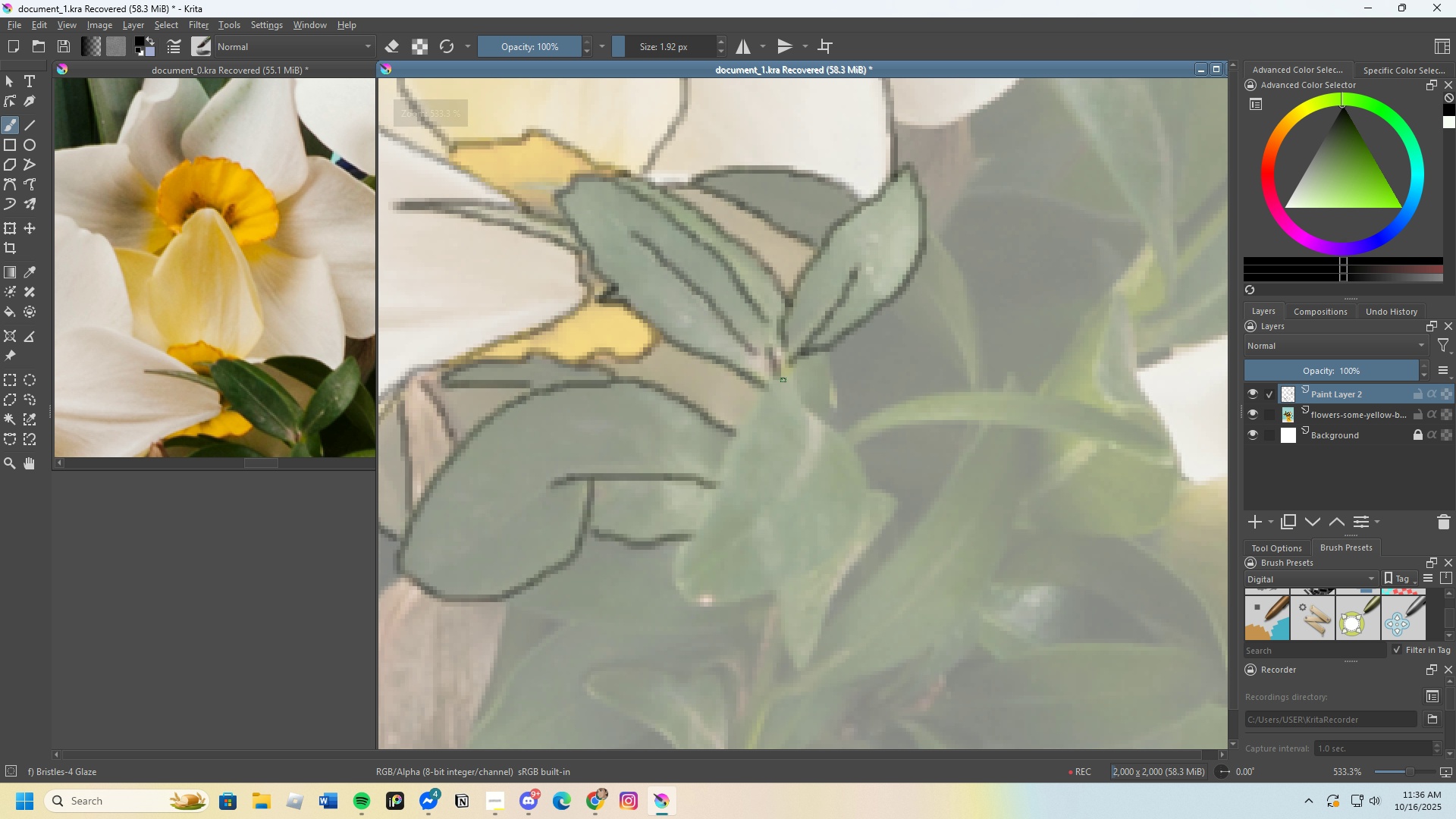 
left_click_drag(start_coordinate=[784, 381], to_coordinate=[866, 475])
 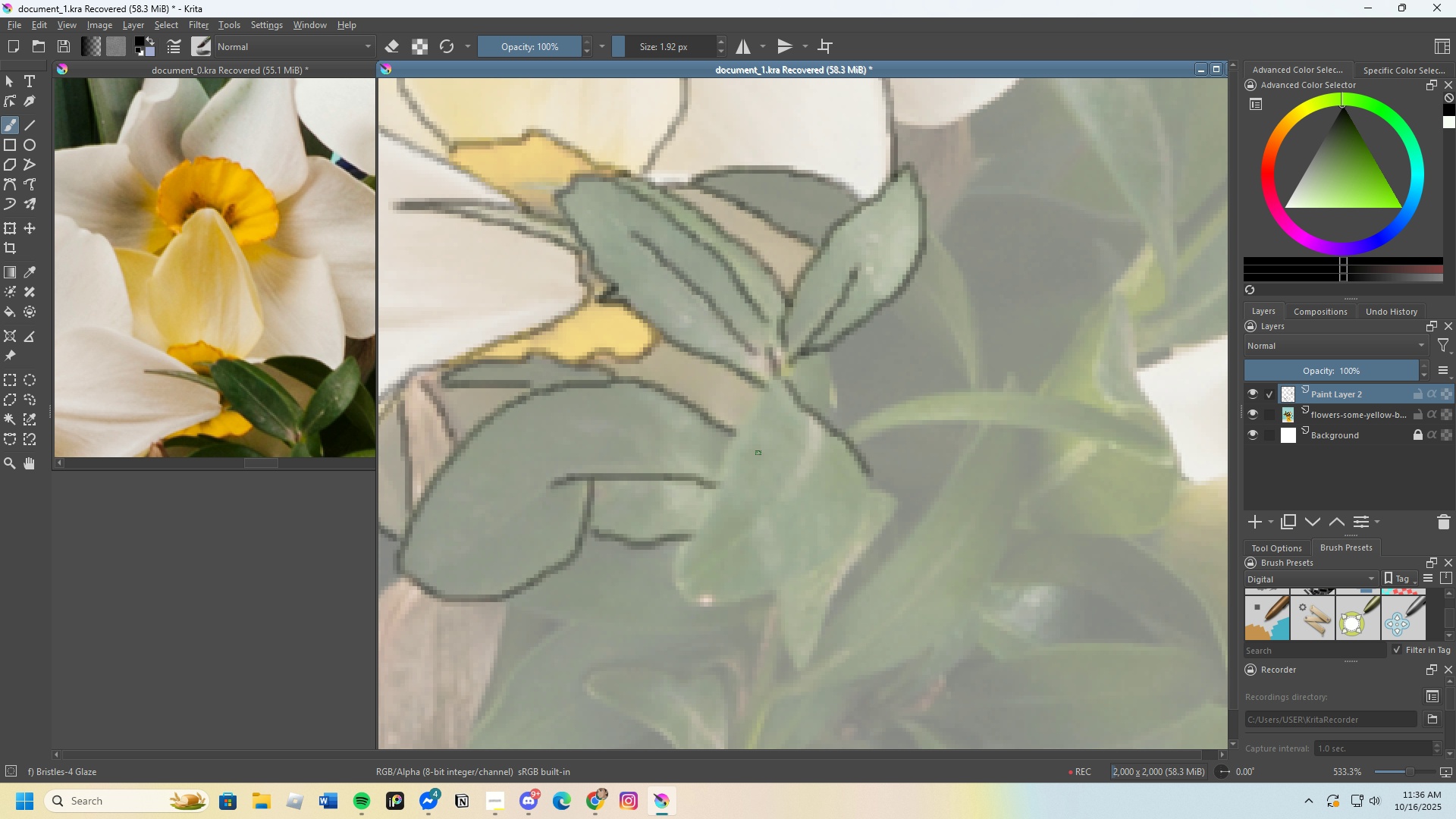 
scroll: coordinate [758, 452], scroll_direction: up, amount: 1.0
 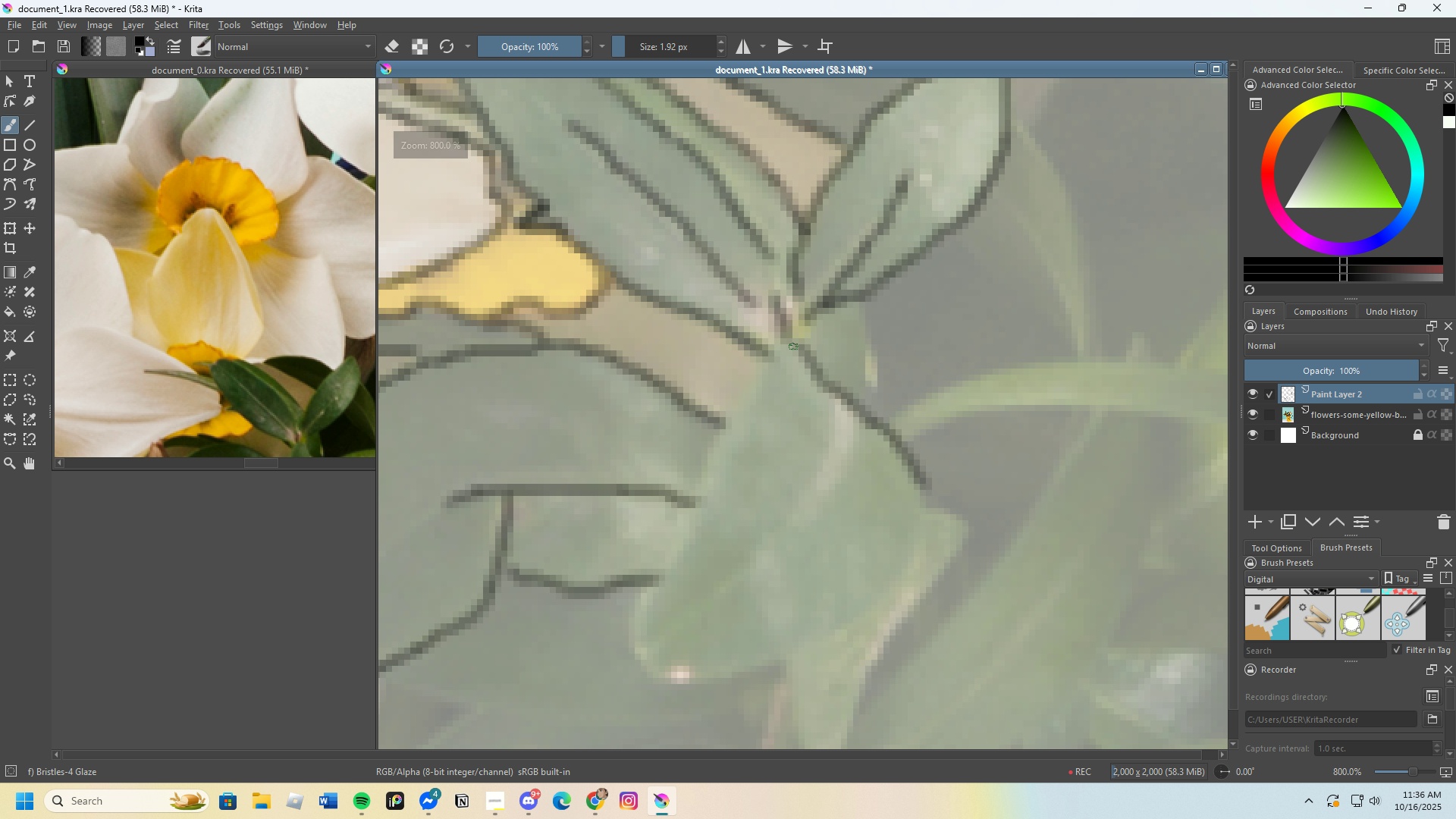 
left_click_drag(start_coordinate=[798, 346], to_coordinate=[705, 501])
 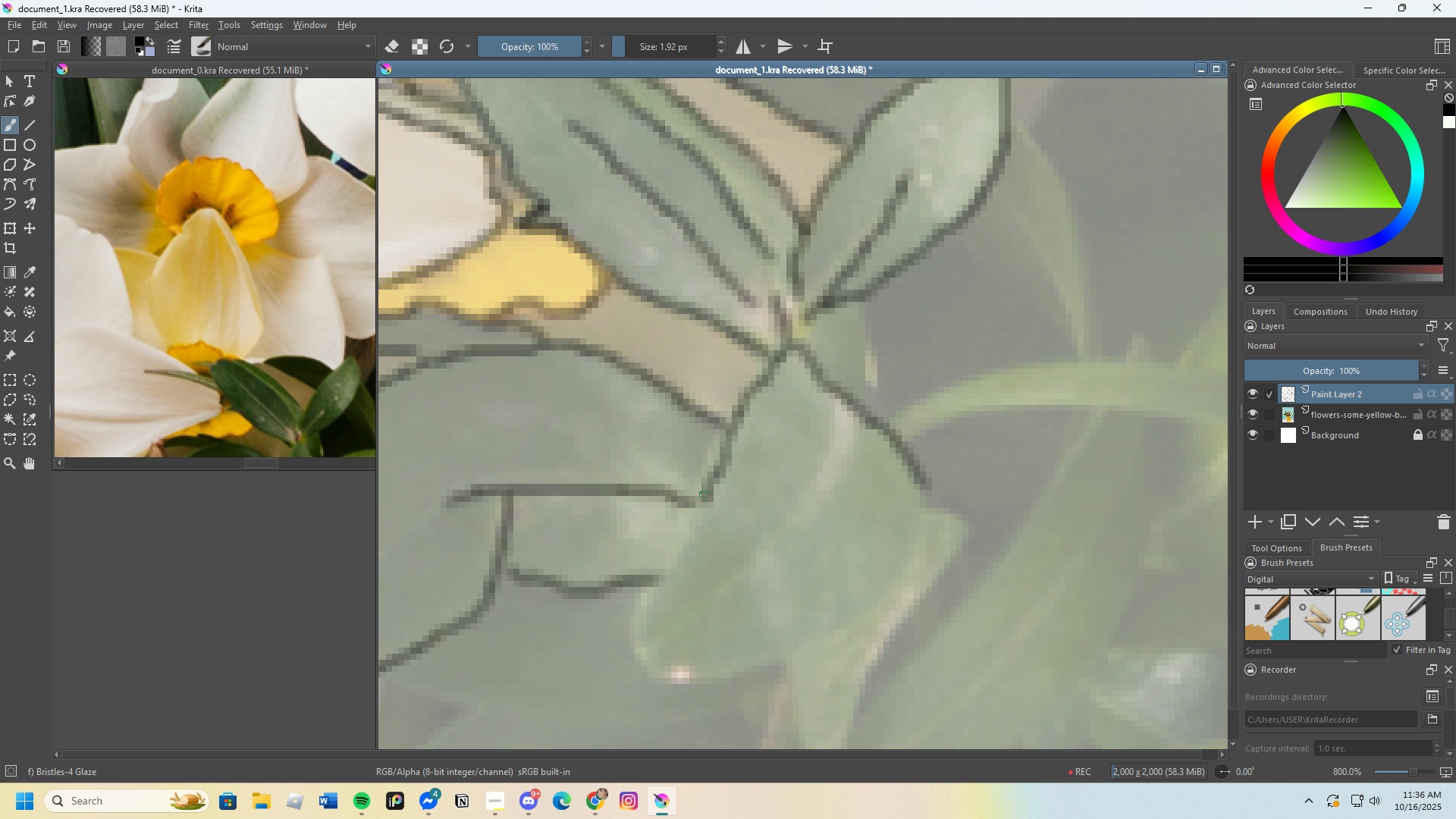 
key(Control+Z)
 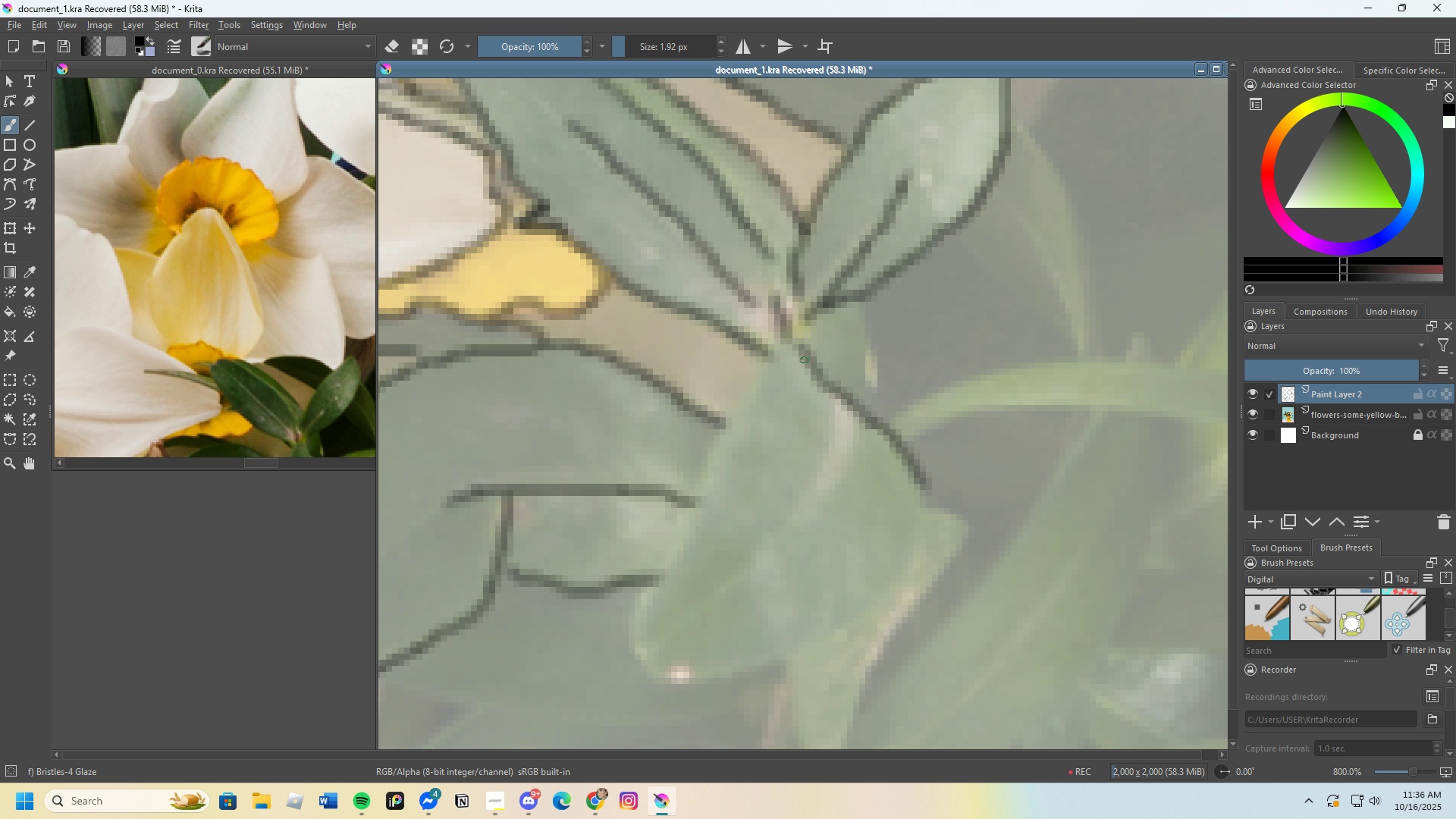 
left_click_drag(start_coordinate=[800, 350], to_coordinate=[698, 502])
 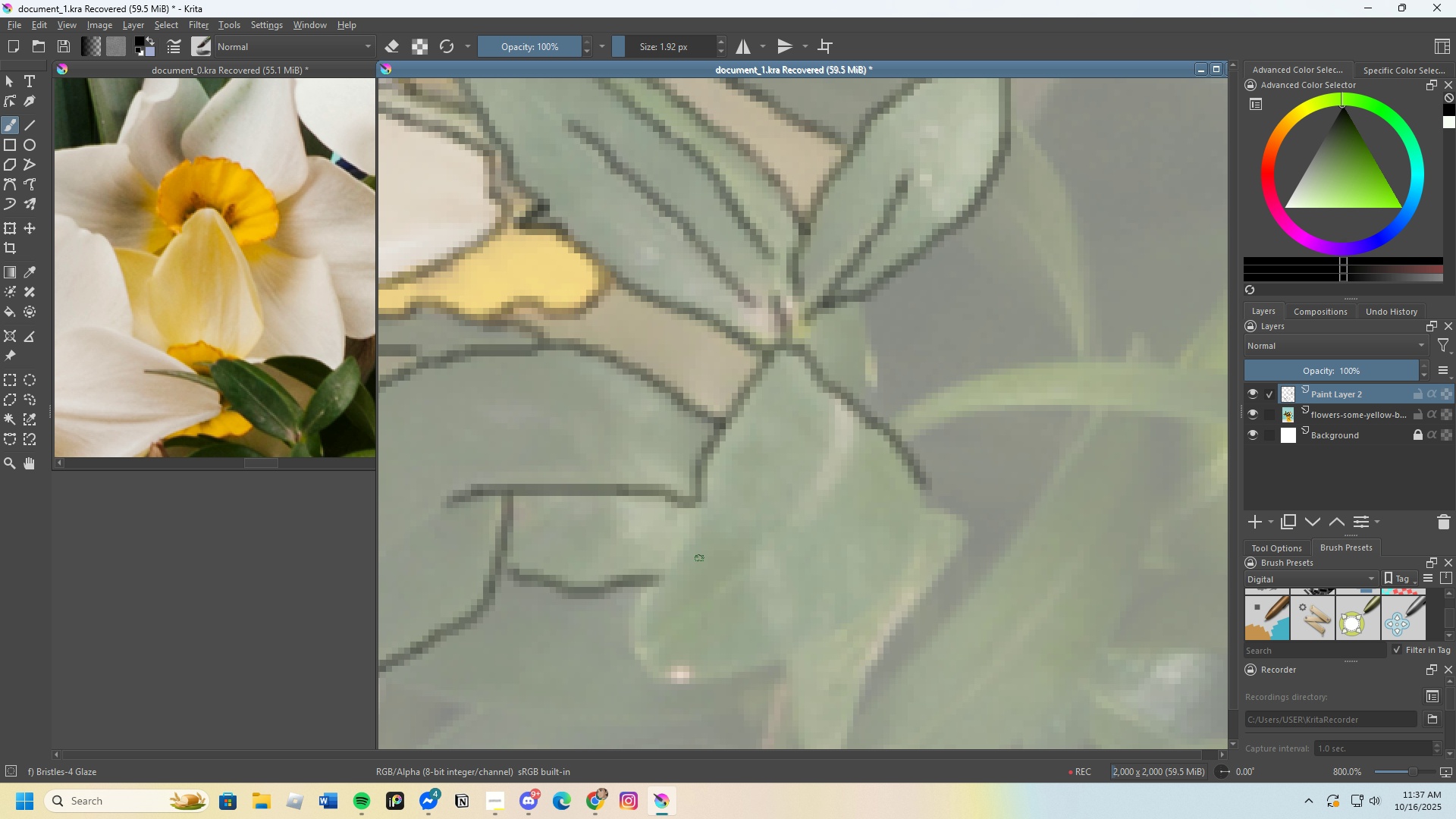 
scroll: coordinate [705, 544], scroll_direction: up, amount: 1.0
 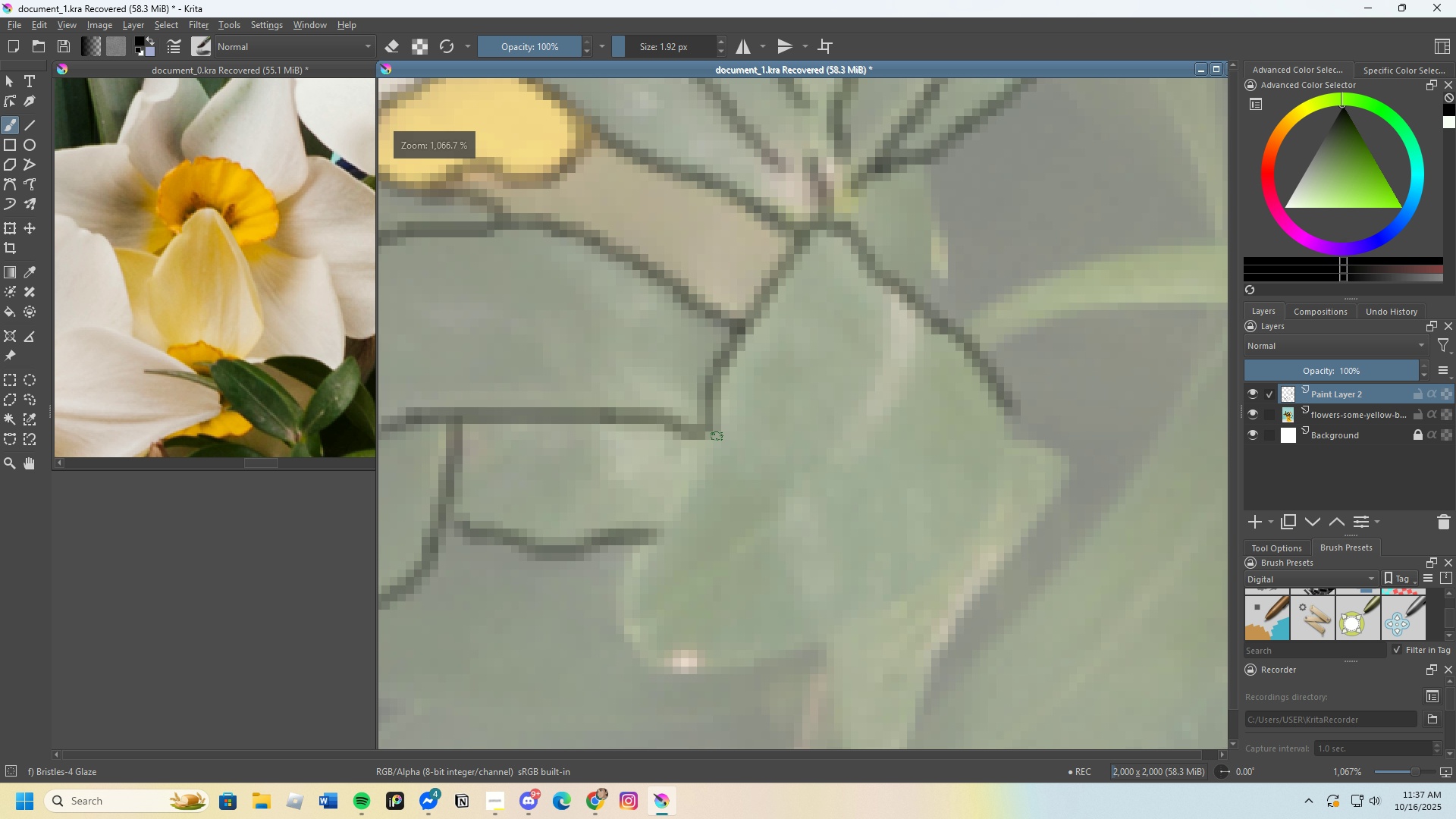 
left_click_drag(start_coordinate=[717, 433], to_coordinate=[998, 382])
 